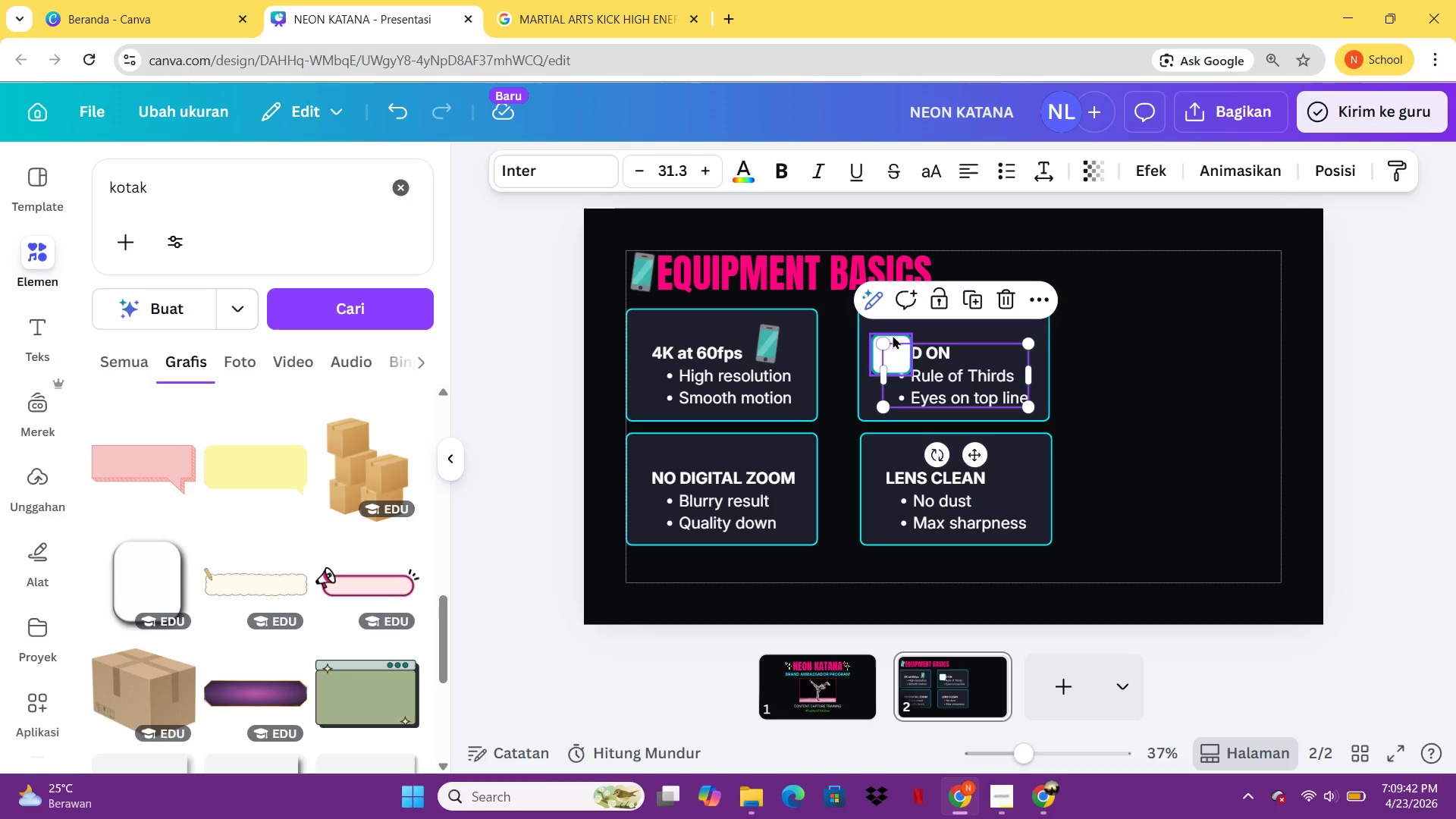 
left_click_drag(start_coordinate=[892, 335], to_coordinate=[984, 326])
 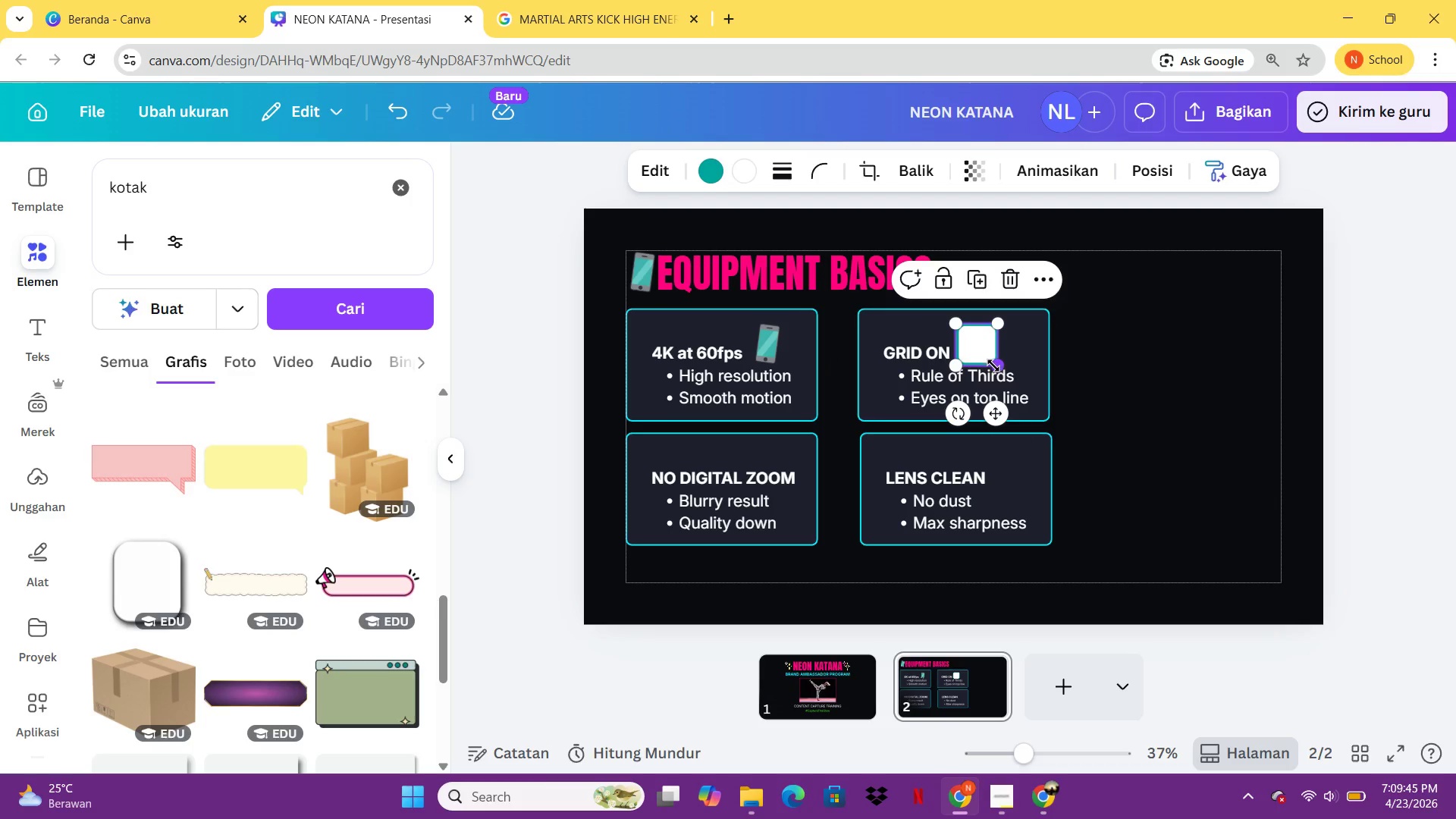 
left_click_drag(start_coordinate=[993, 366], to_coordinate=[980, 349])
 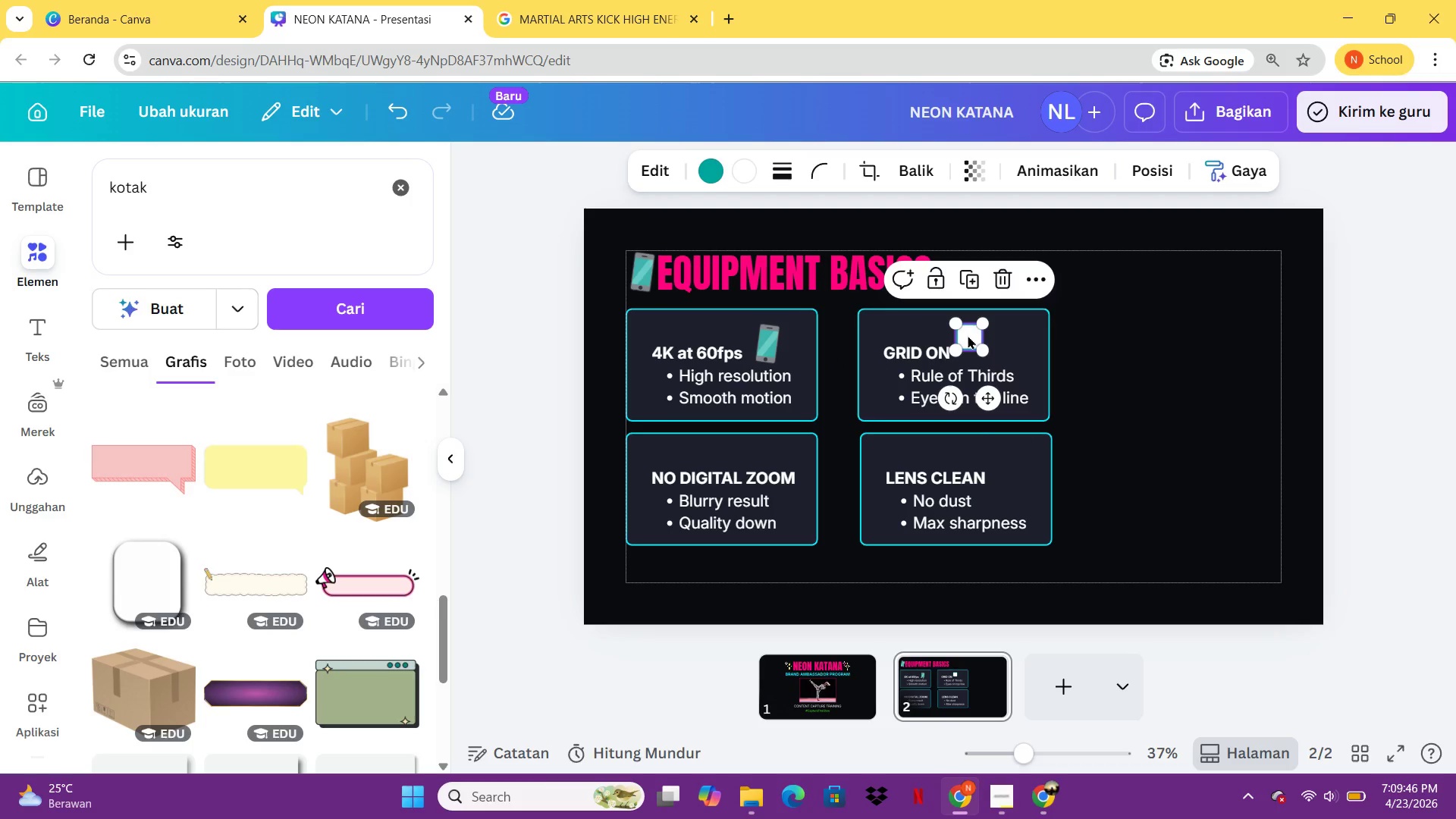 
left_click_drag(start_coordinate=[968, 335], to_coordinate=[981, 344])
 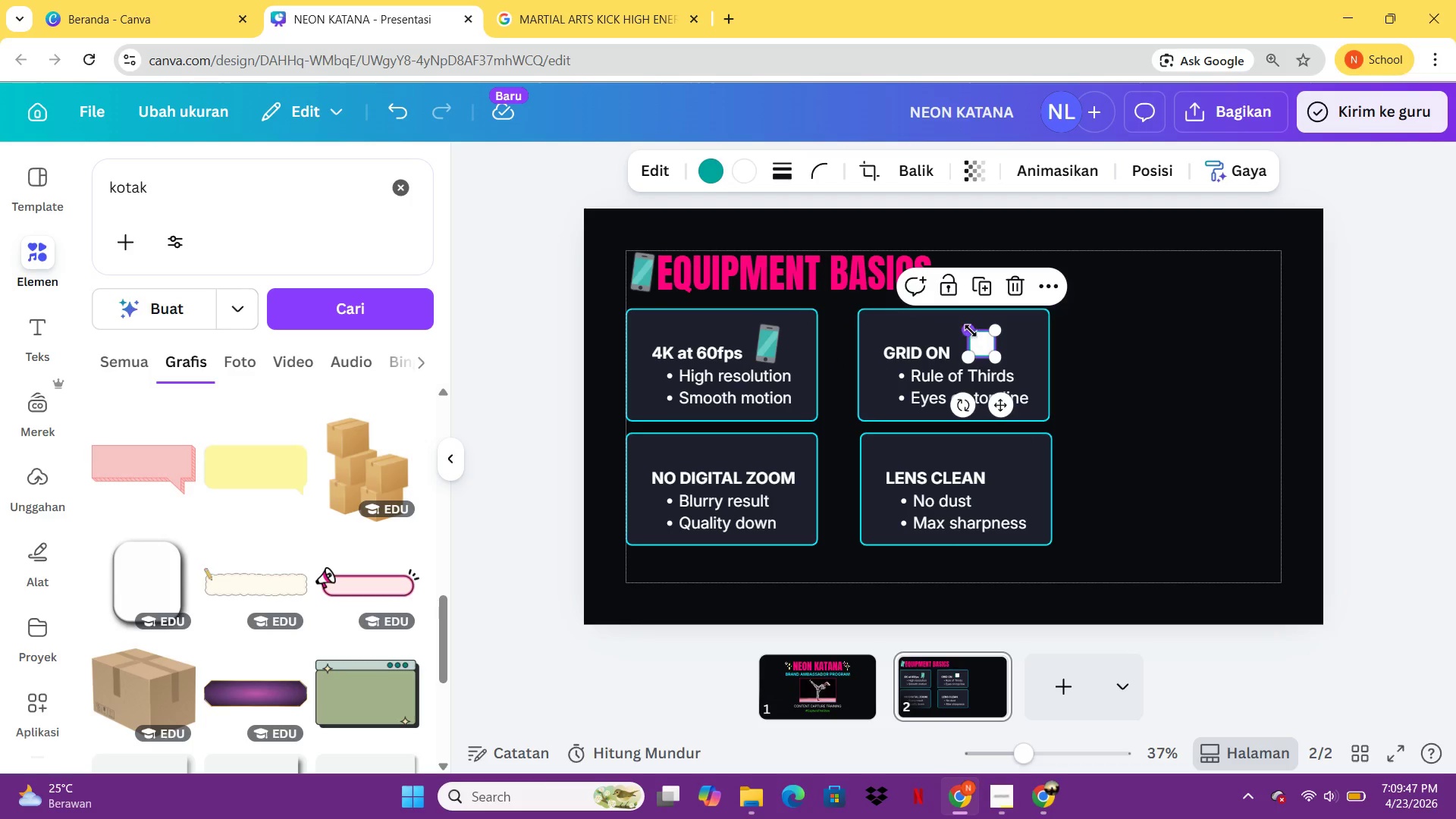 
left_click_drag(start_coordinate=[971, 331], to_coordinate=[965, 328])
 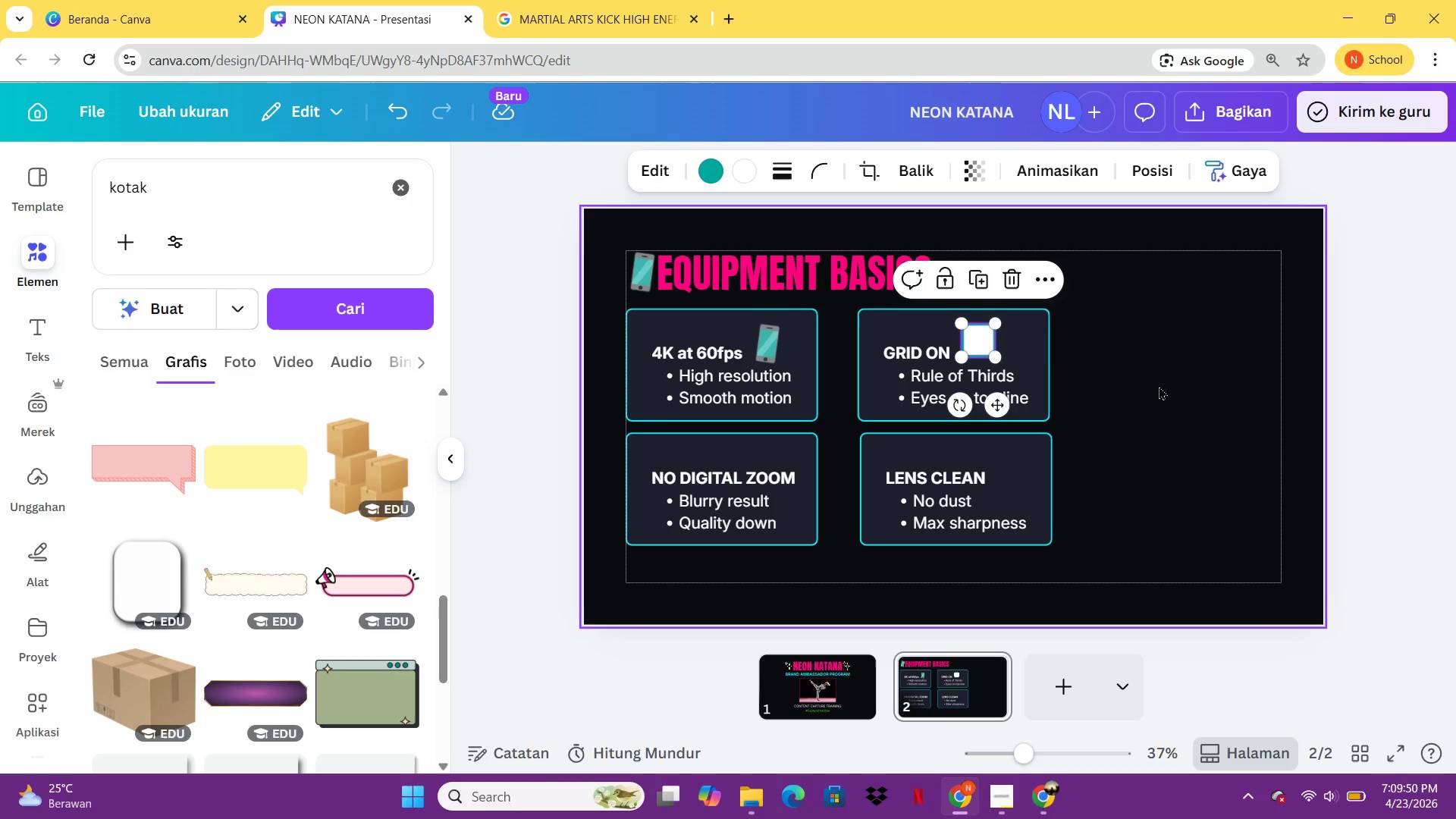 
left_click([1159, 386])
 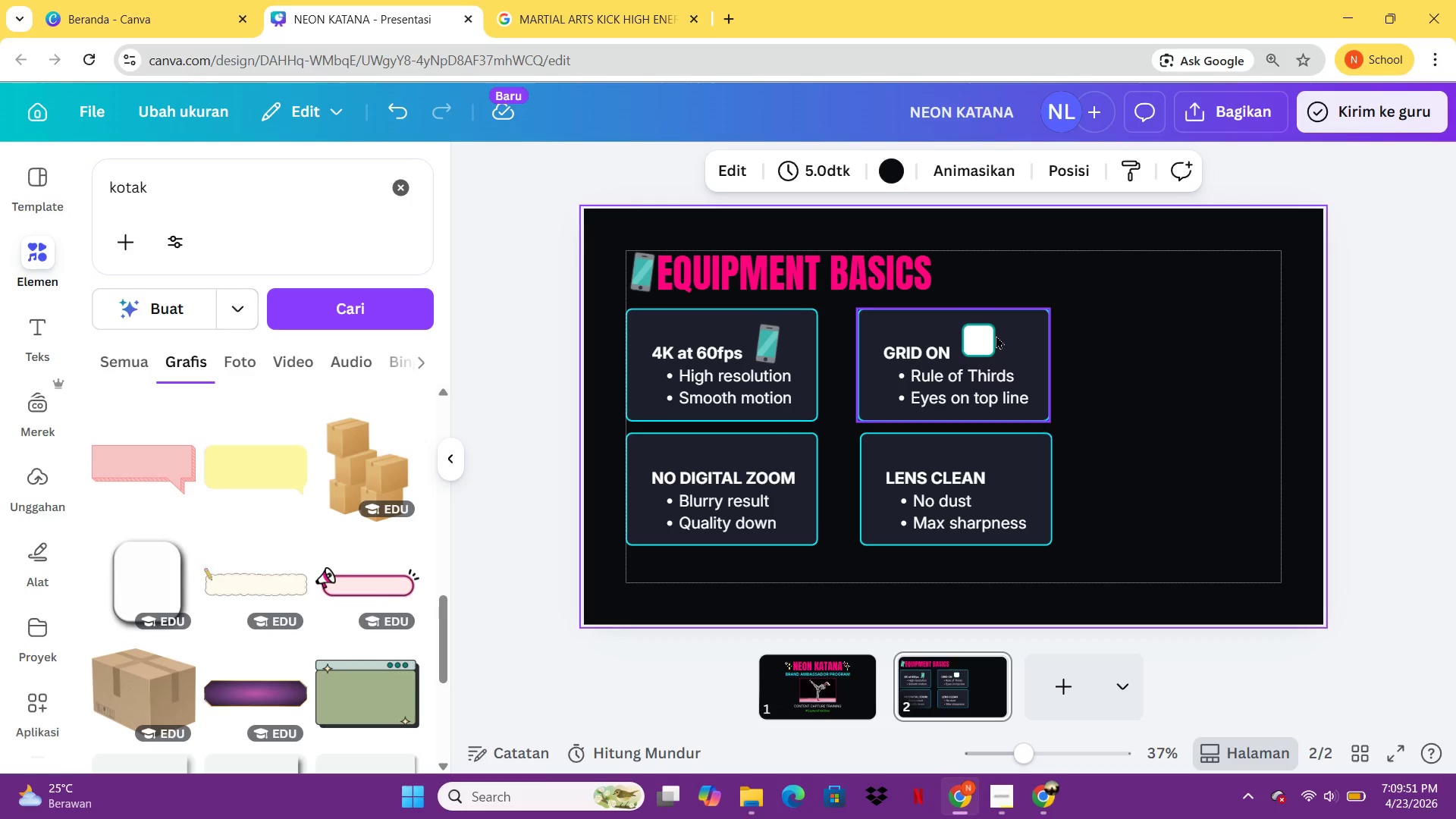 
left_click([984, 333])
 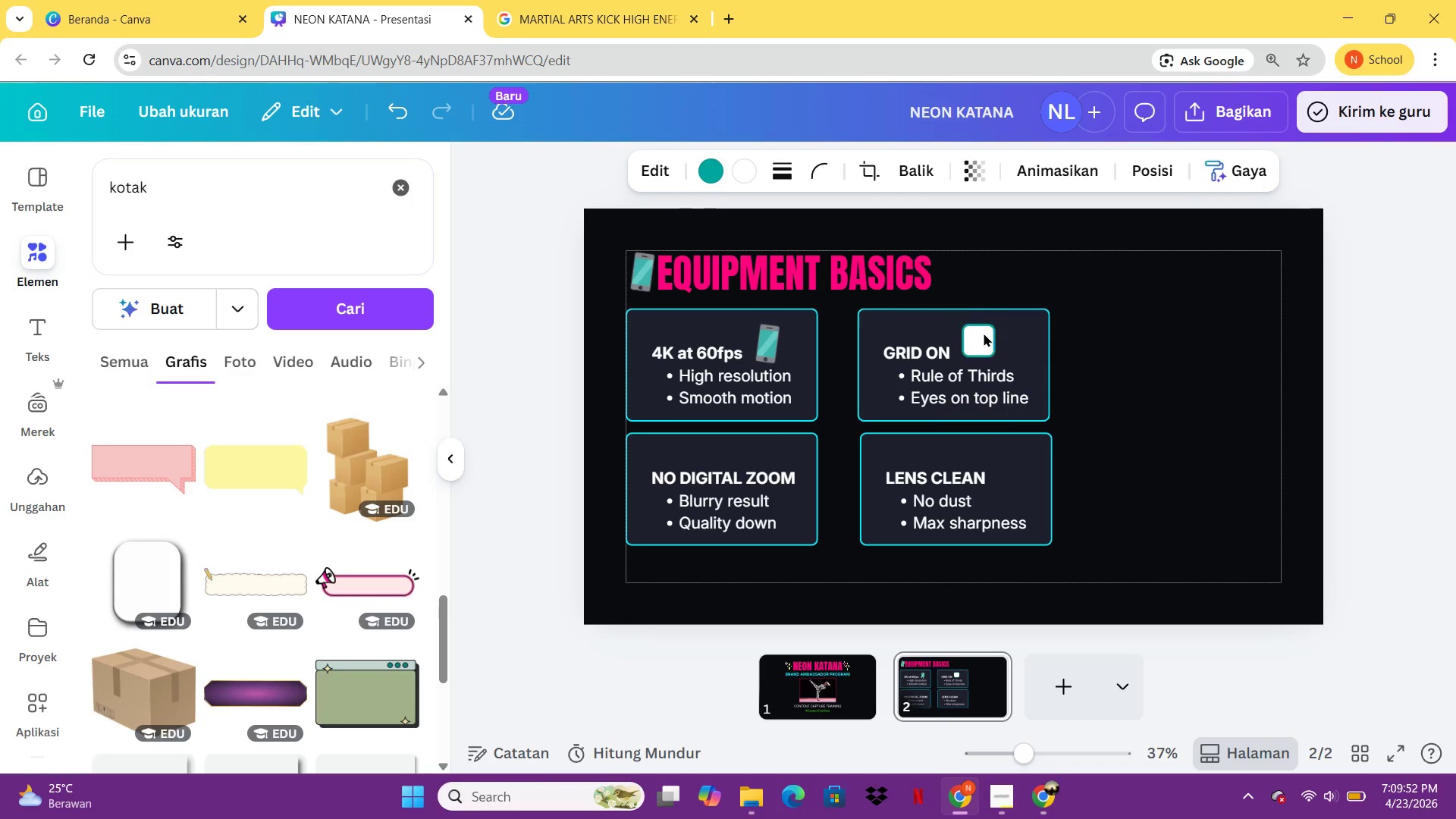 
hold_key(key=ArrowDown, duration=0.89)
 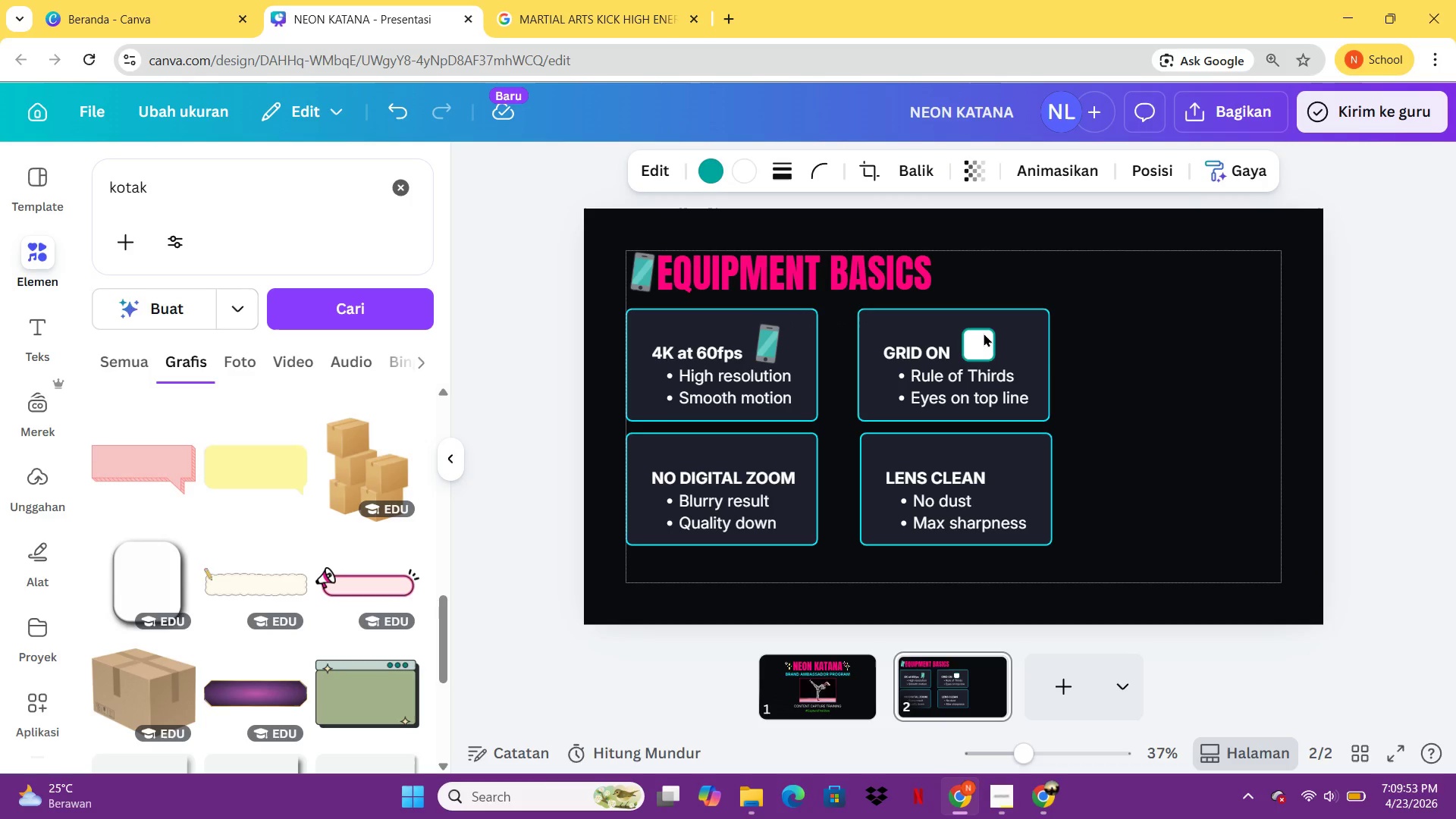 
hold_key(key=ArrowRight, duration=1.33)
 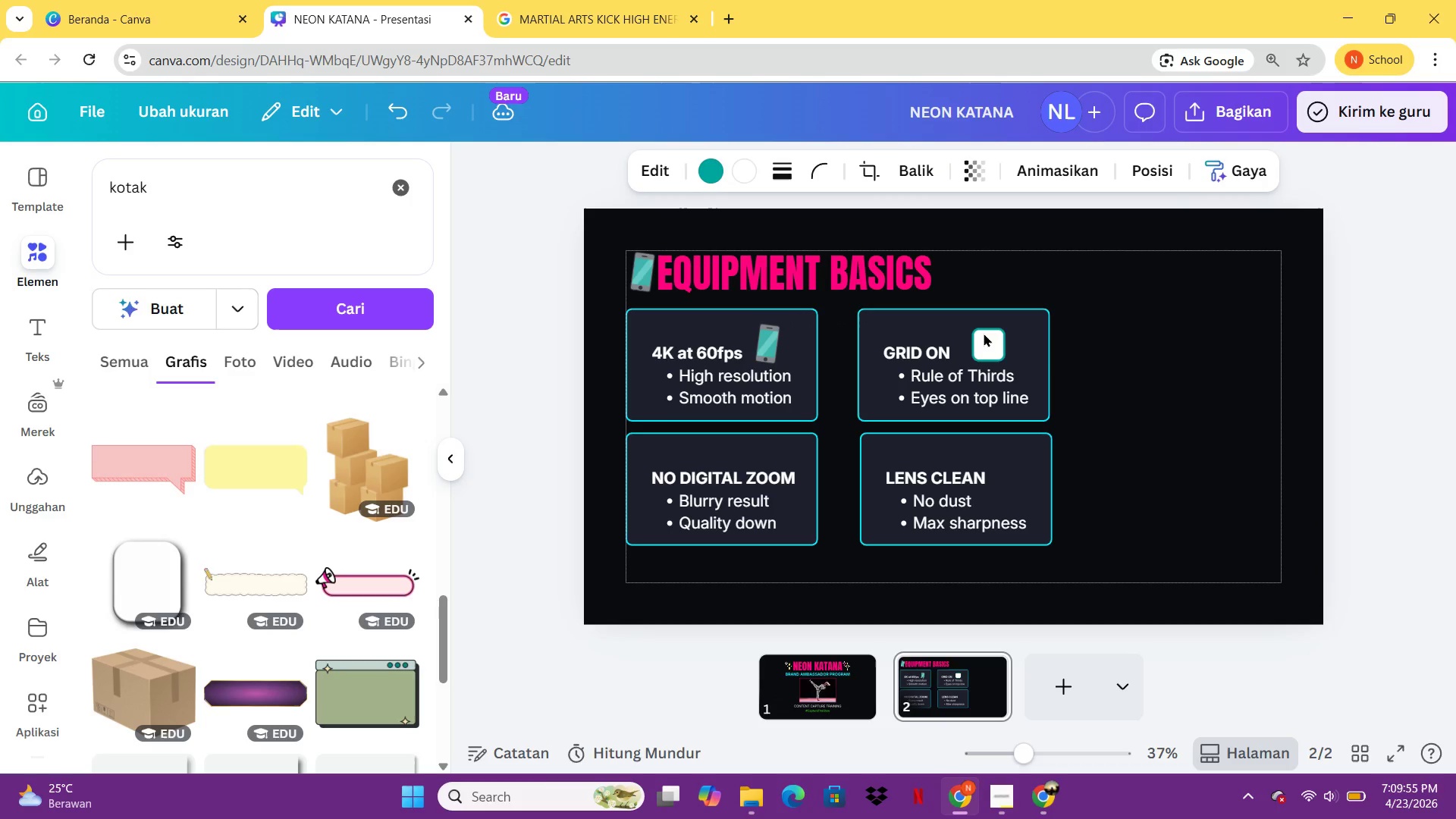 
hold_key(key=ArrowRight, duration=0.56)
 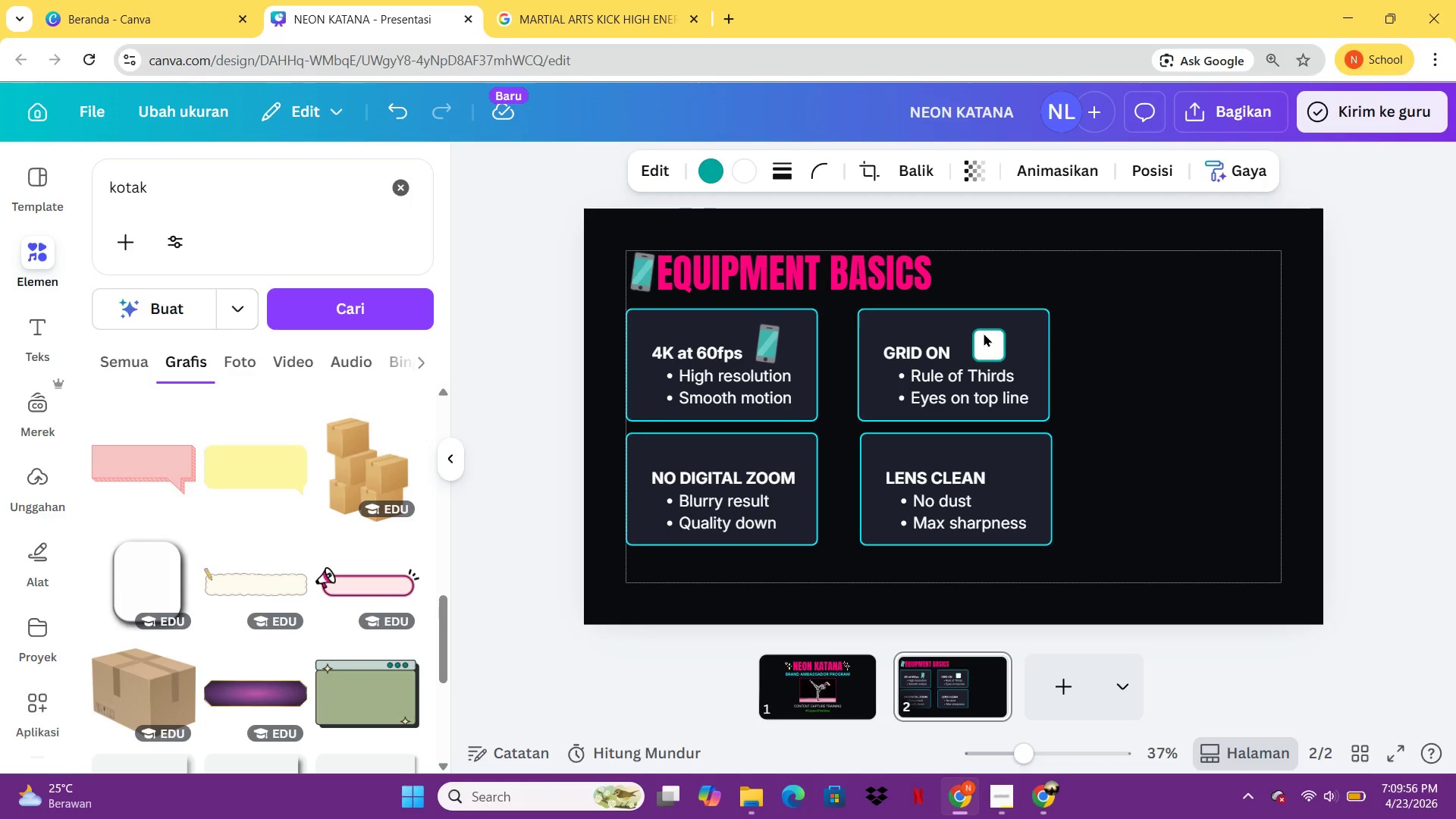 
hold_key(key=ArrowDown, duration=0.94)
 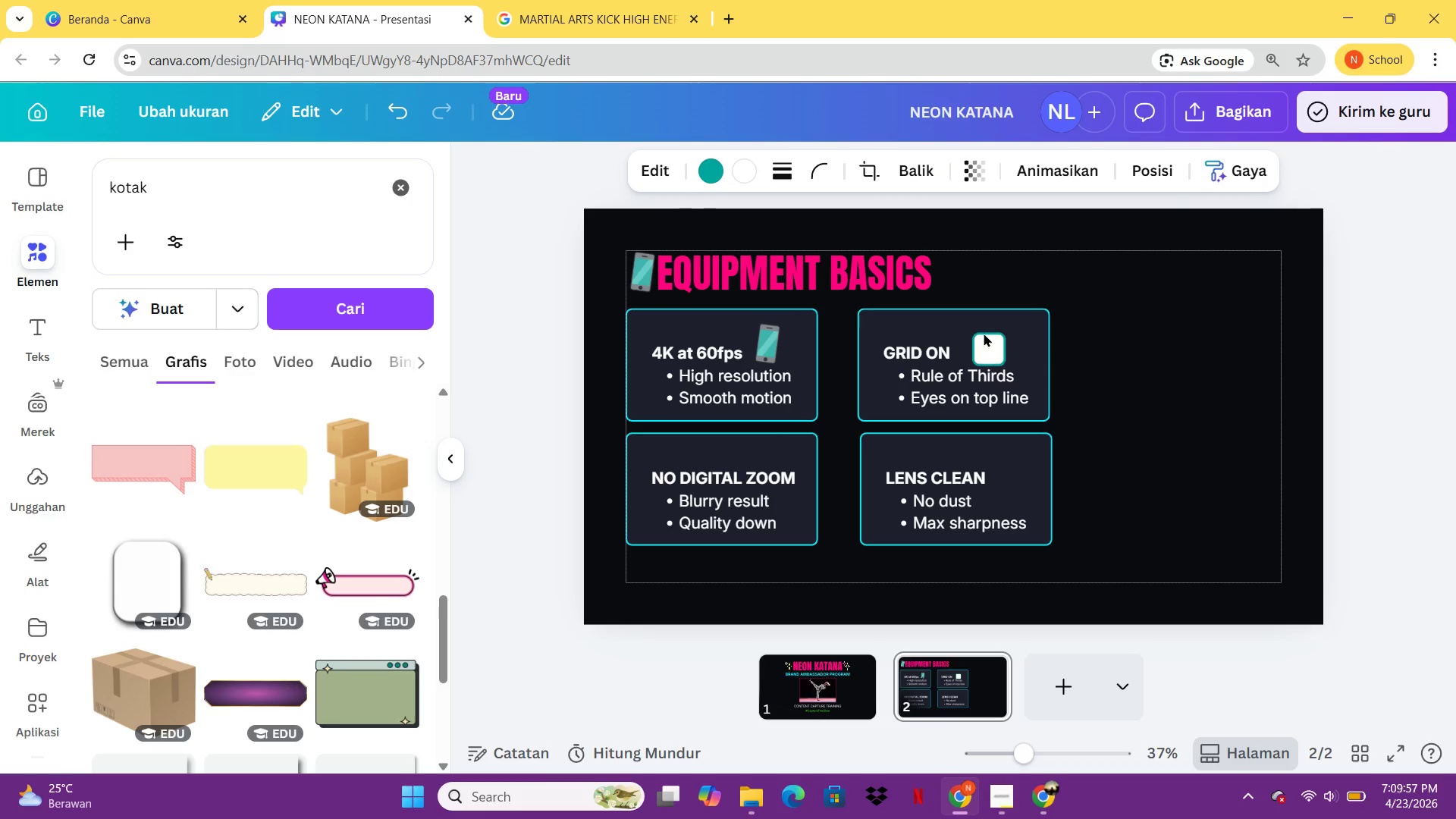 
hold_key(key=ArrowUp, duration=1.34)
 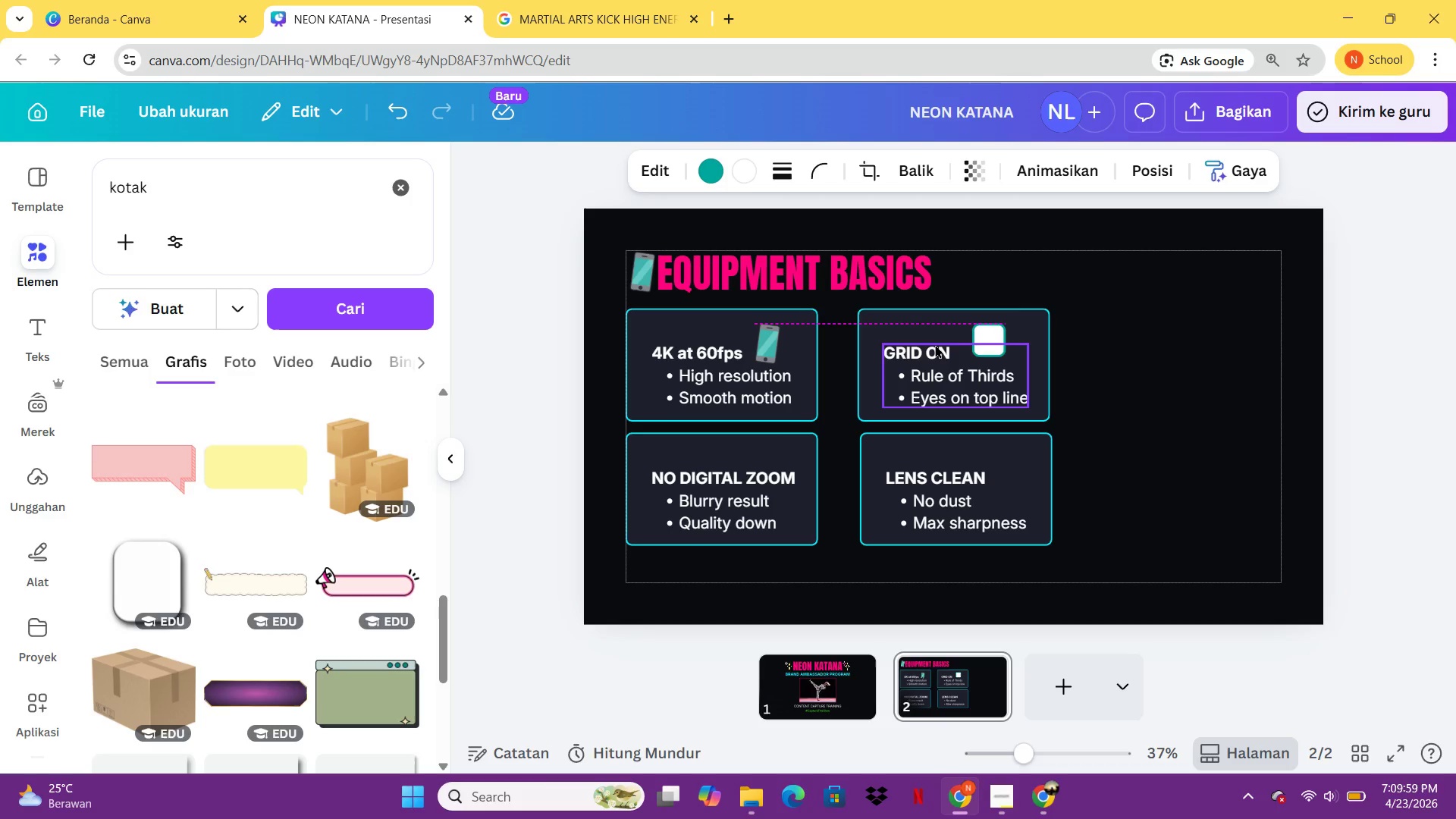 
left_click([934, 344])
 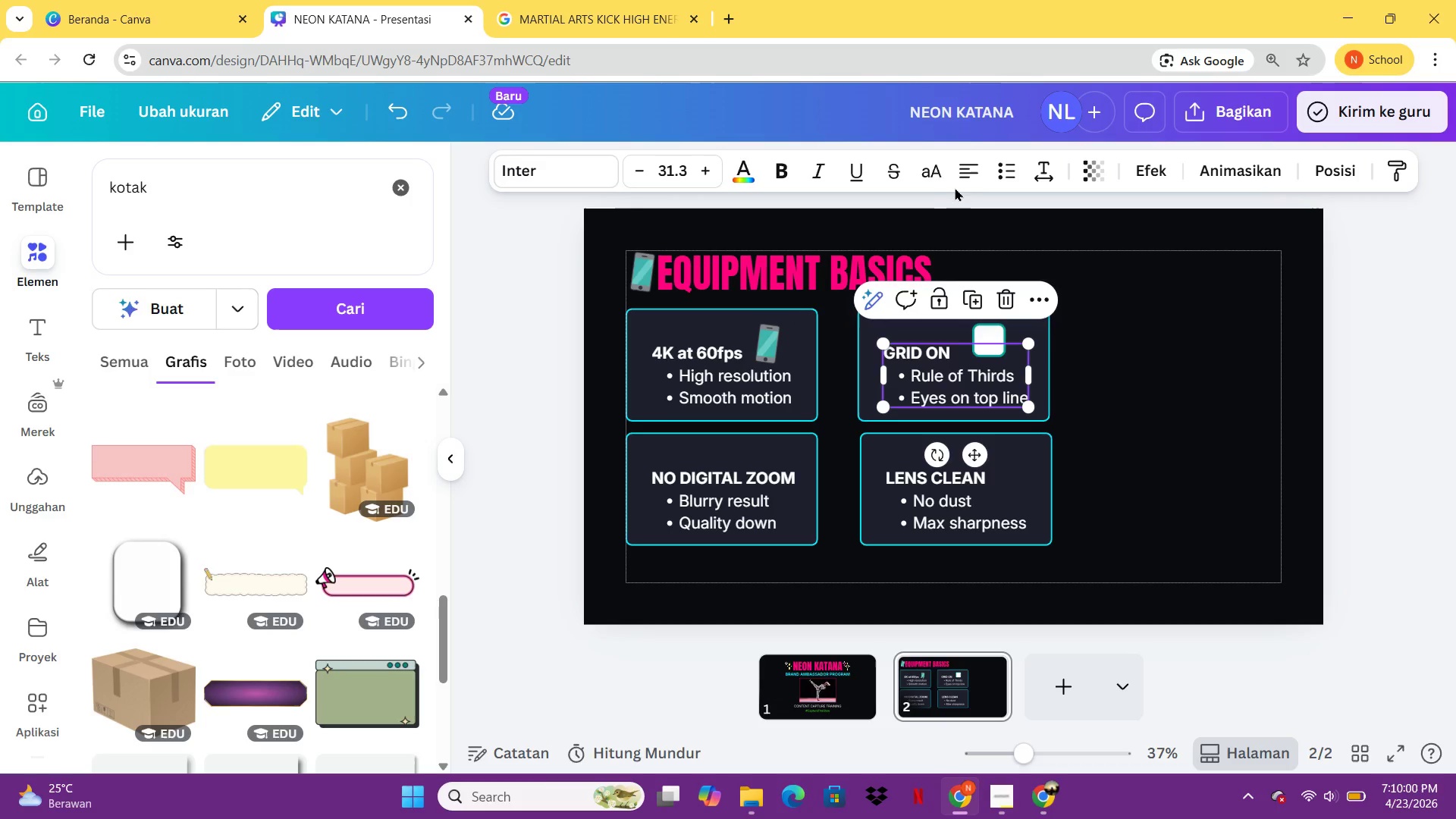 
left_click([959, 170])
 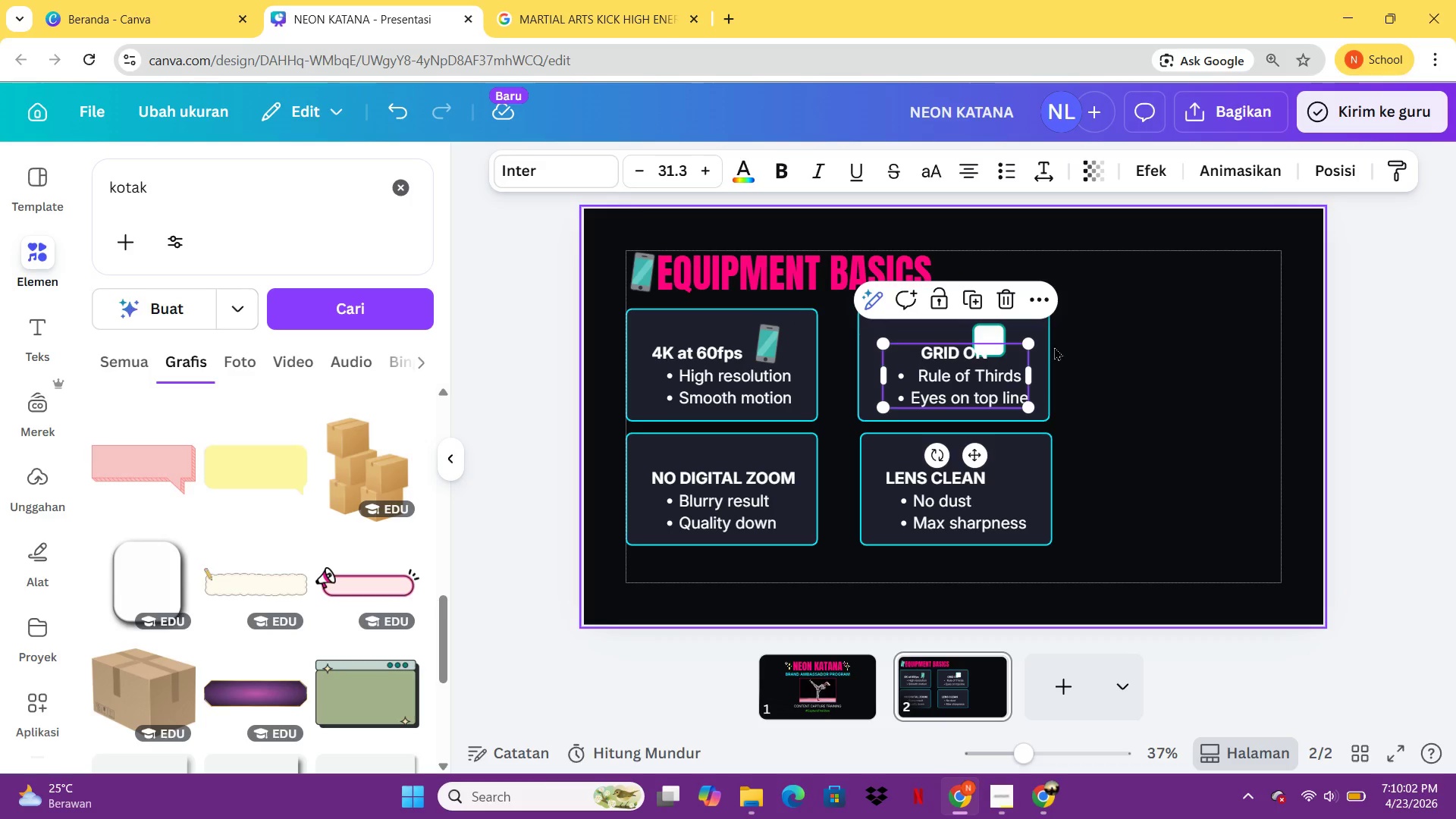 
left_click([954, 350])
 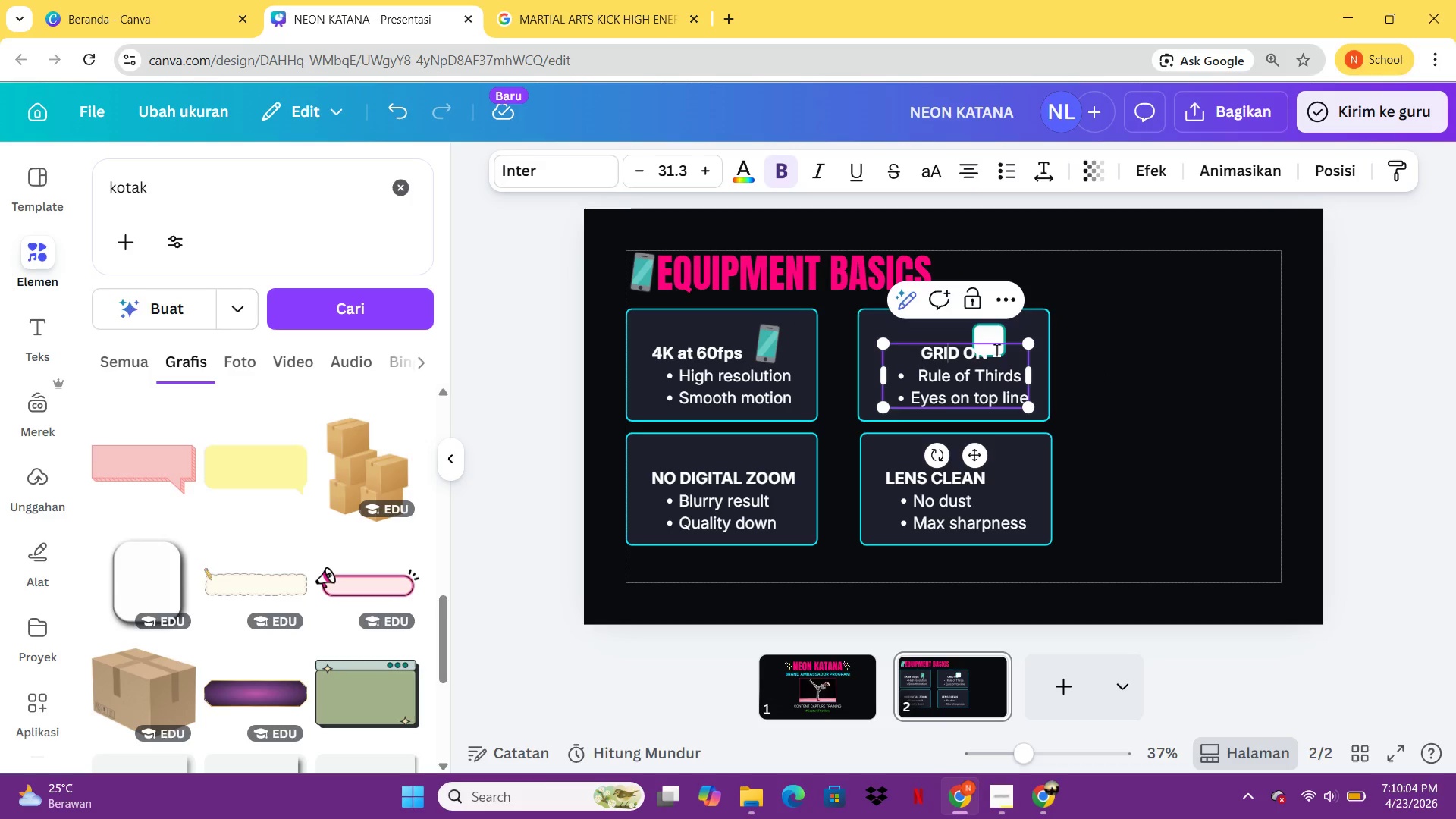 
left_click_drag(start_coordinate=[996, 350], to_coordinate=[925, 350])
 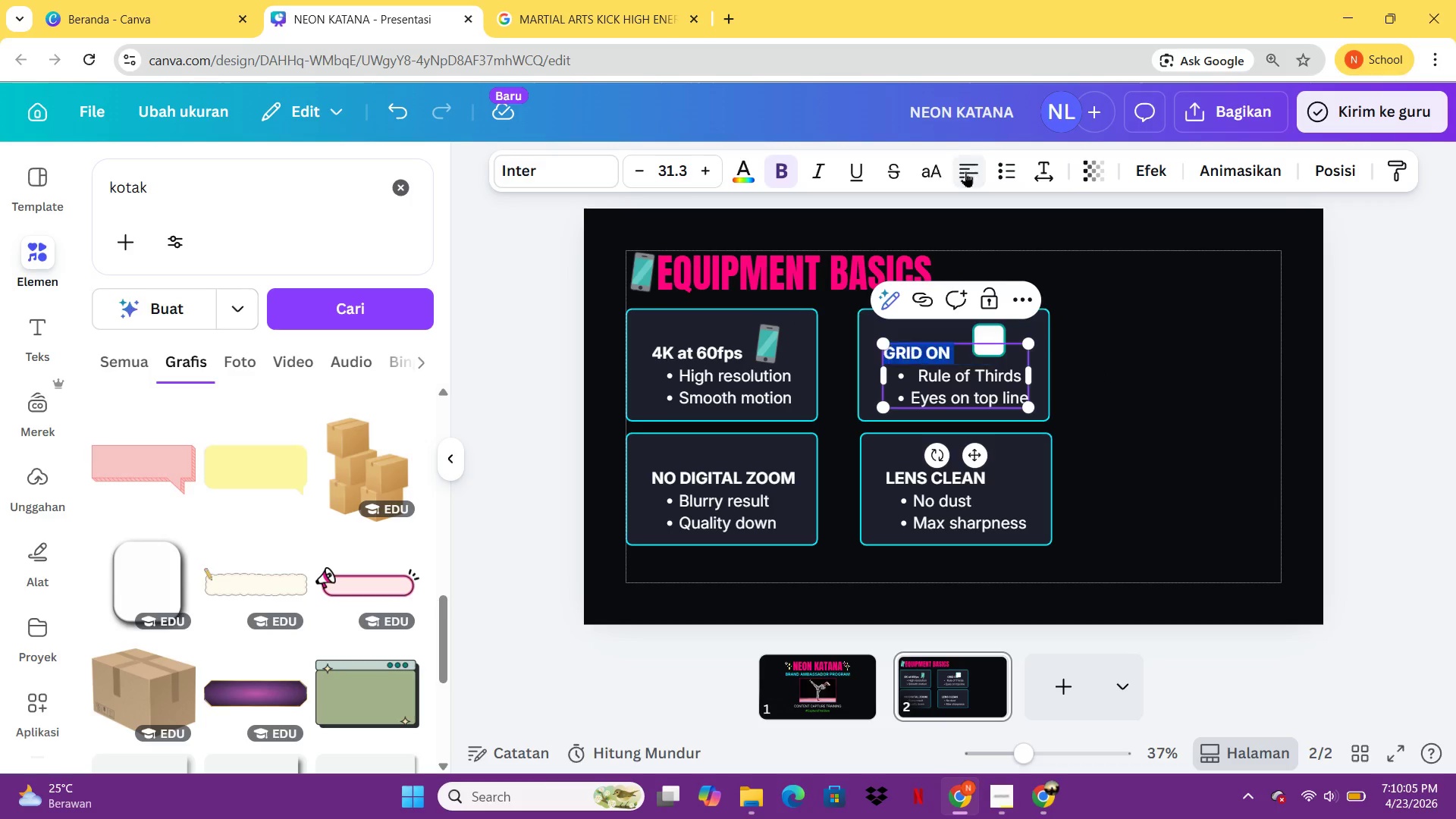 
double_click([965, 171])
 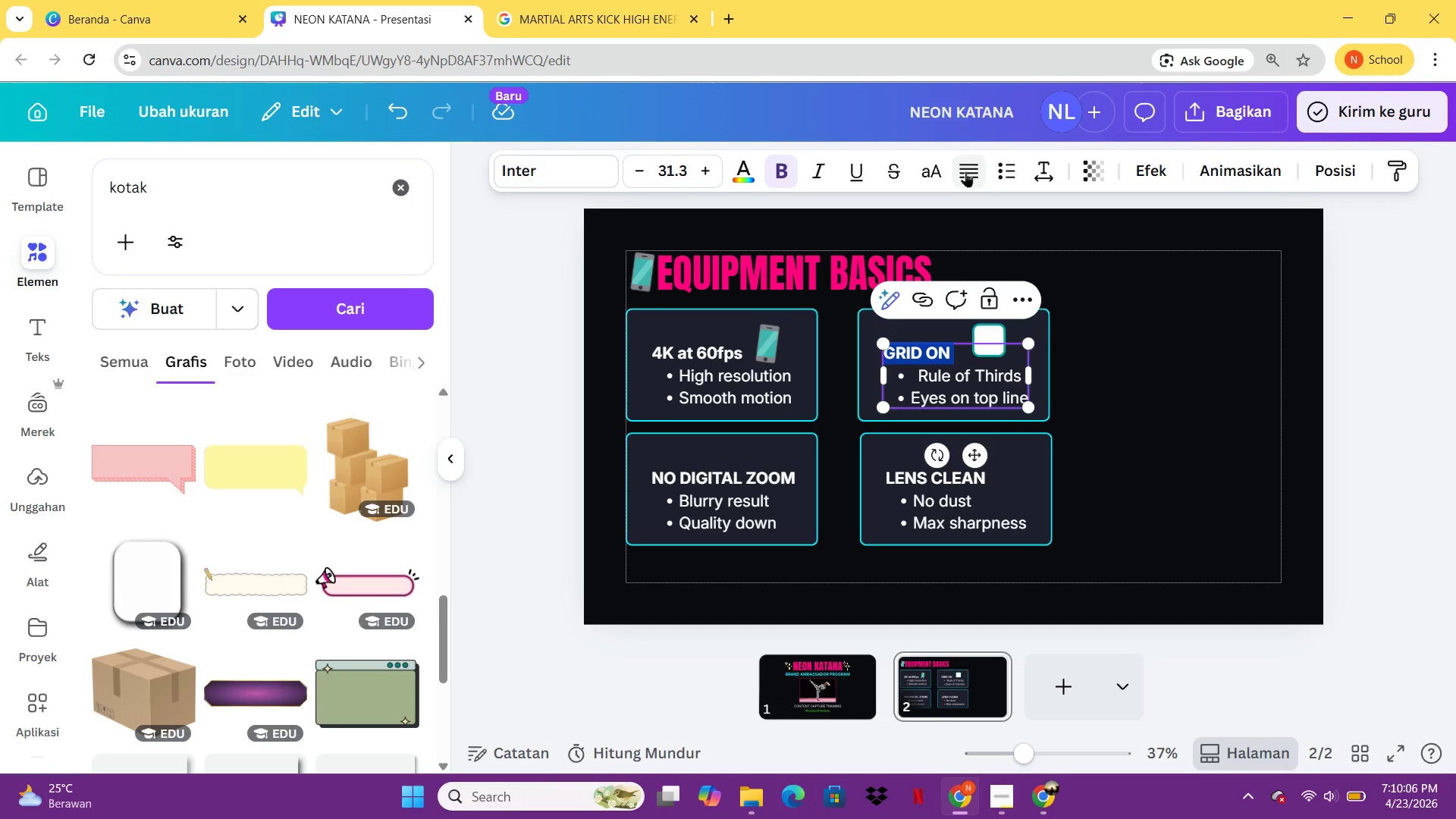 
left_click([965, 171])
 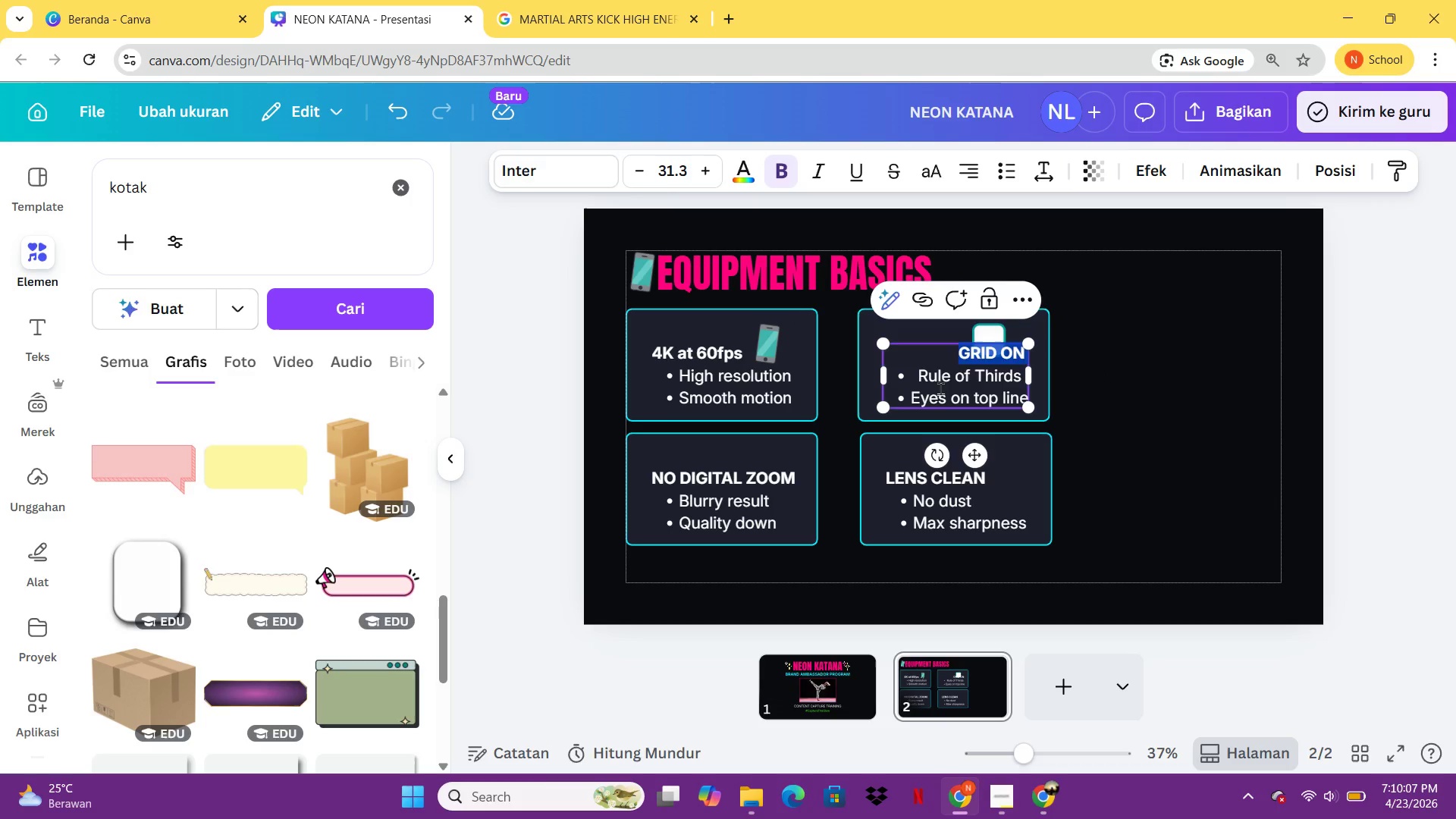 
left_click([940, 389])
 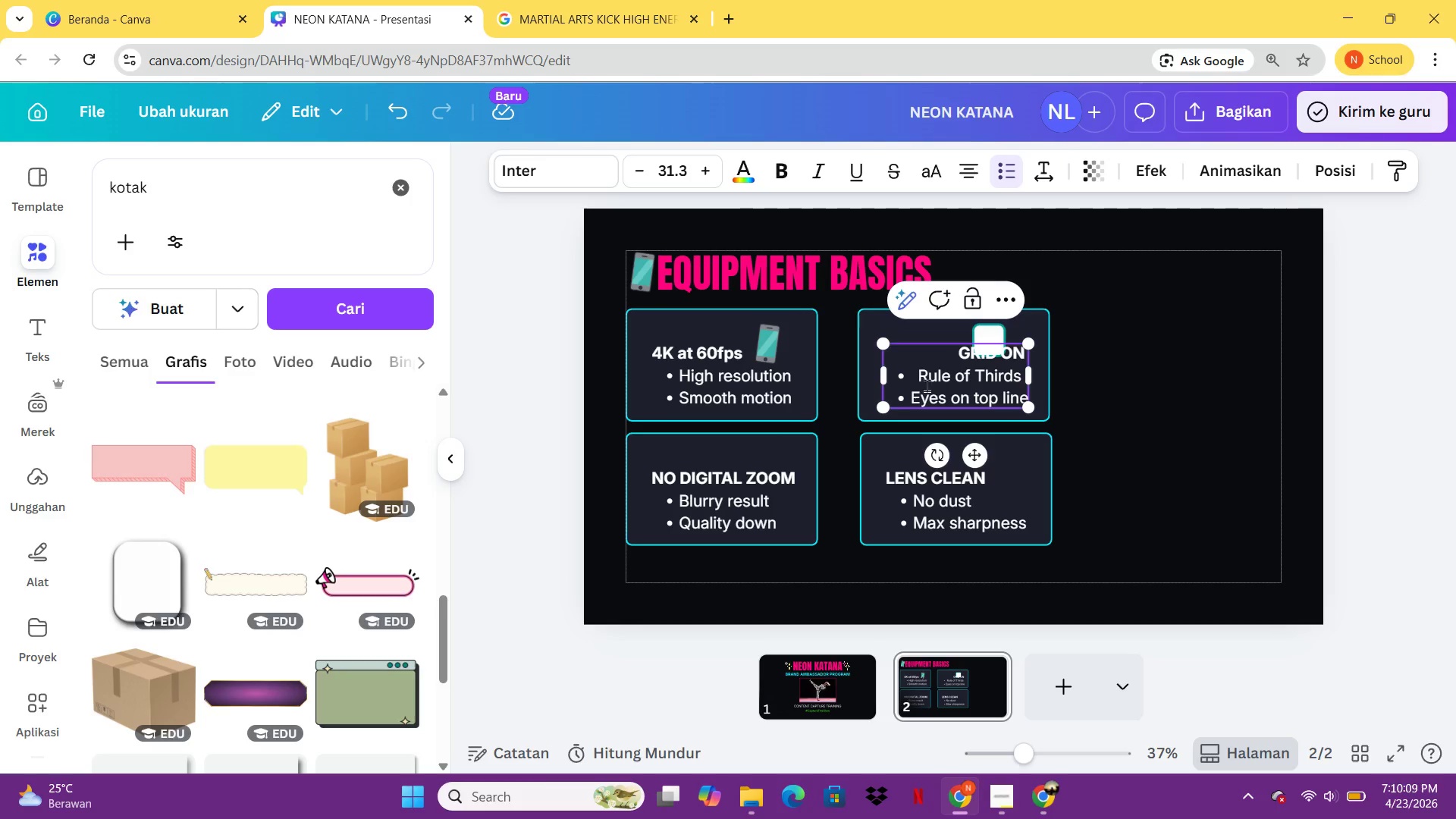 
left_click_drag(start_coordinate=[920, 375], to_coordinate=[1027, 394])
 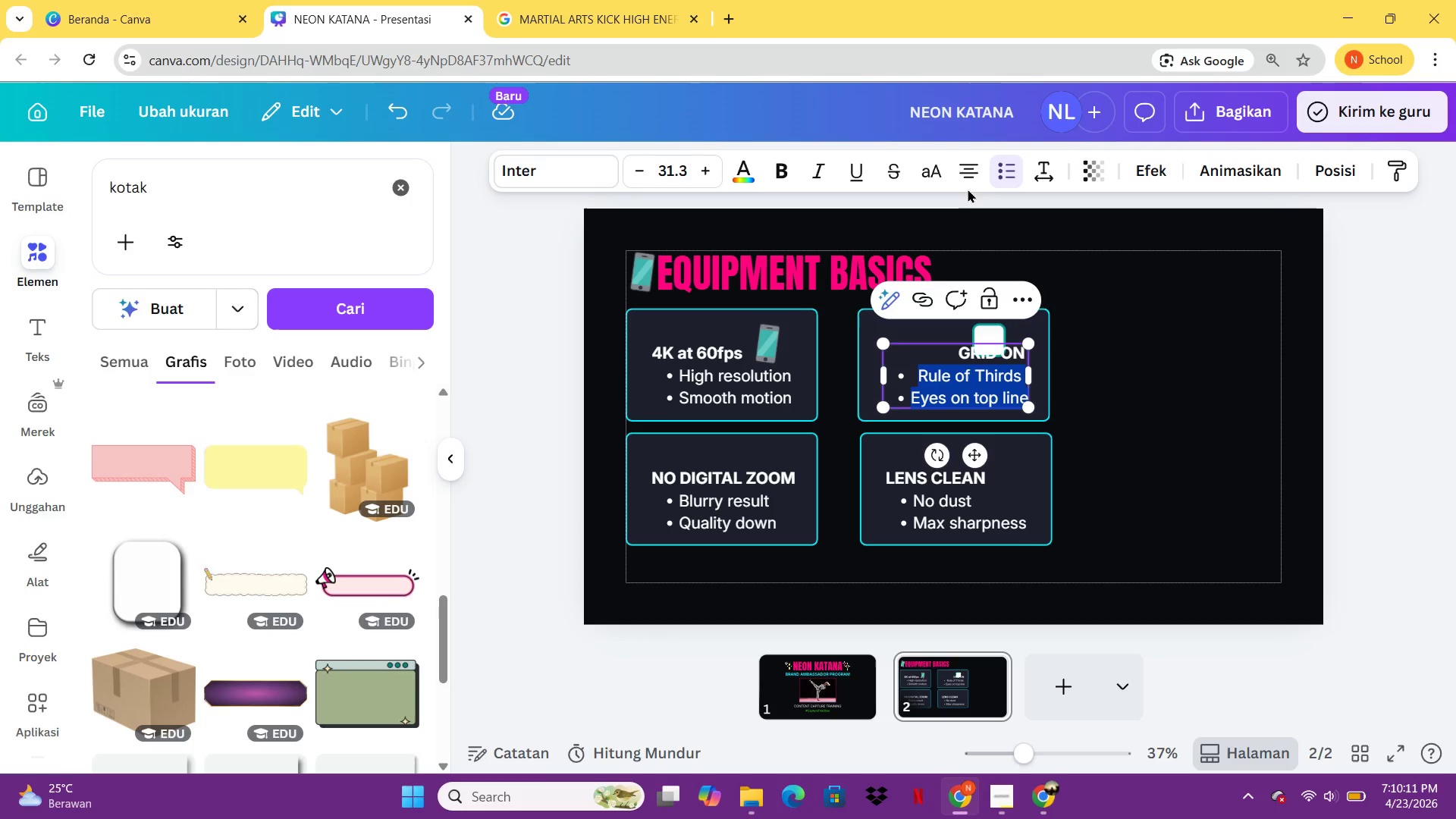 
left_click([963, 176])
 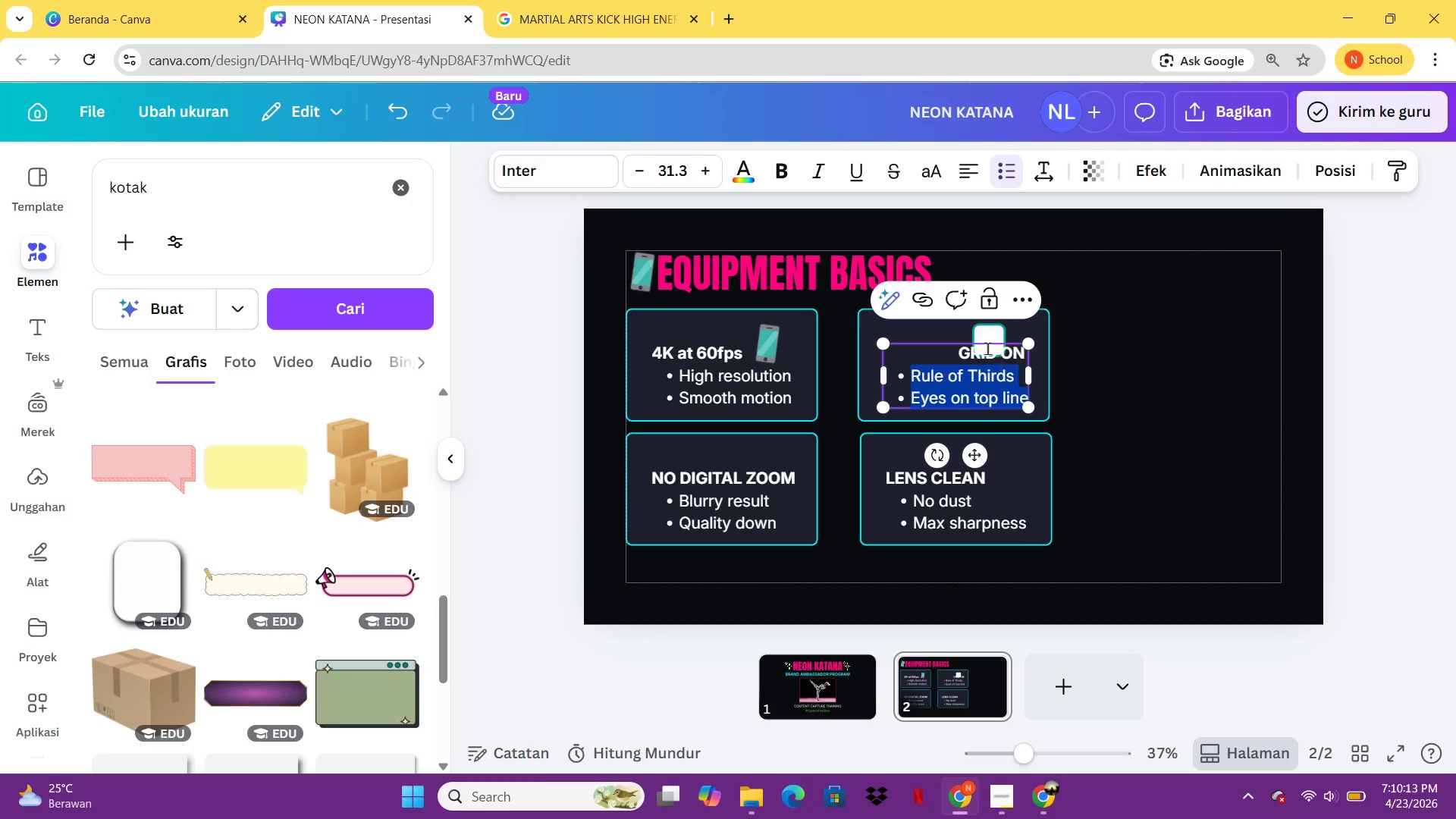 
left_click([984, 340])
 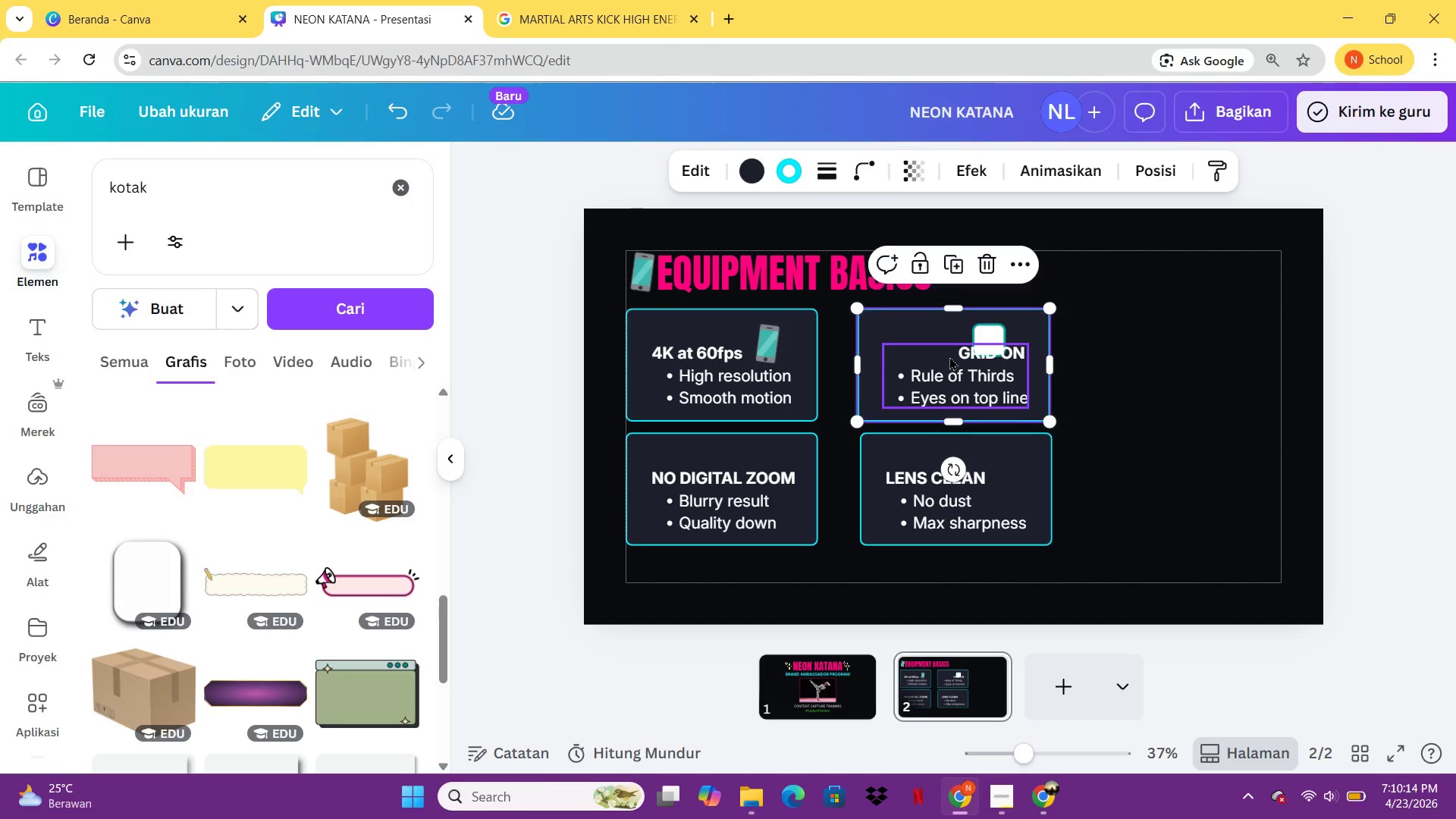 
left_click([949, 356])
 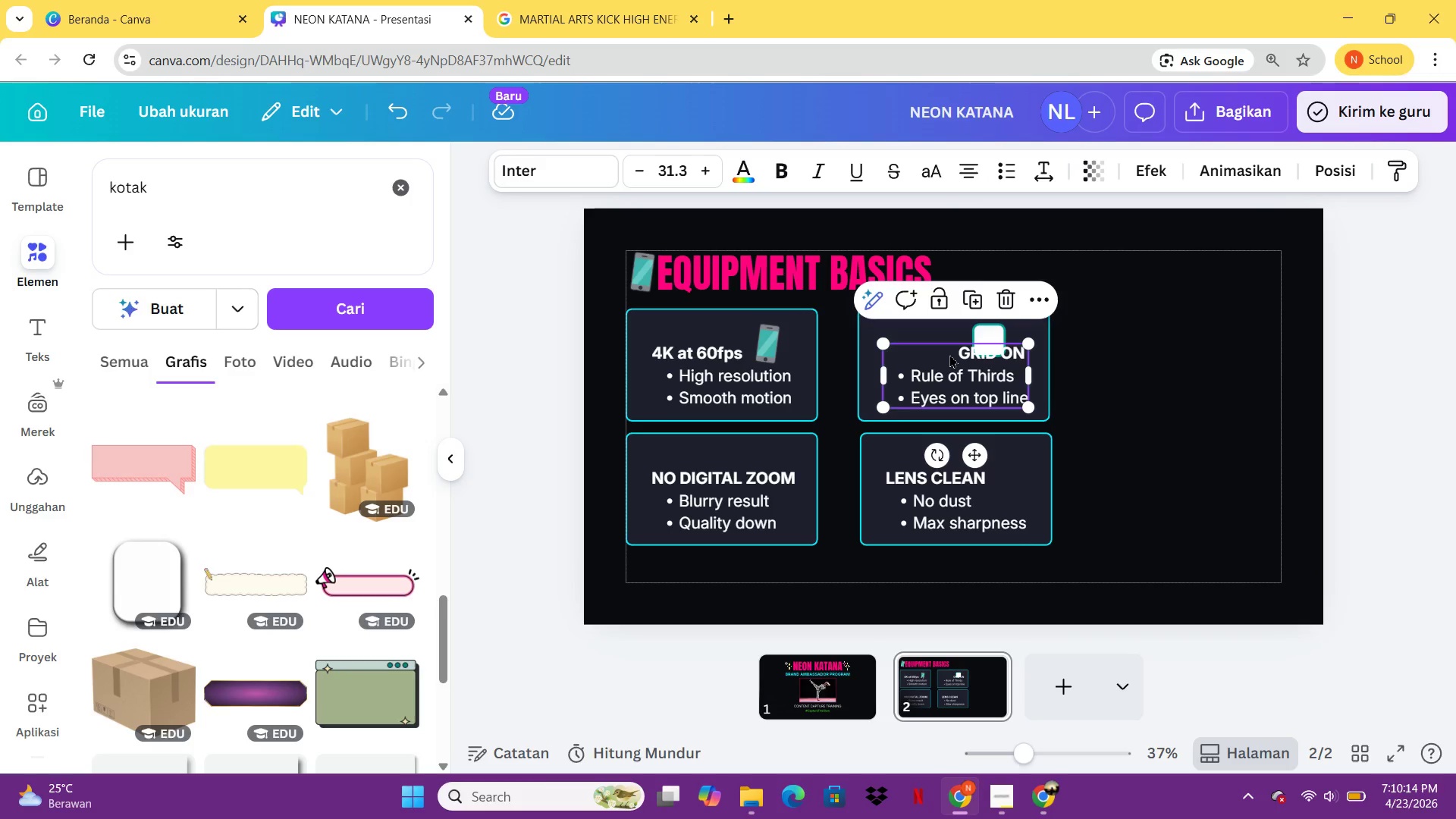 
left_click([949, 354])
 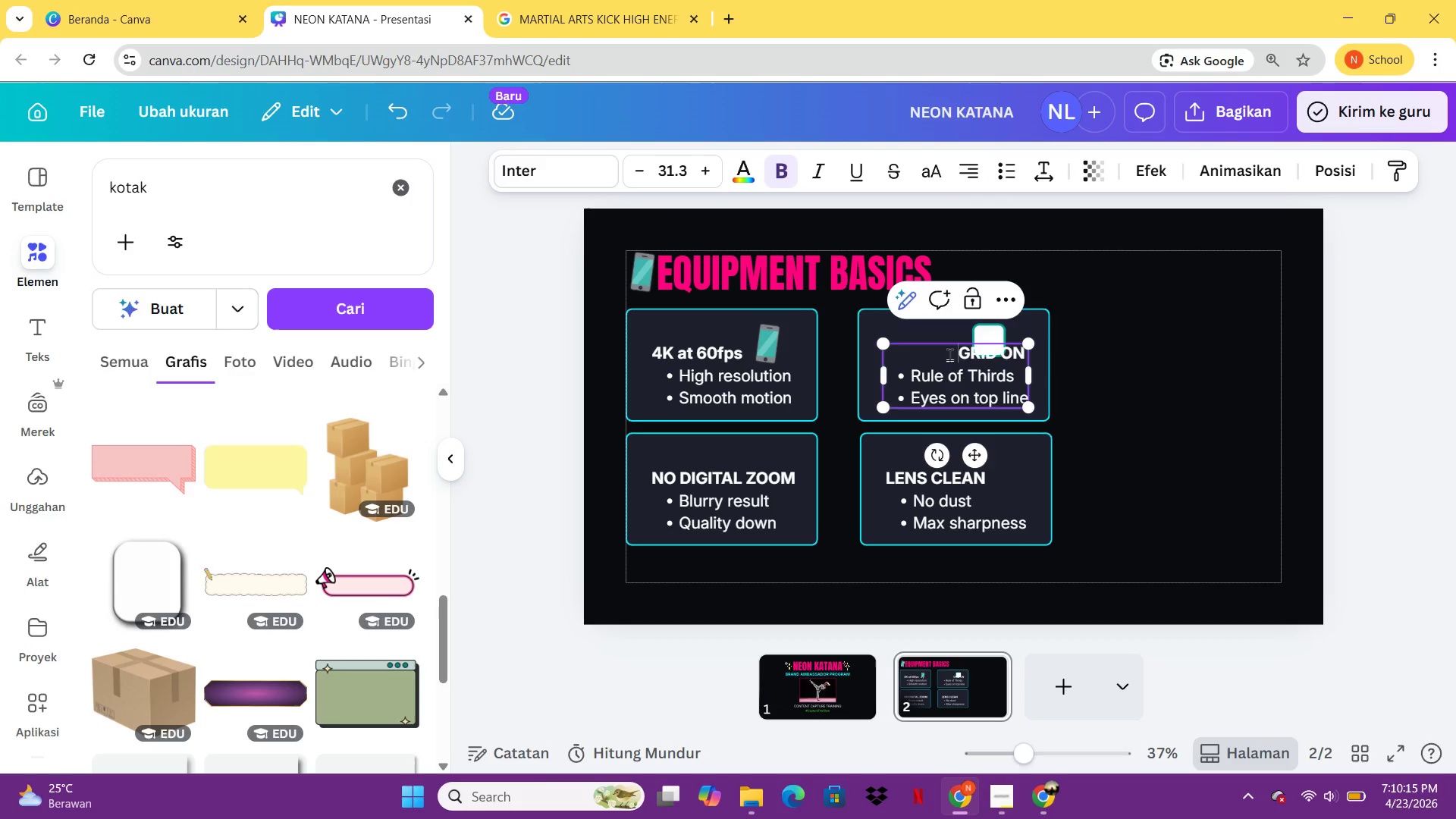 
left_click_drag(start_coordinate=[949, 354], to_coordinate=[1025, 353])
 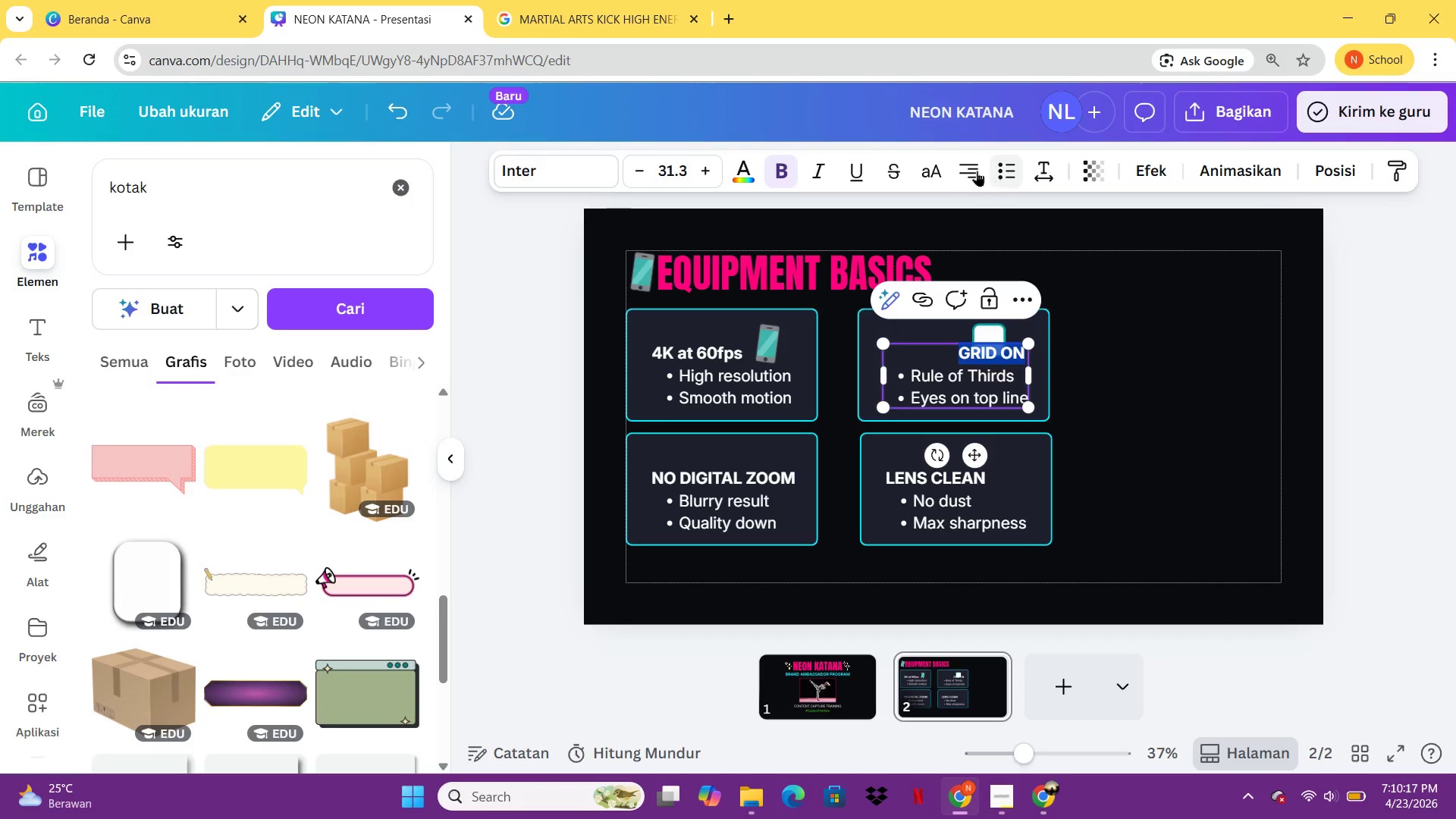 
left_click([973, 169])
 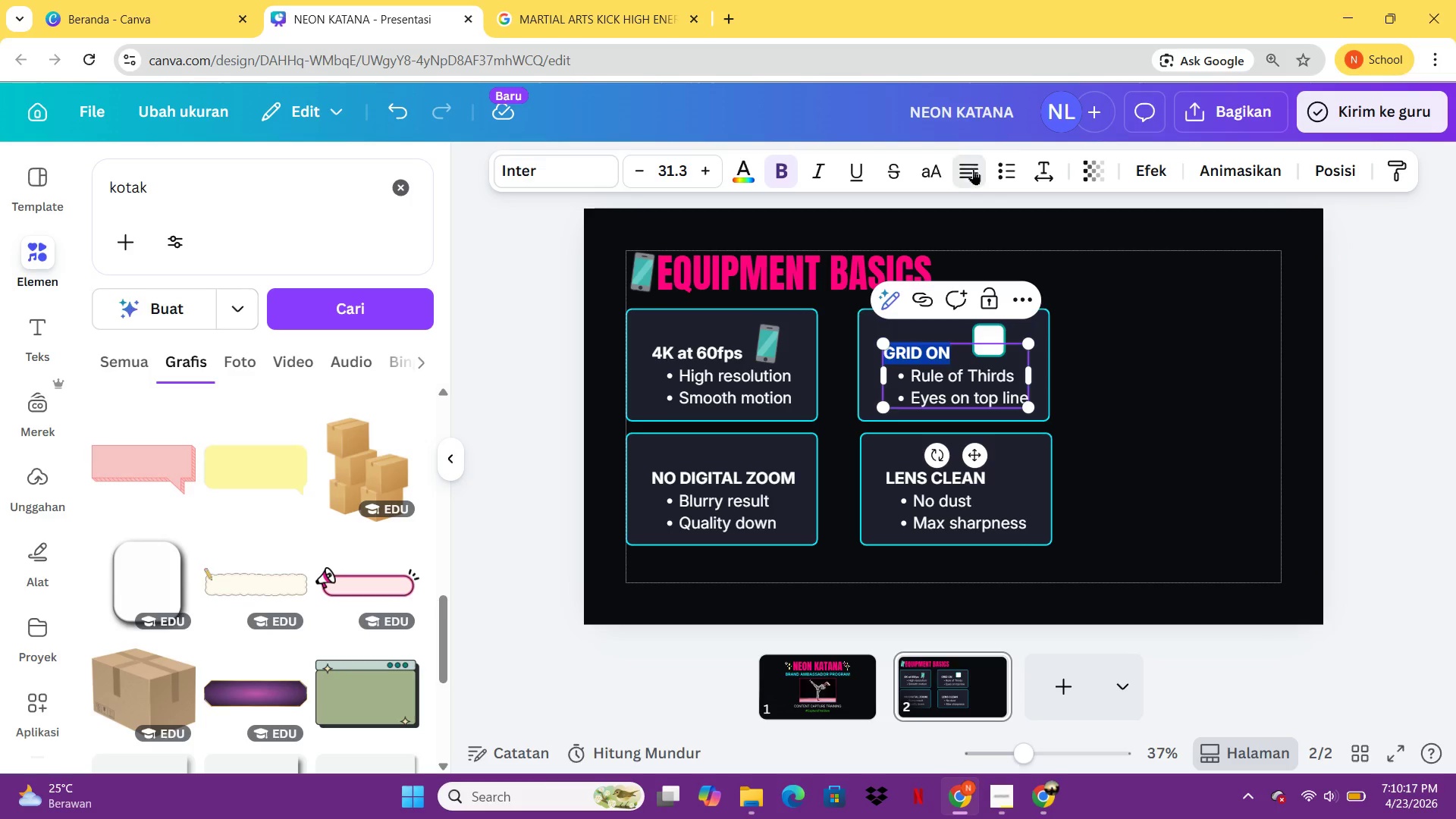 
left_click([973, 169])
 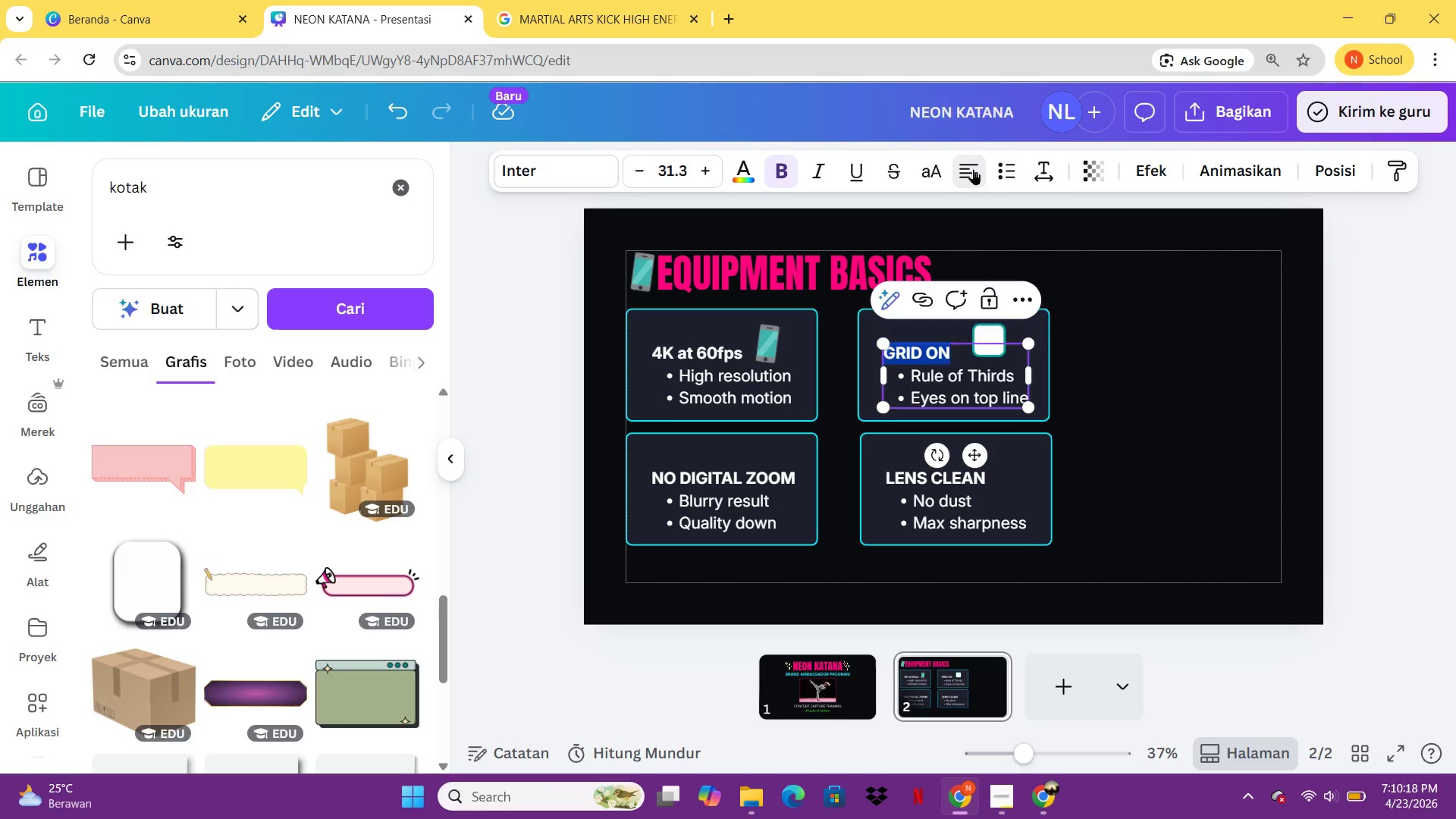 
left_click([973, 169])
 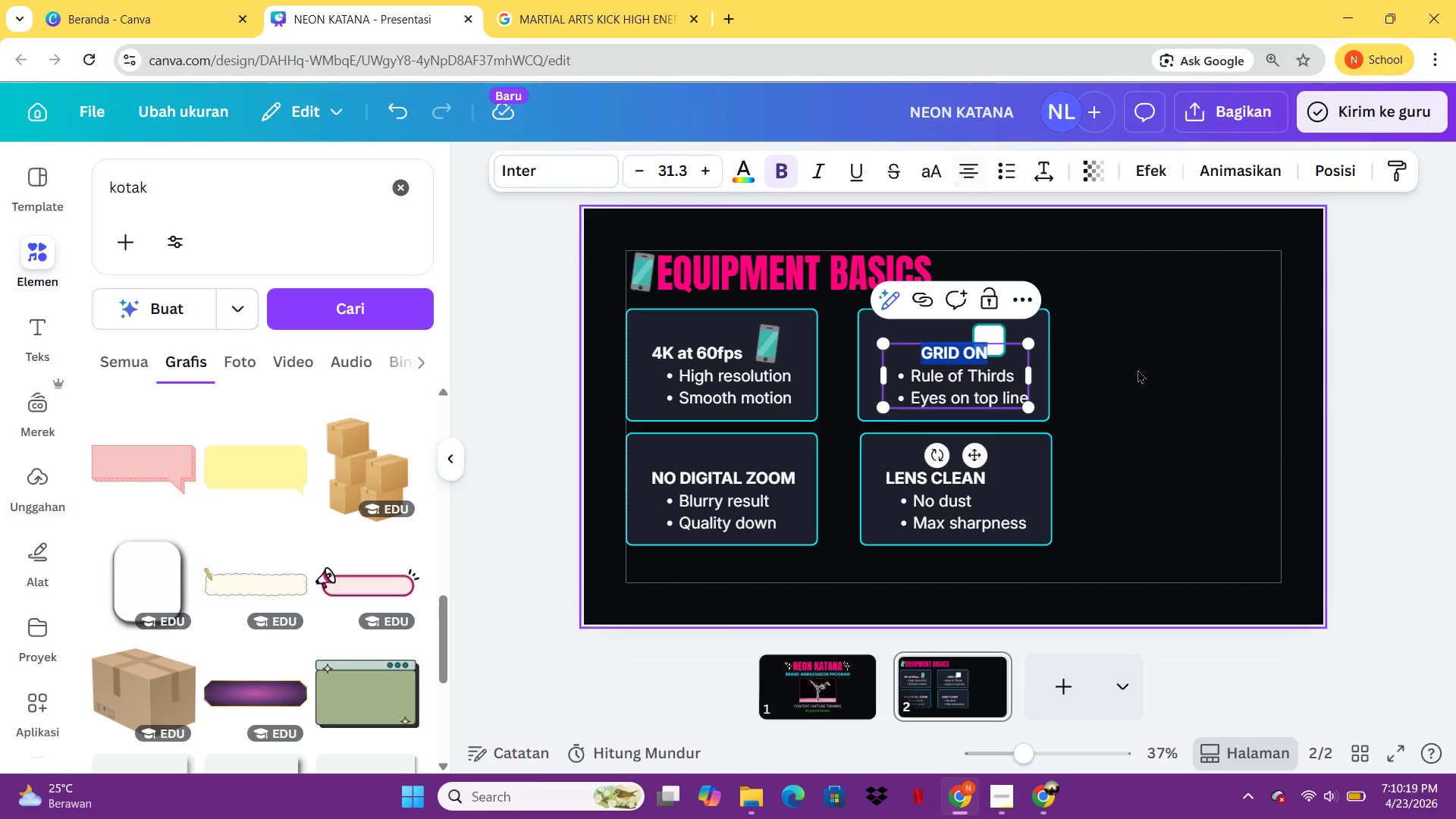 
left_click([1151, 388])
 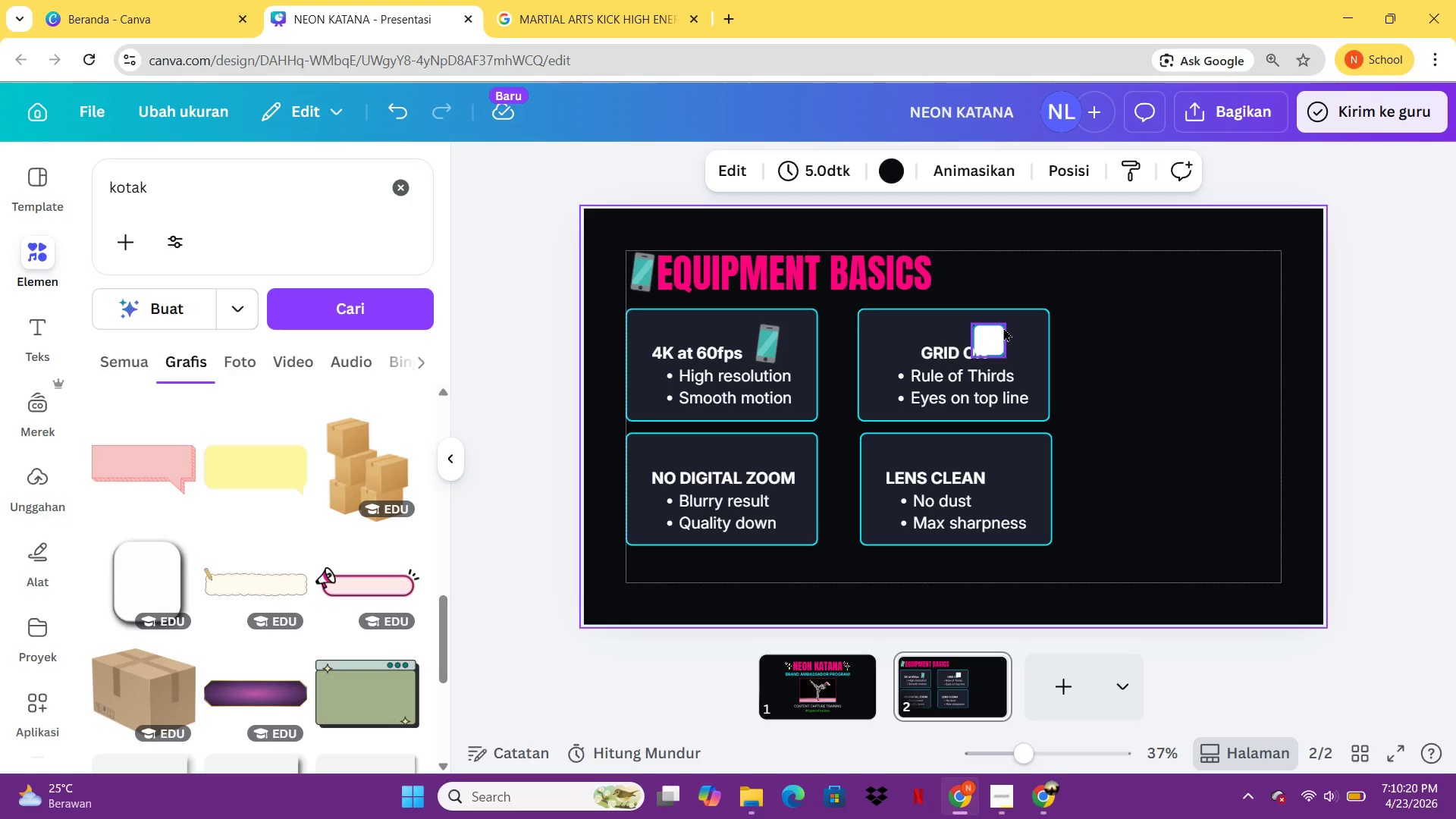 
left_click_drag(start_coordinate=[1003, 328], to_coordinate=[912, 331])
 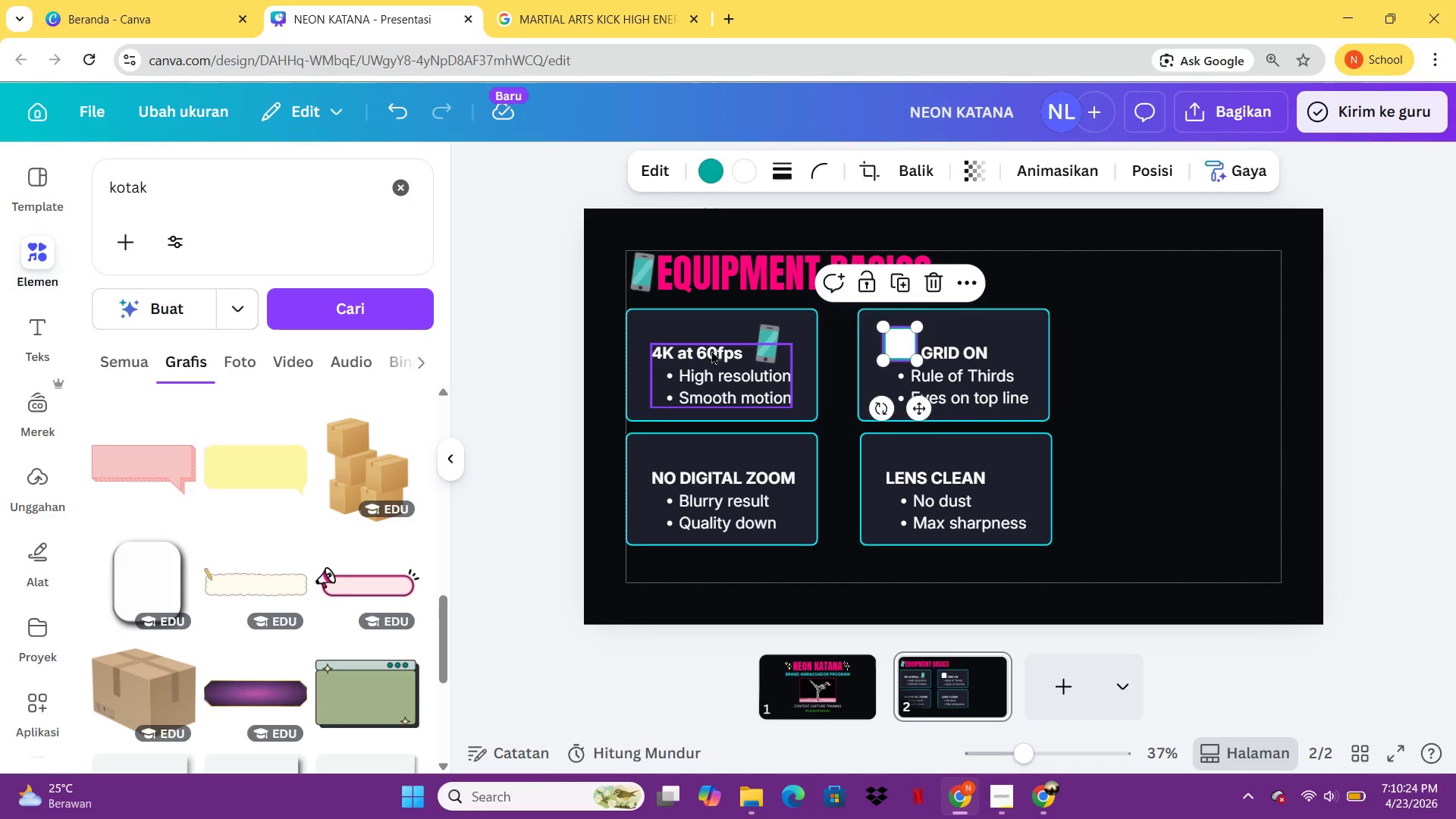 
double_click([711, 350])
 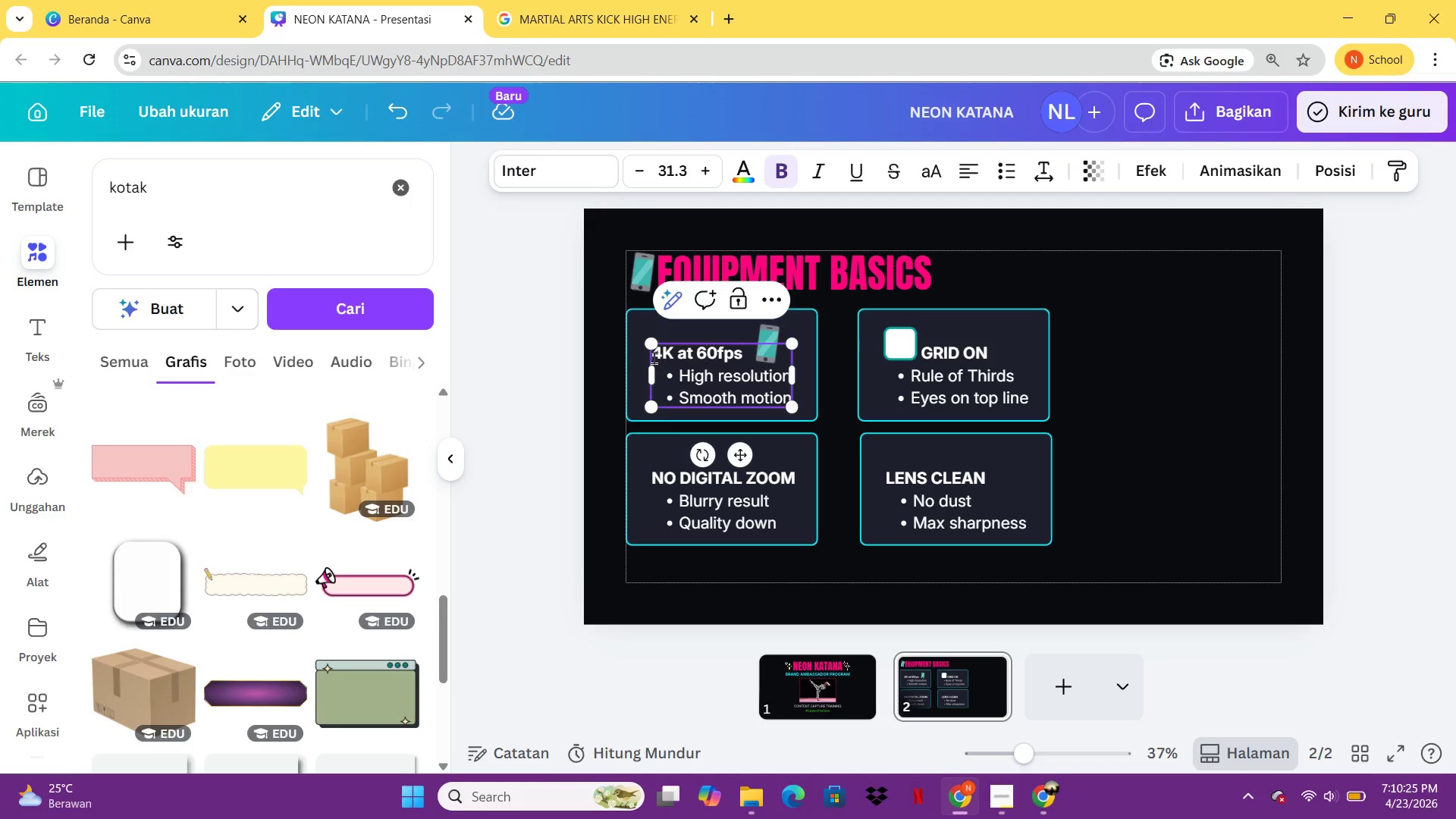 
left_click([654, 357])
 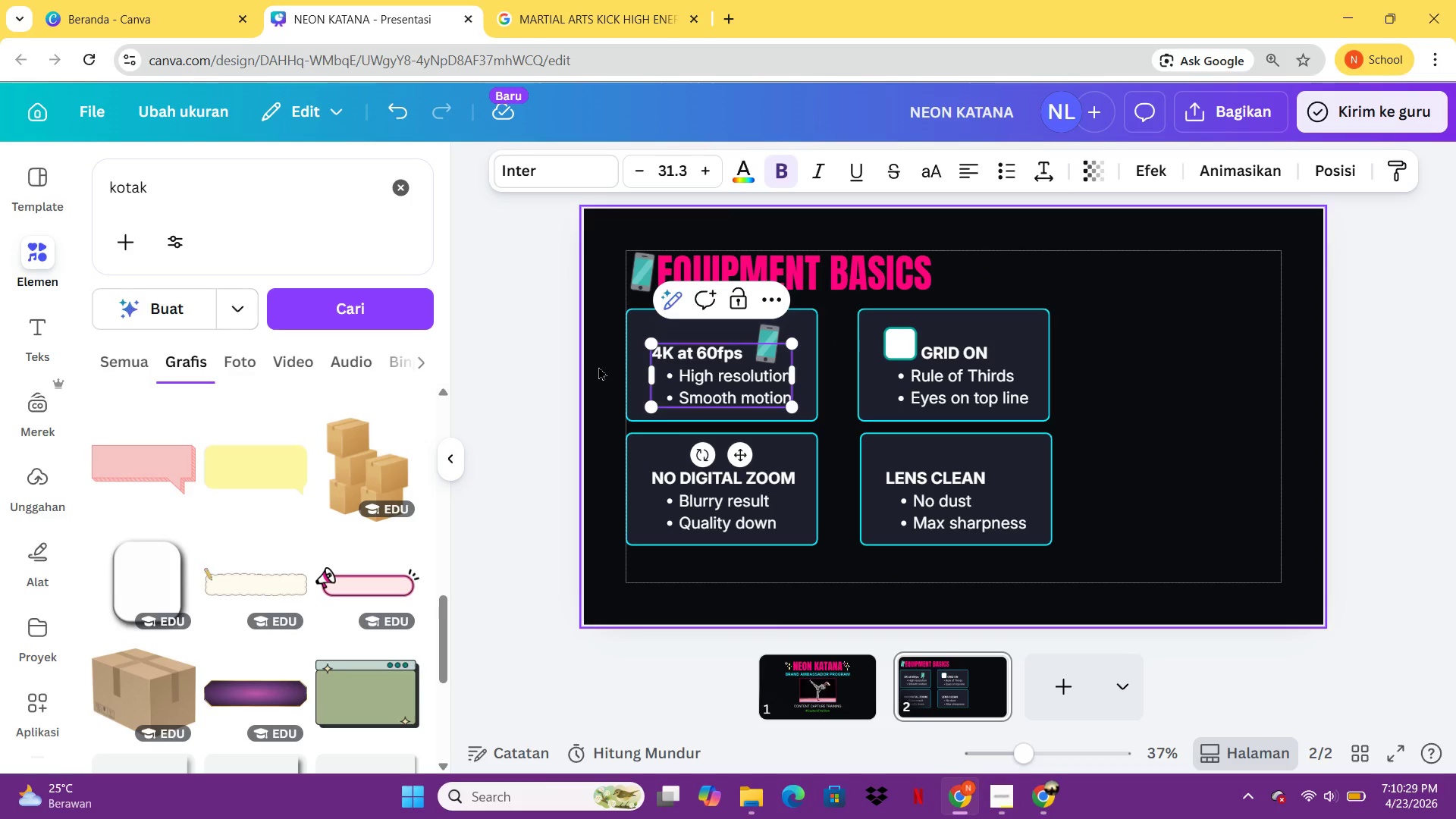 
wait(9.05)
 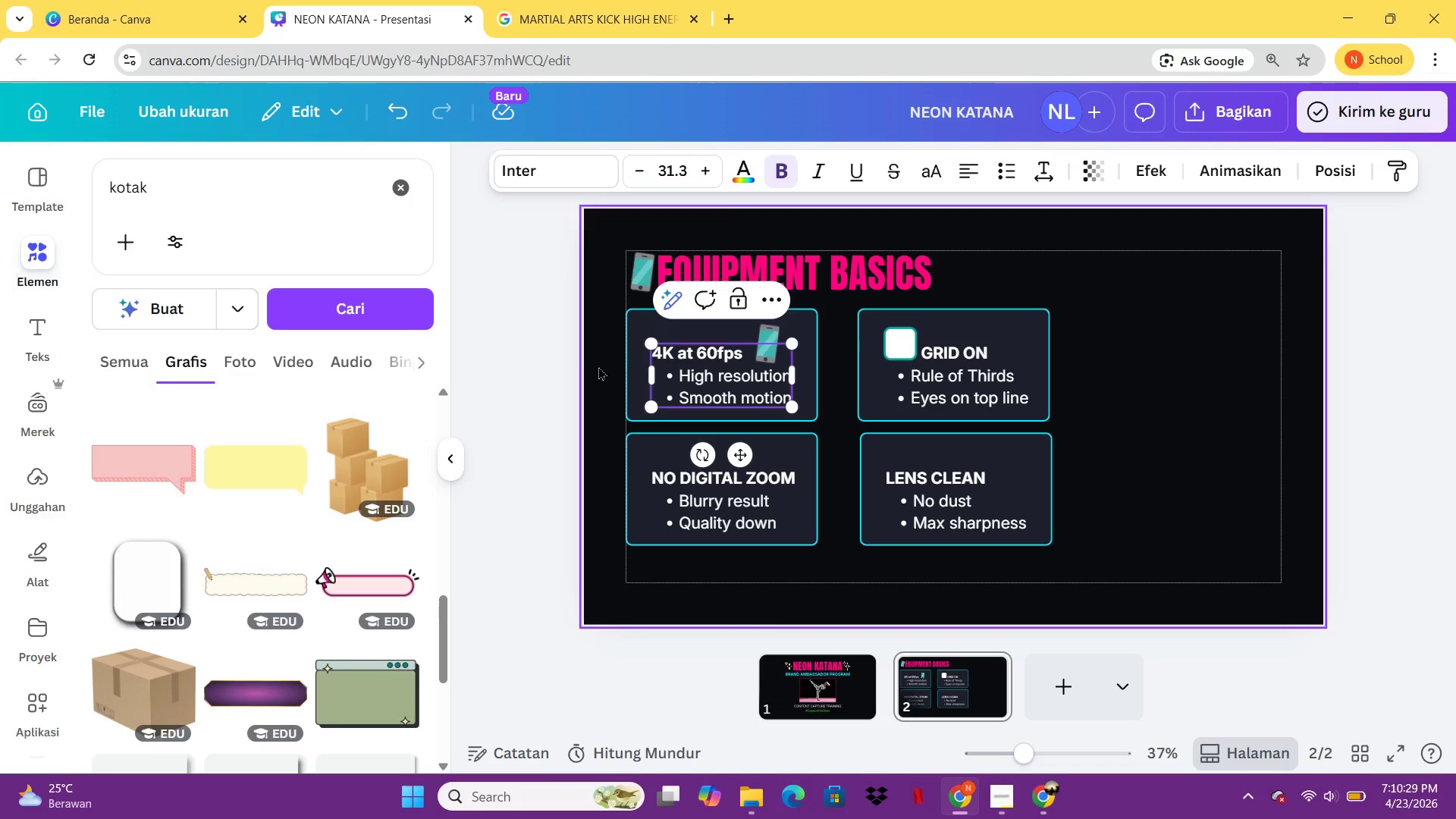 
left_click_drag(start_coordinate=[755, 357], to_coordinate=[651, 353])
 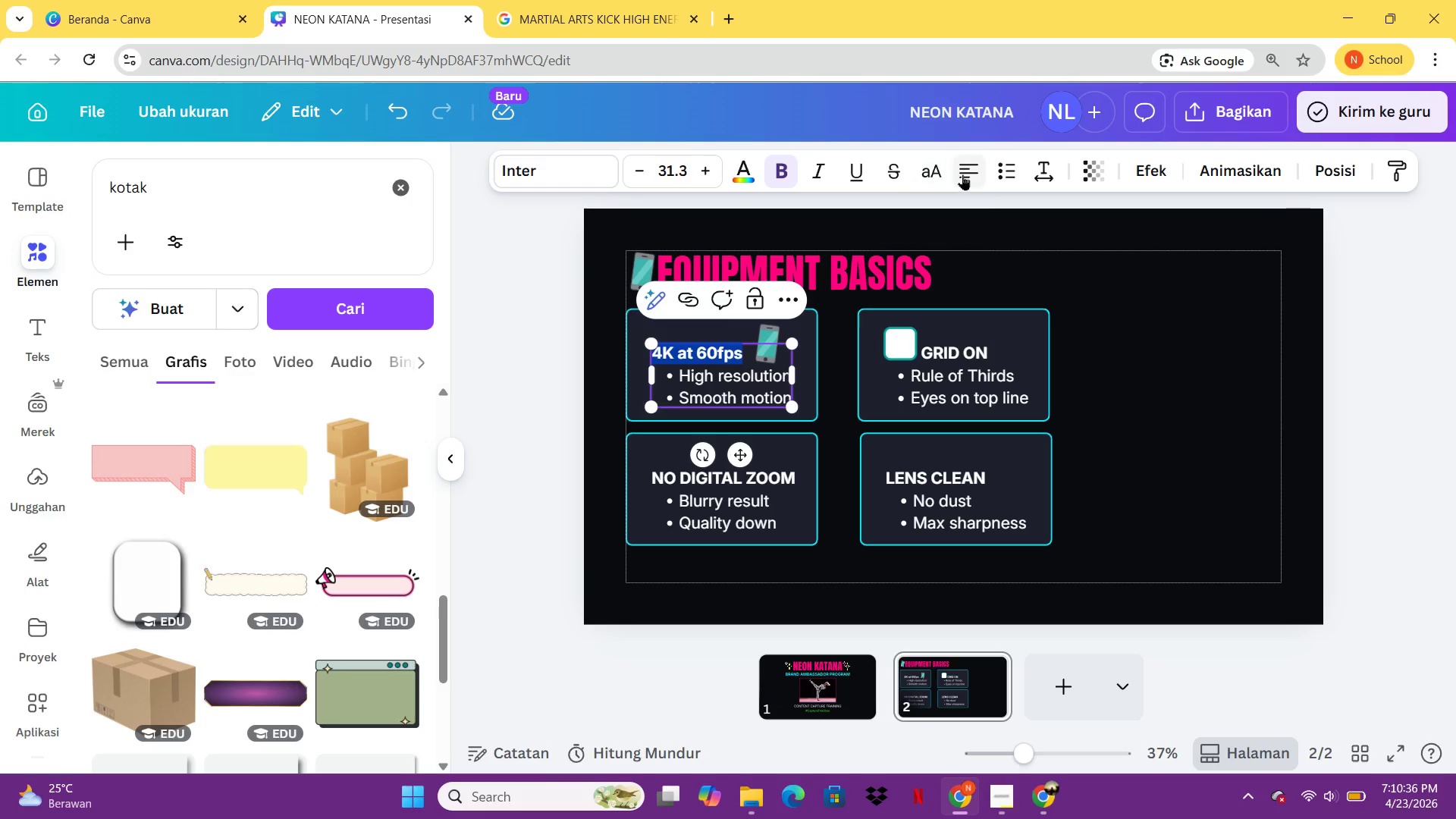 
left_click([963, 174])
 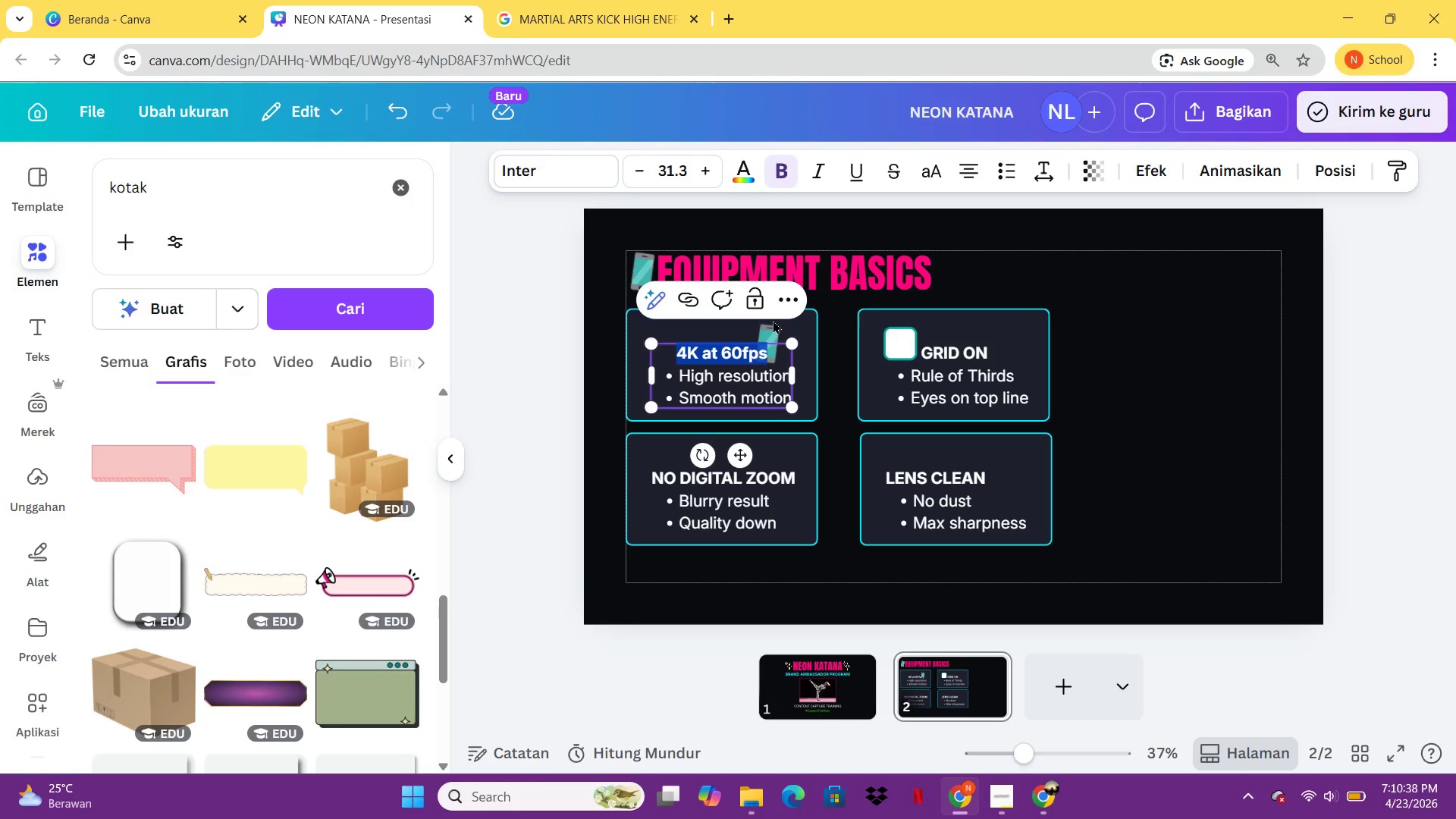 
left_click_drag(start_coordinate=[773, 331], to_coordinate=[661, 331])
 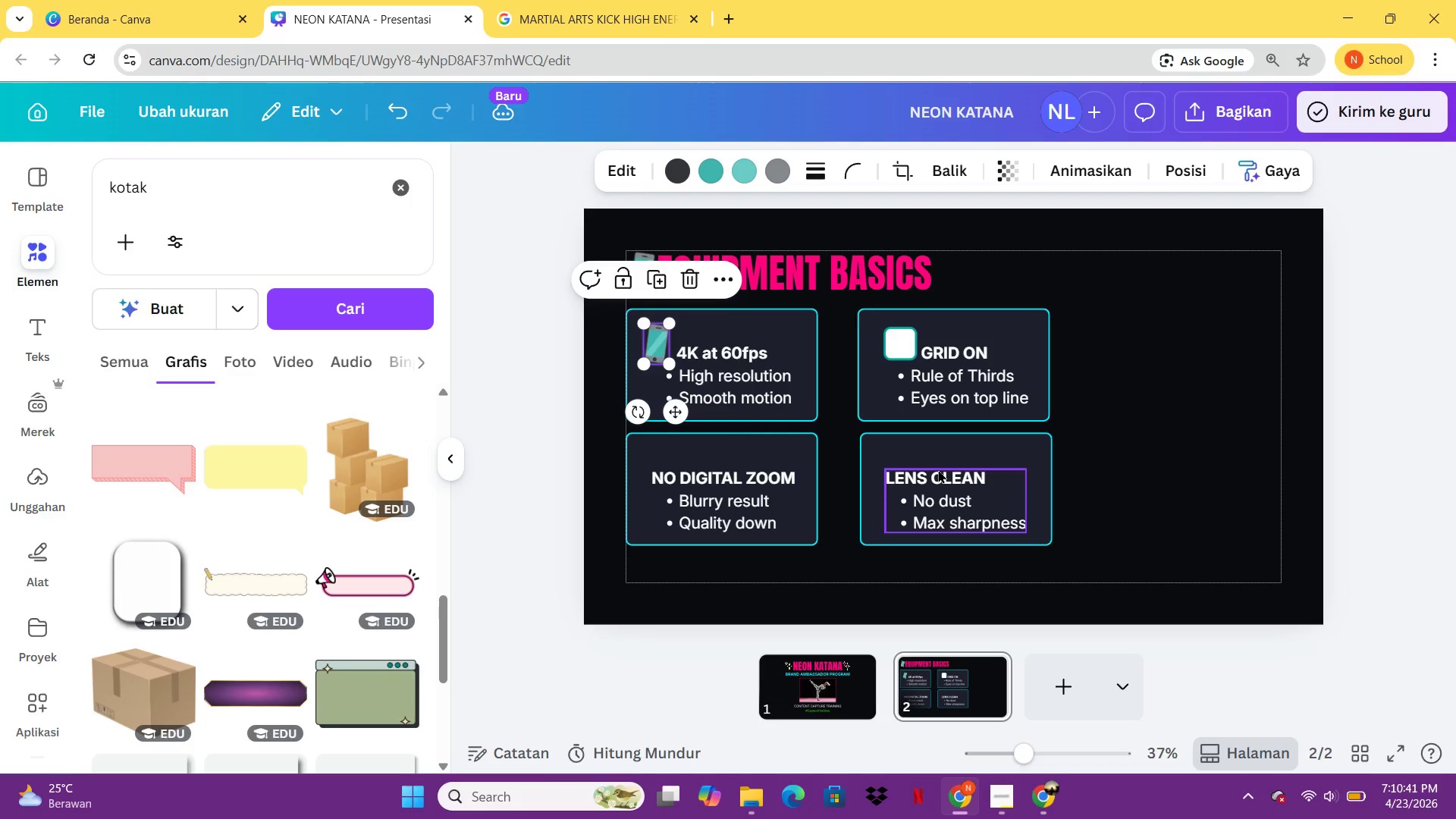 
double_click([938, 469])
 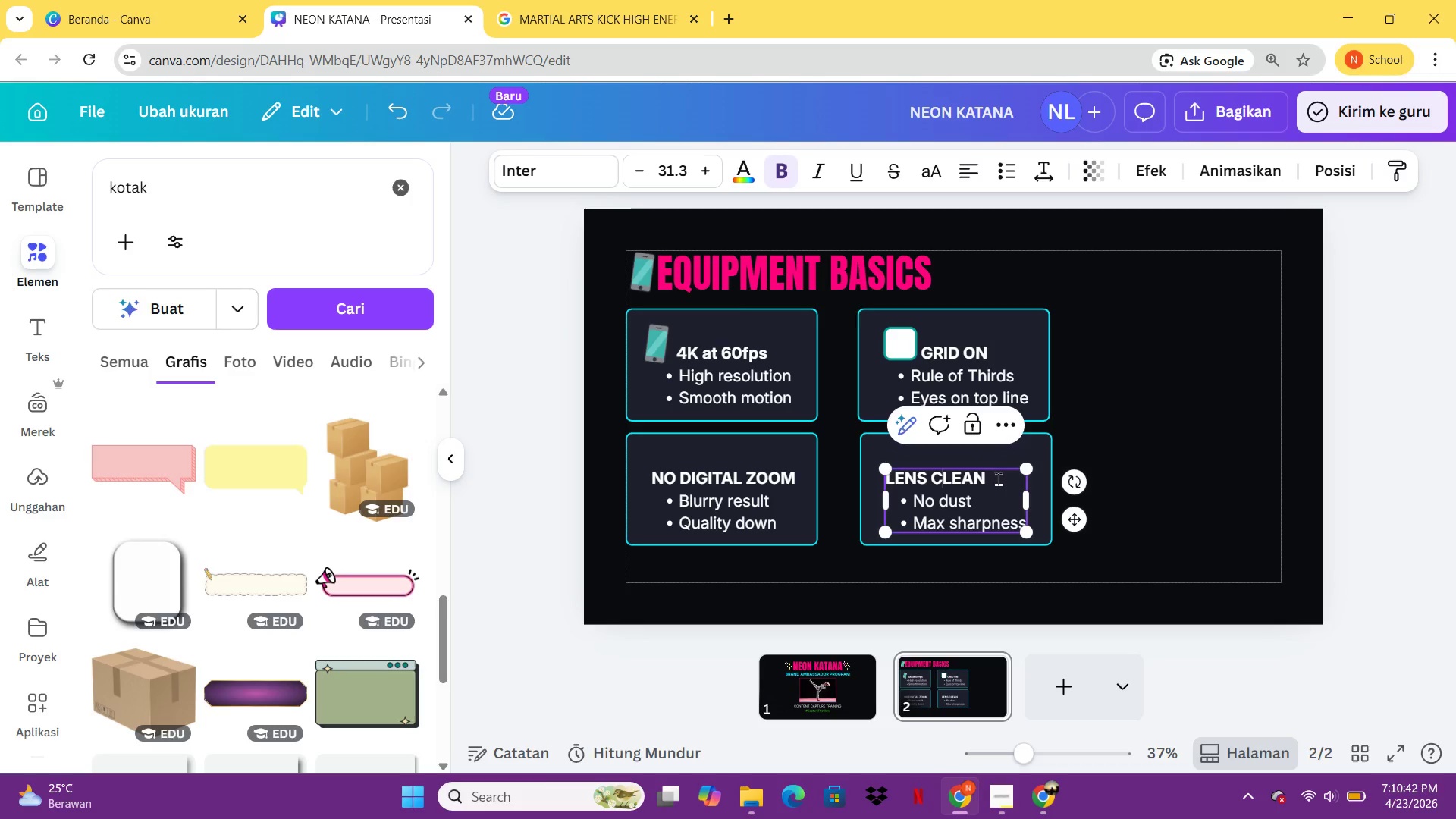 
left_click_drag(start_coordinate=[998, 479], to_coordinate=[889, 484])
 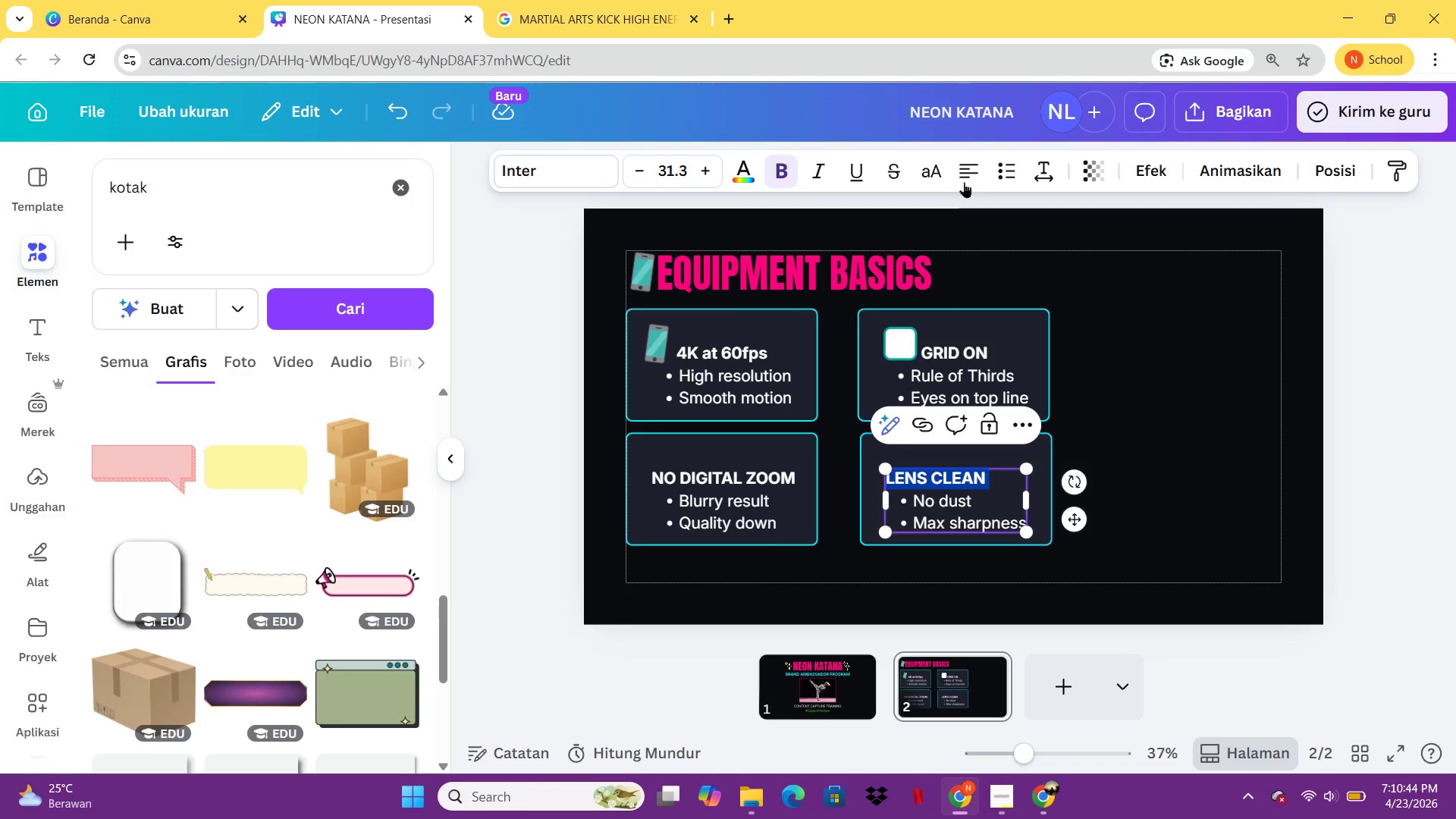 
left_click([965, 175])
 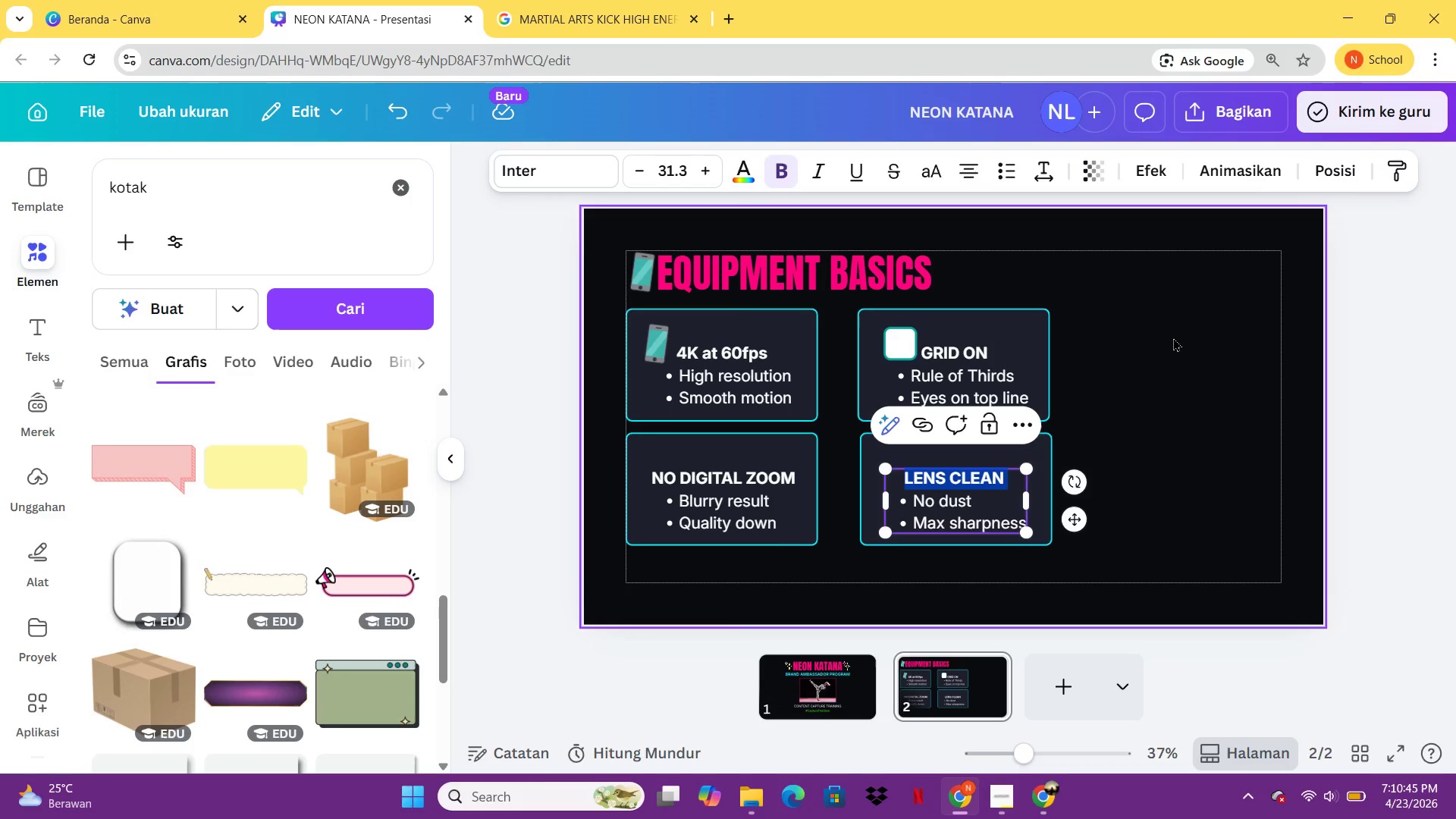 
left_click([1173, 337])
 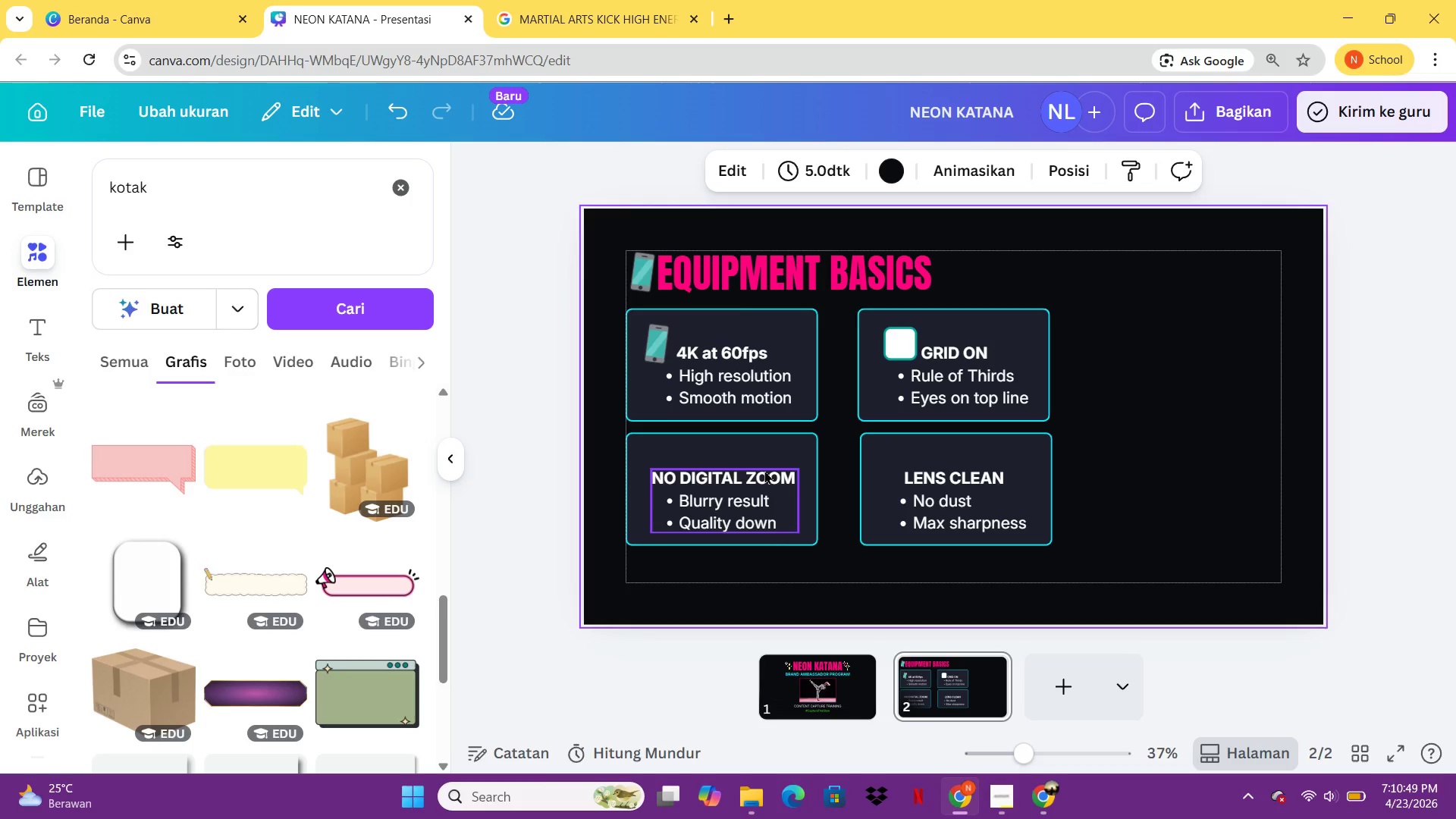 
wait(5.27)
 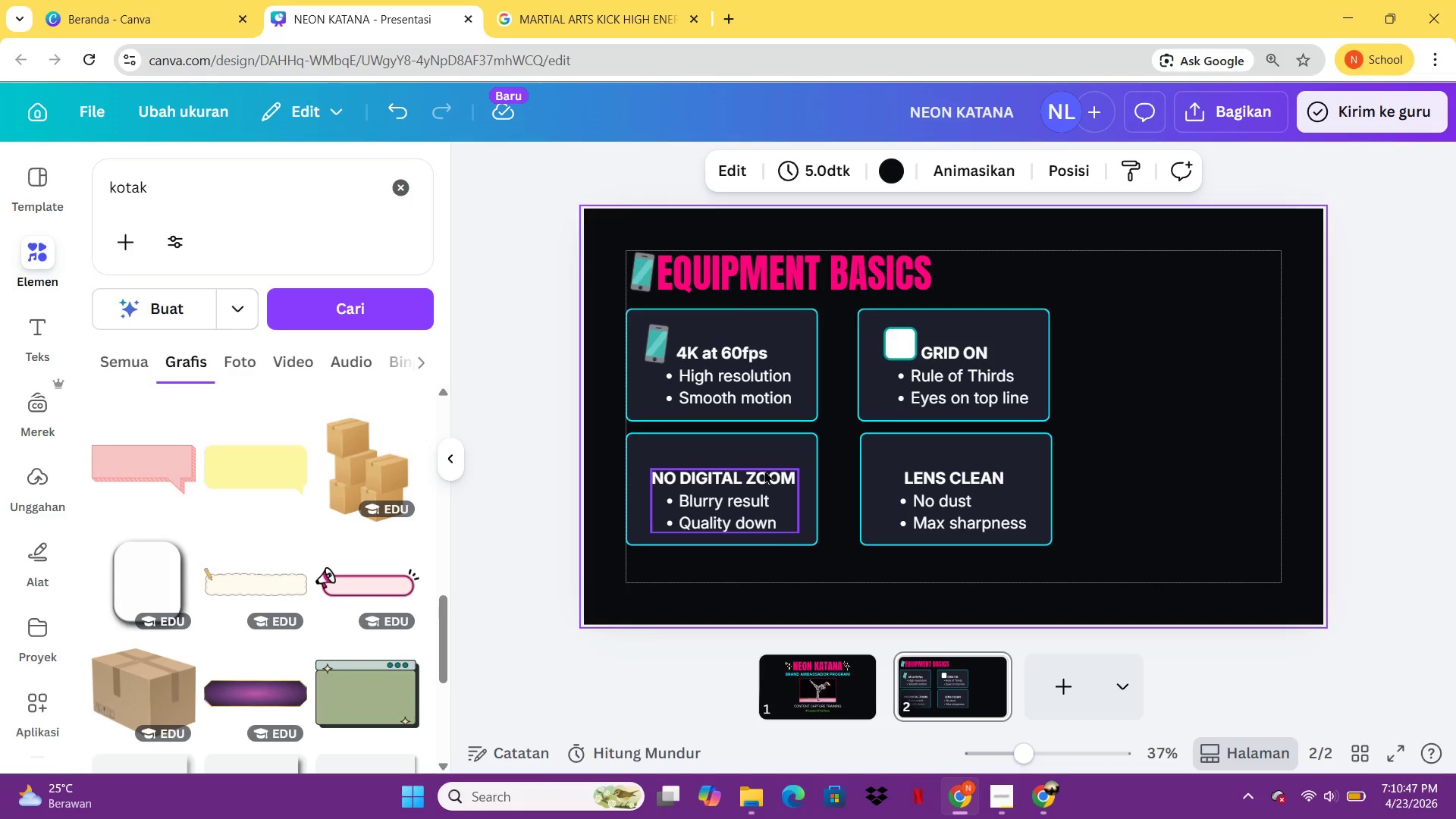 
left_click_drag(start_coordinate=[288, 202], to_coordinate=[70, 175])
 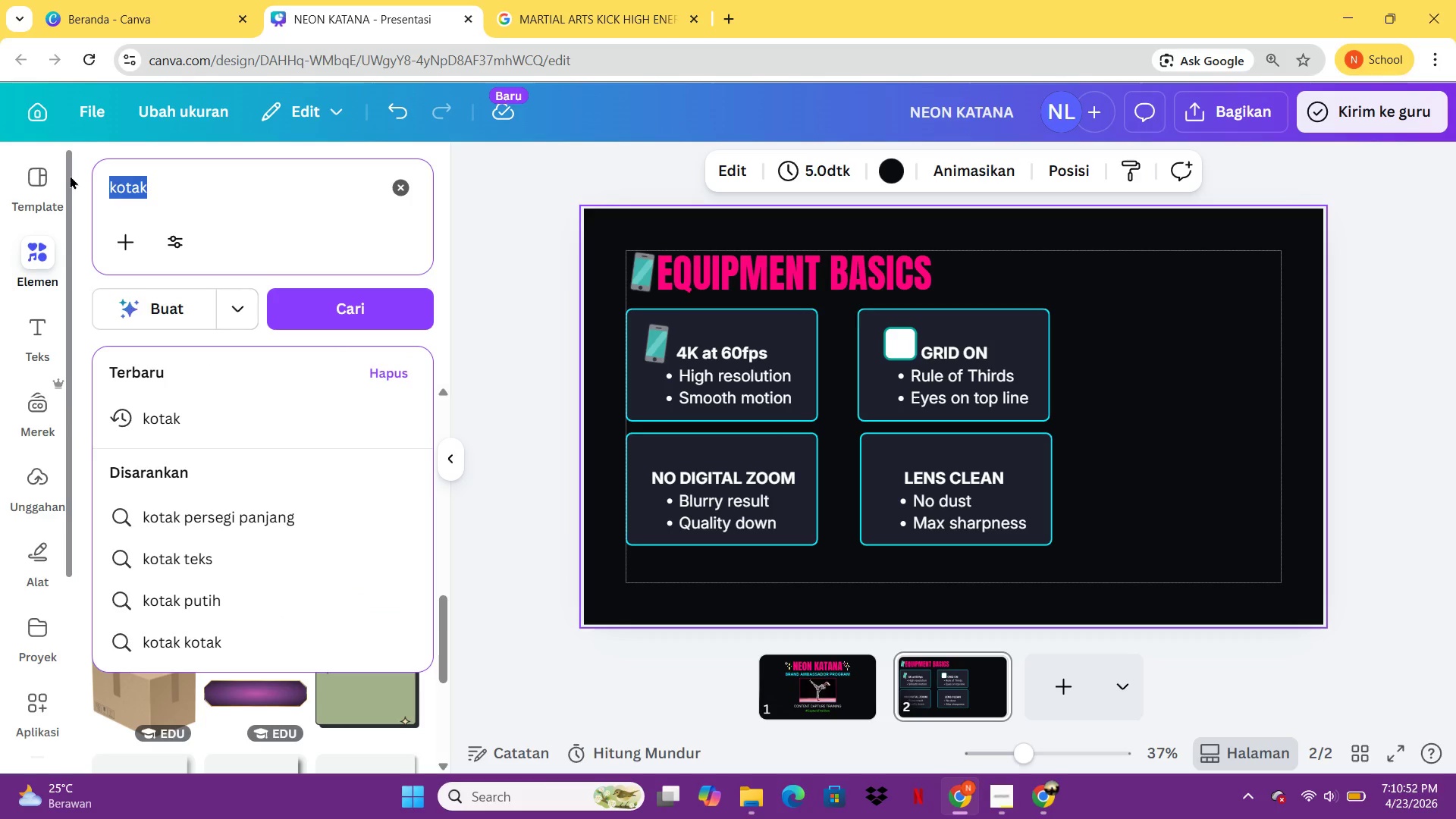 
type(larangan)
 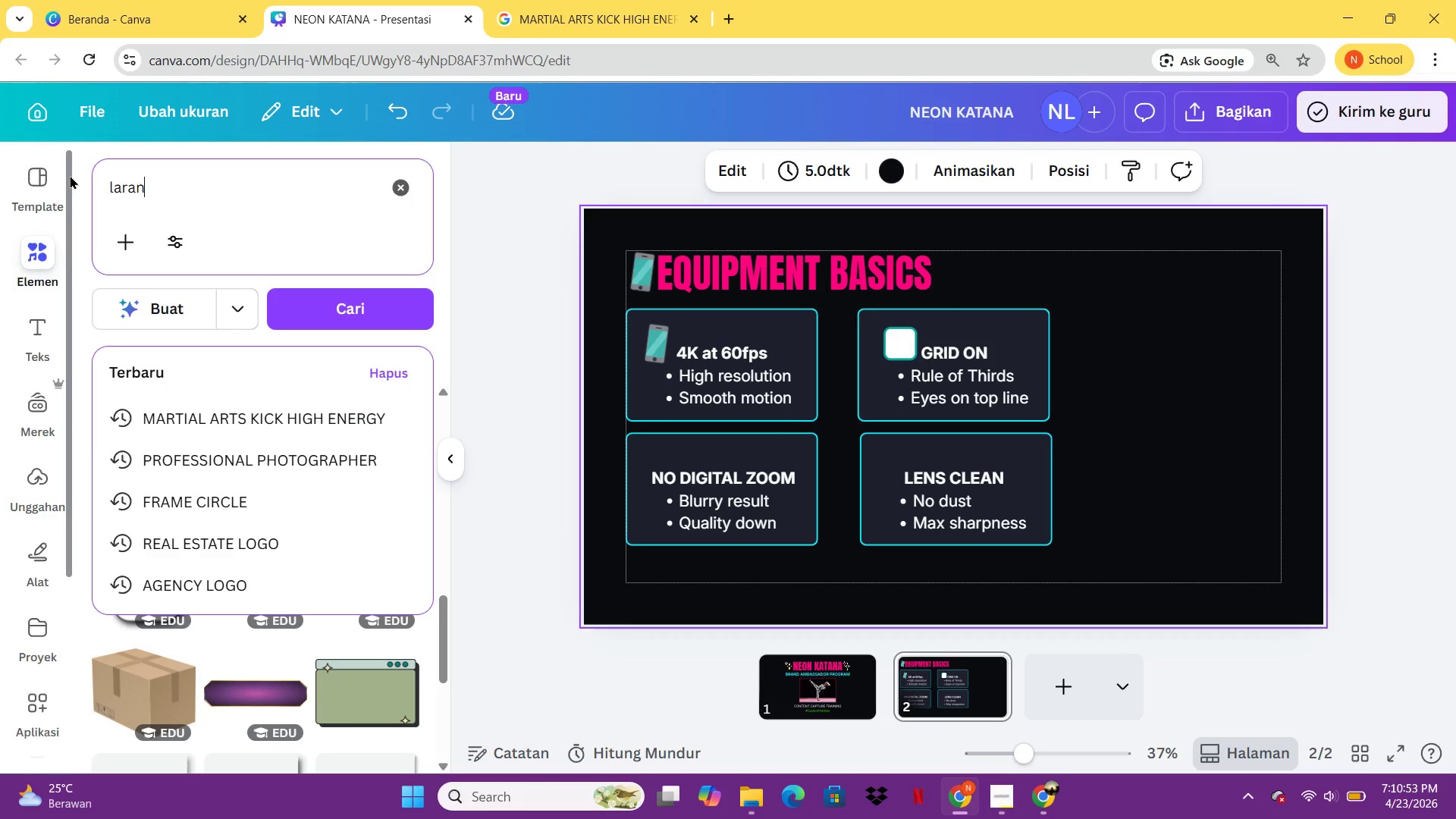 
key(Enter)
 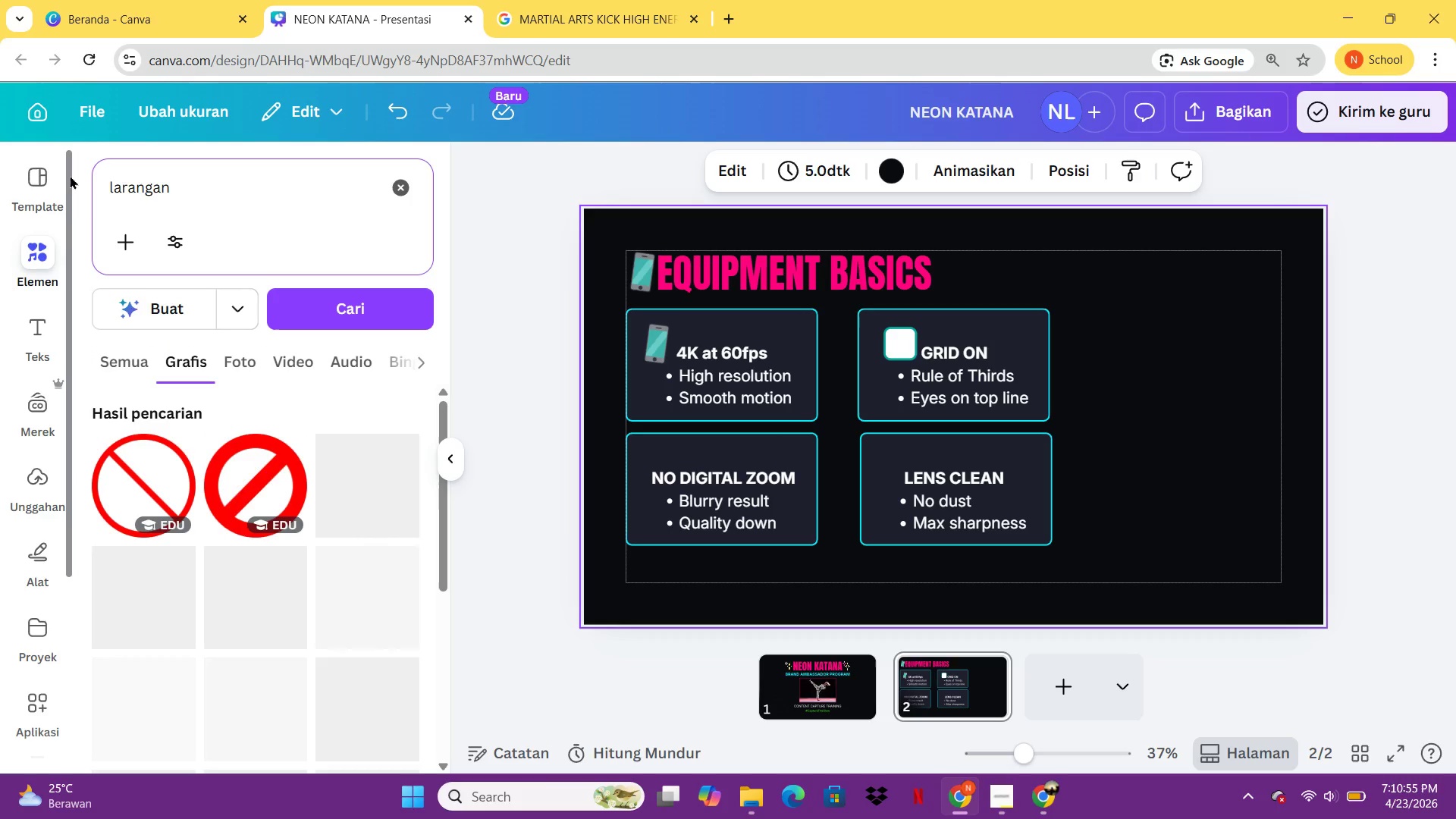 
left_click([261, 495])
 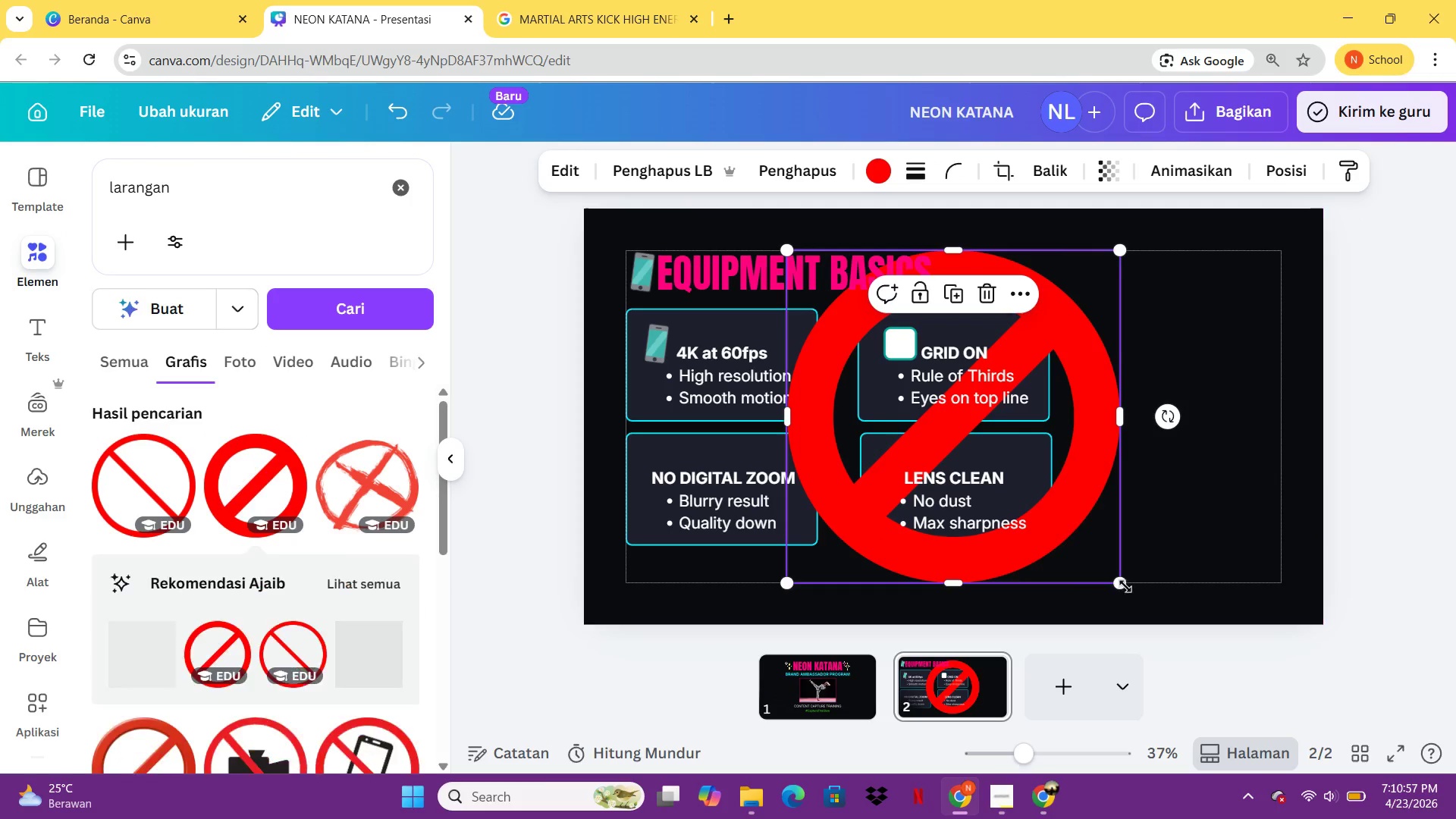 
left_click_drag(start_coordinate=[1124, 586], to_coordinate=[830, 302])
 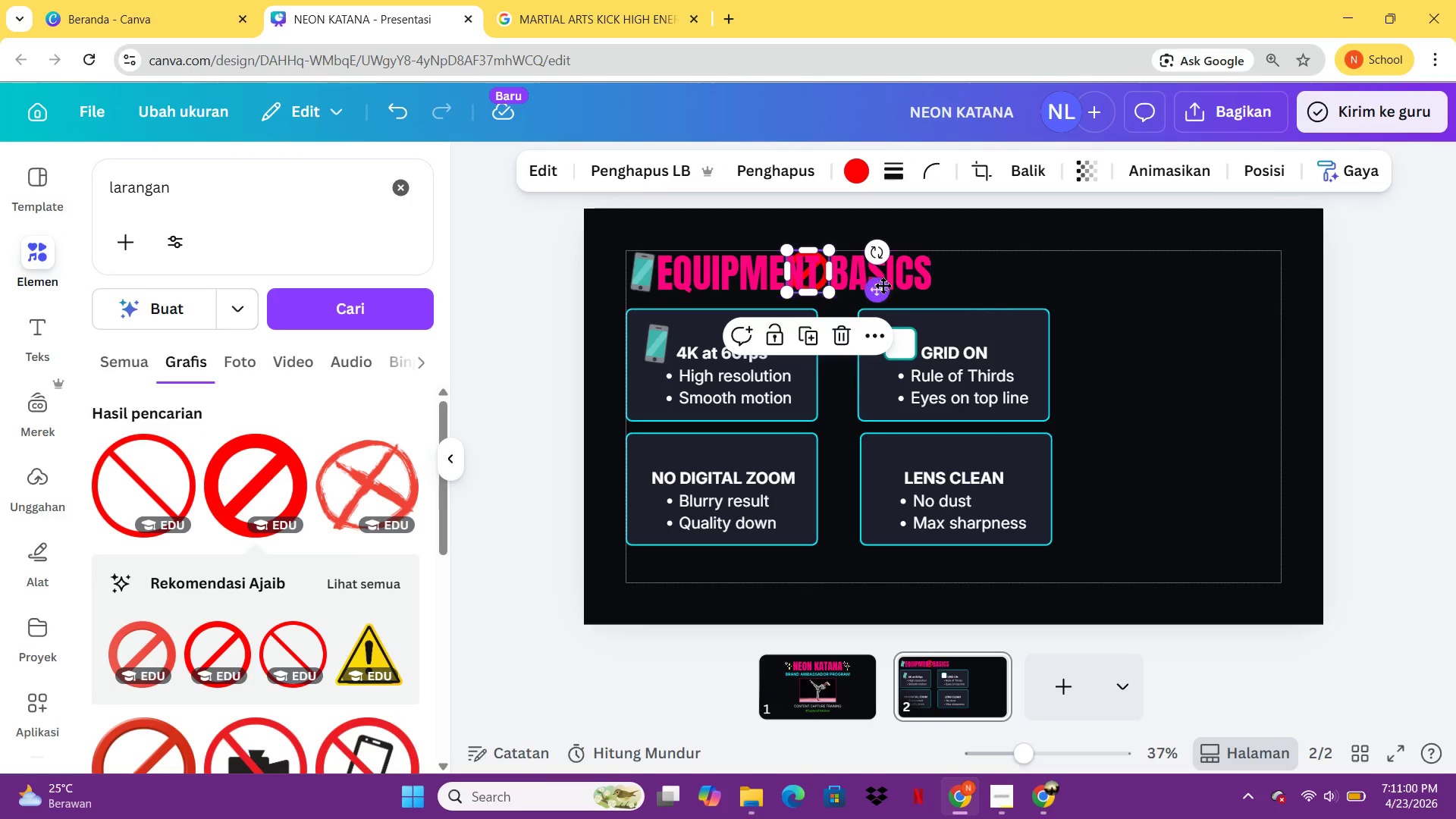 
left_click_drag(start_coordinate=[883, 285], to_coordinate=[736, 454])
 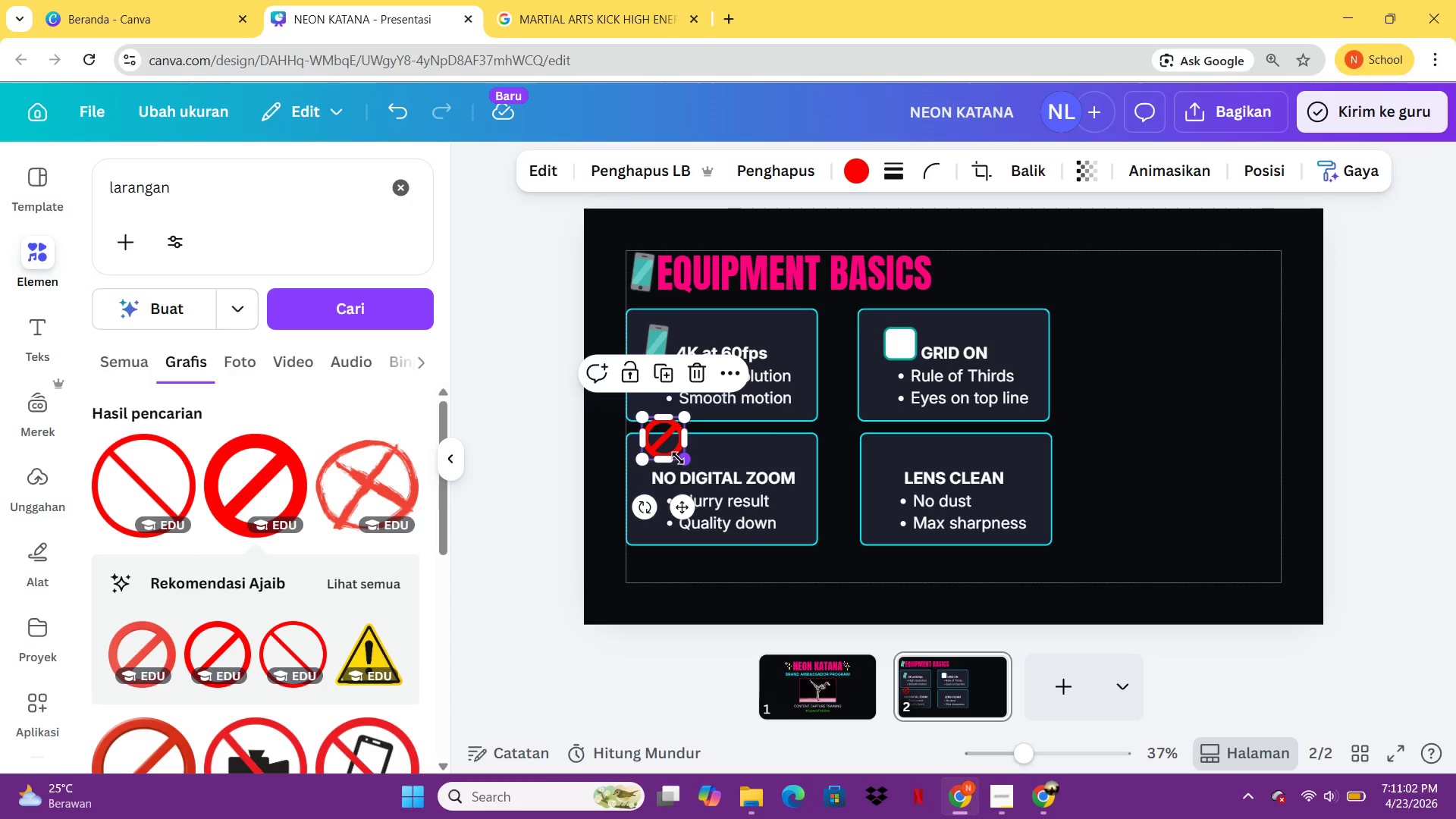 
left_click_drag(start_coordinate=[678, 458], to_coordinate=[672, 447])
 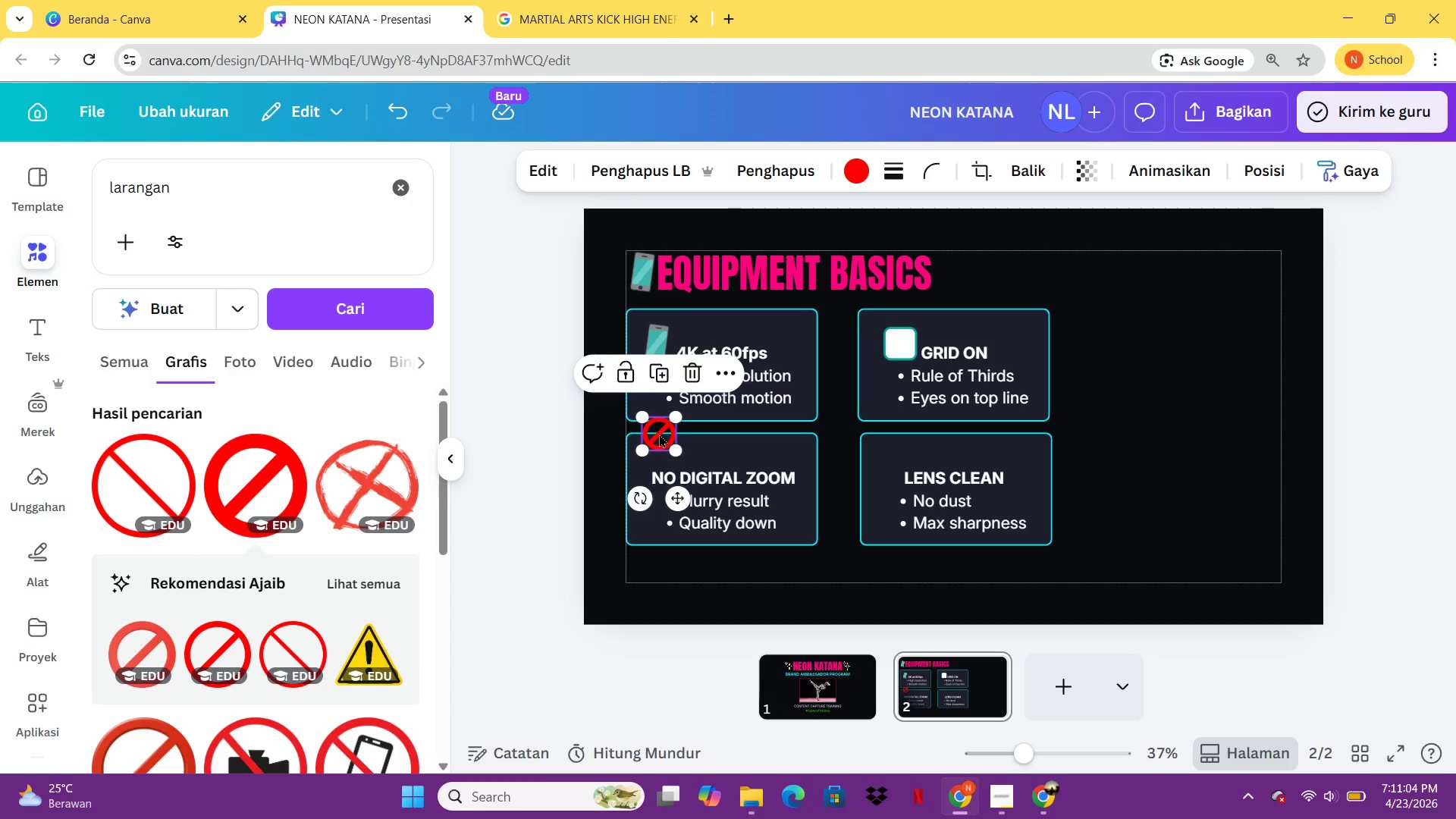 
left_click_drag(start_coordinate=[659, 434], to_coordinate=[723, 453])
 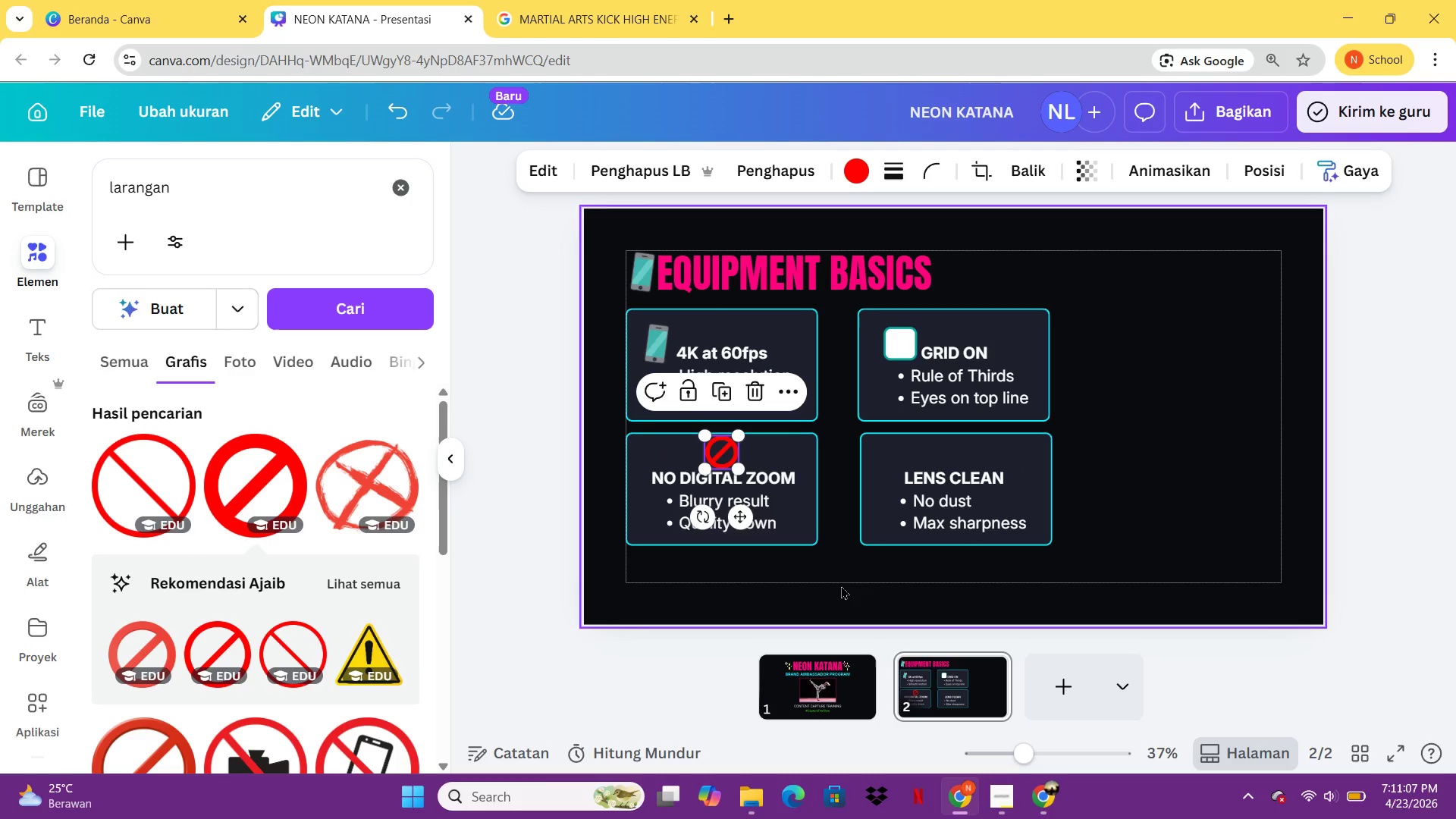 
left_click([841, 585])
 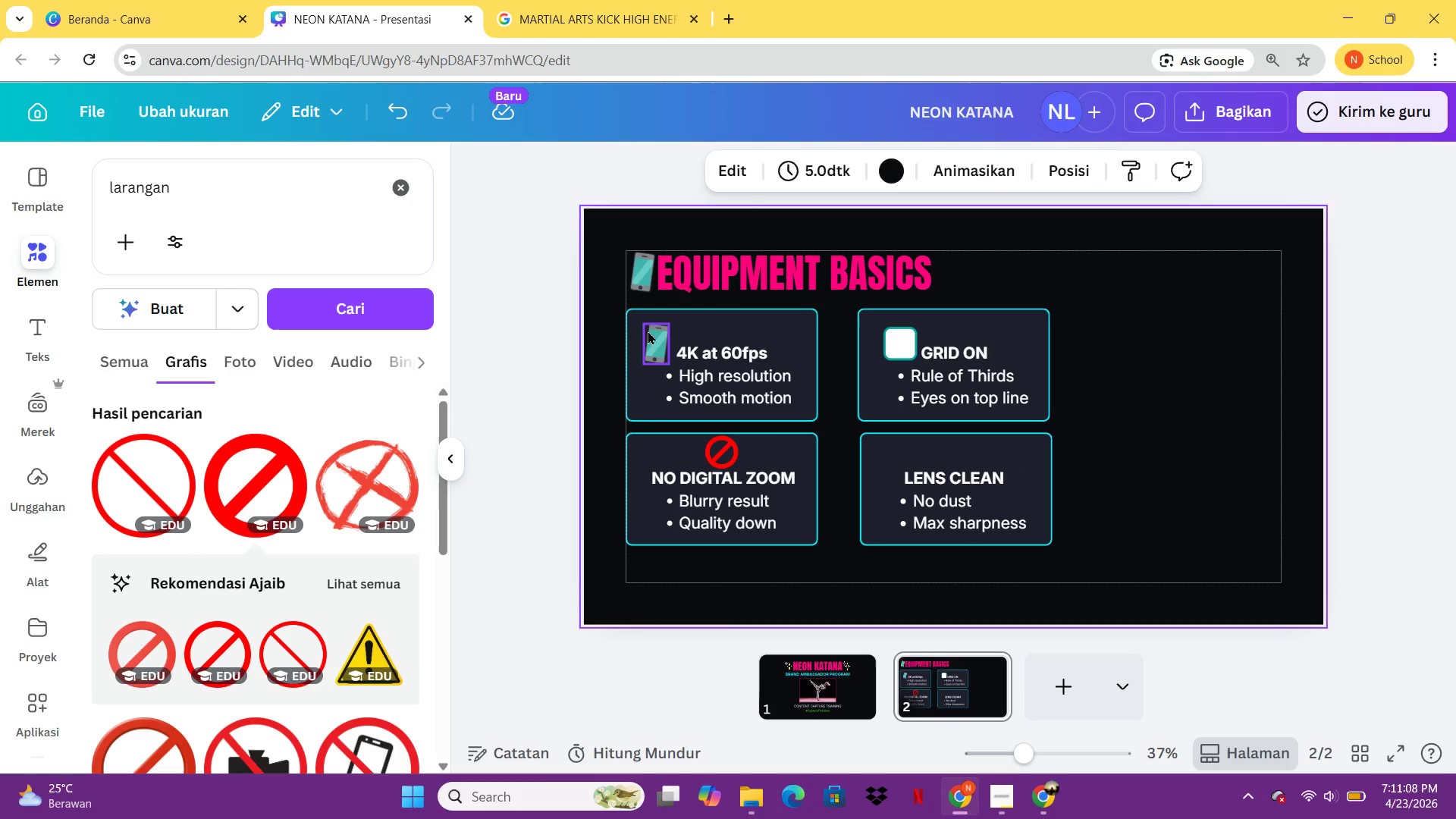 
left_click_drag(start_coordinate=[649, 334], to_coordinate=[720, 324])
 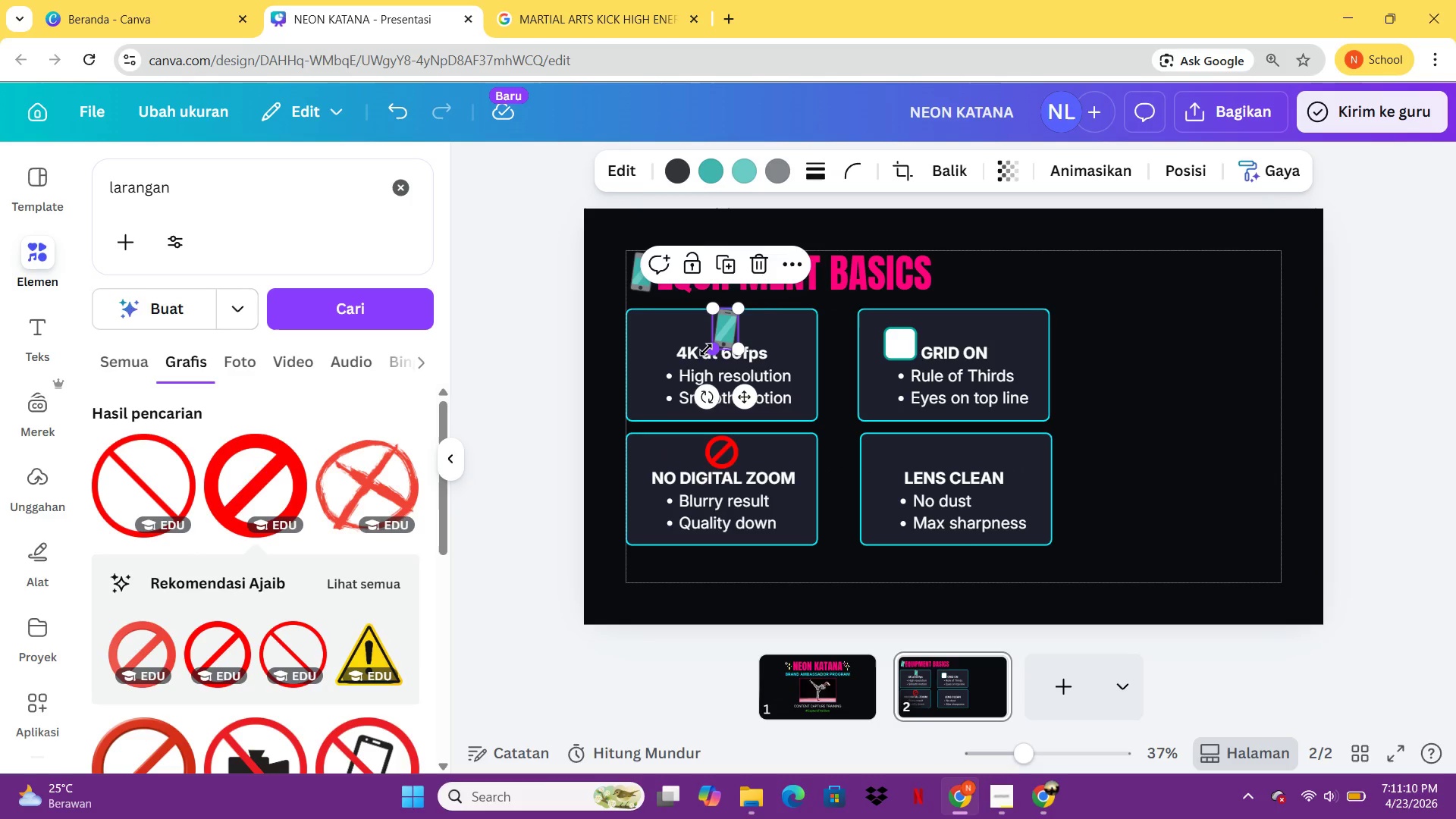 
left_click_drag(start_coordinate=[706, 350], to_coordinate=[719, 340])
 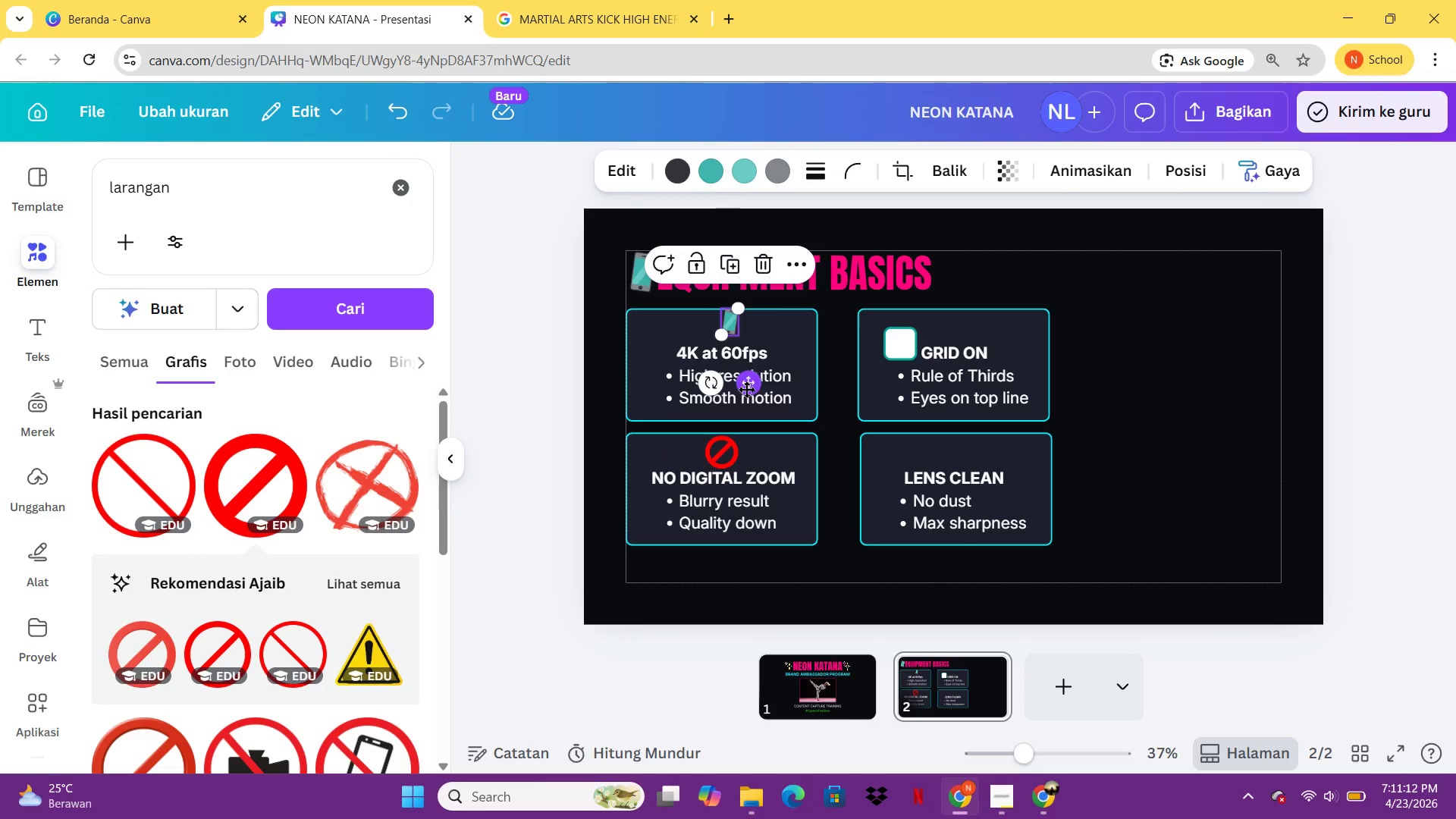 
left_click_drag(start_coordinate=[746, 389], to_coordinate=[737, 397])
 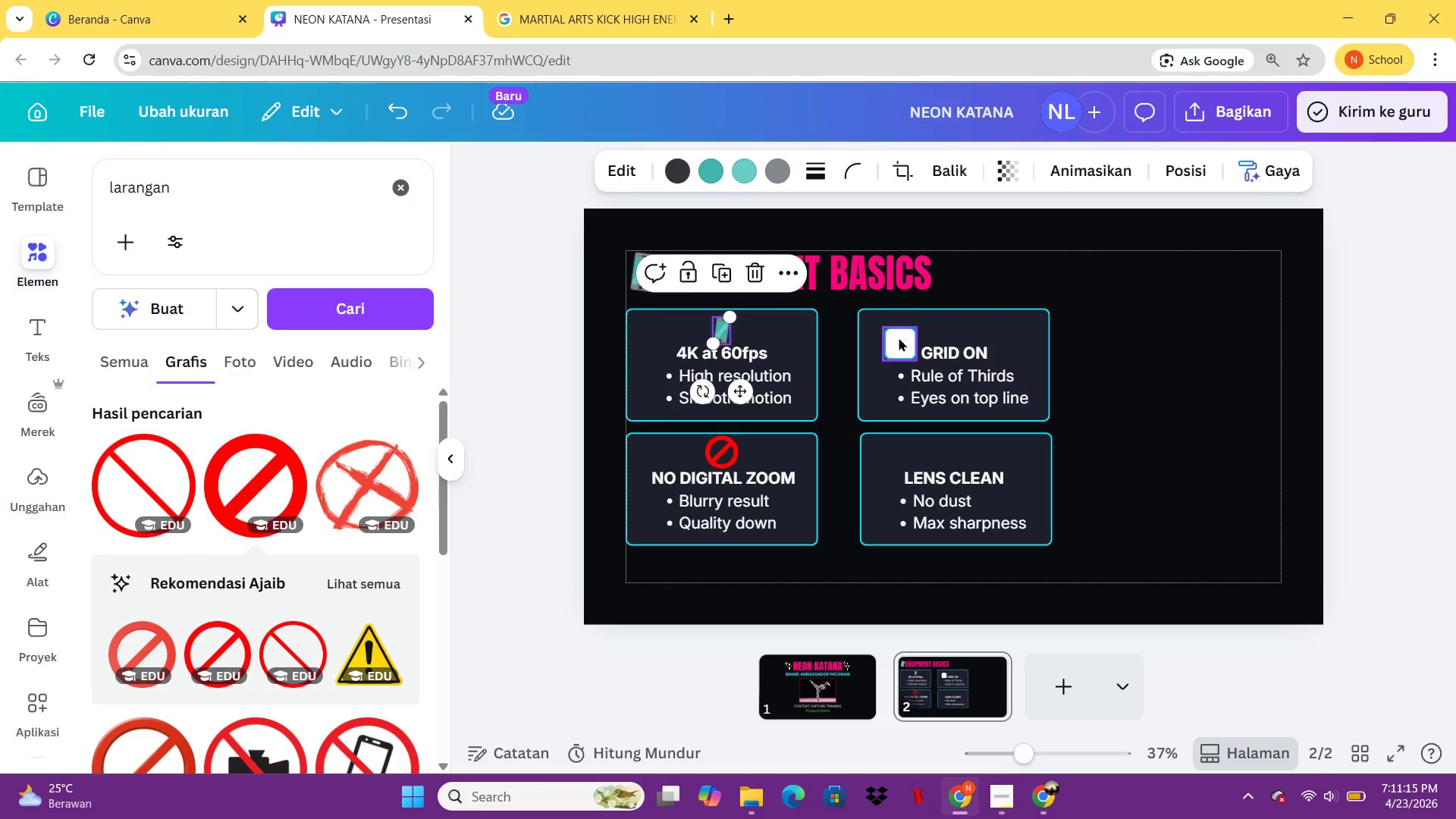 
left_click_drag(start_coordinate=[898, 333], to_coordinate=[955, 318])
 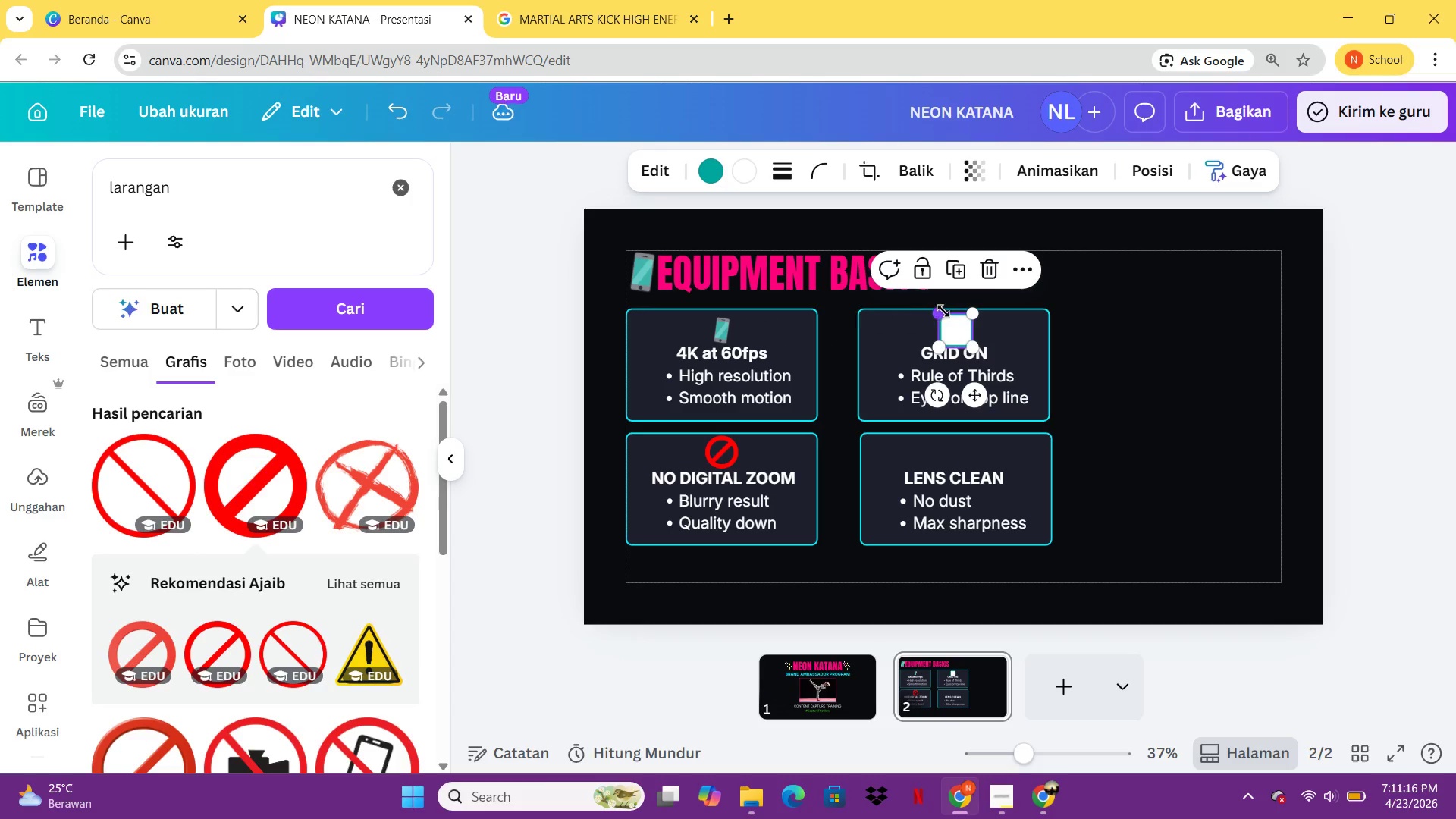 
left_click_drag(start_coordinate=[943, 311], to_coordinate=[949, 316])
 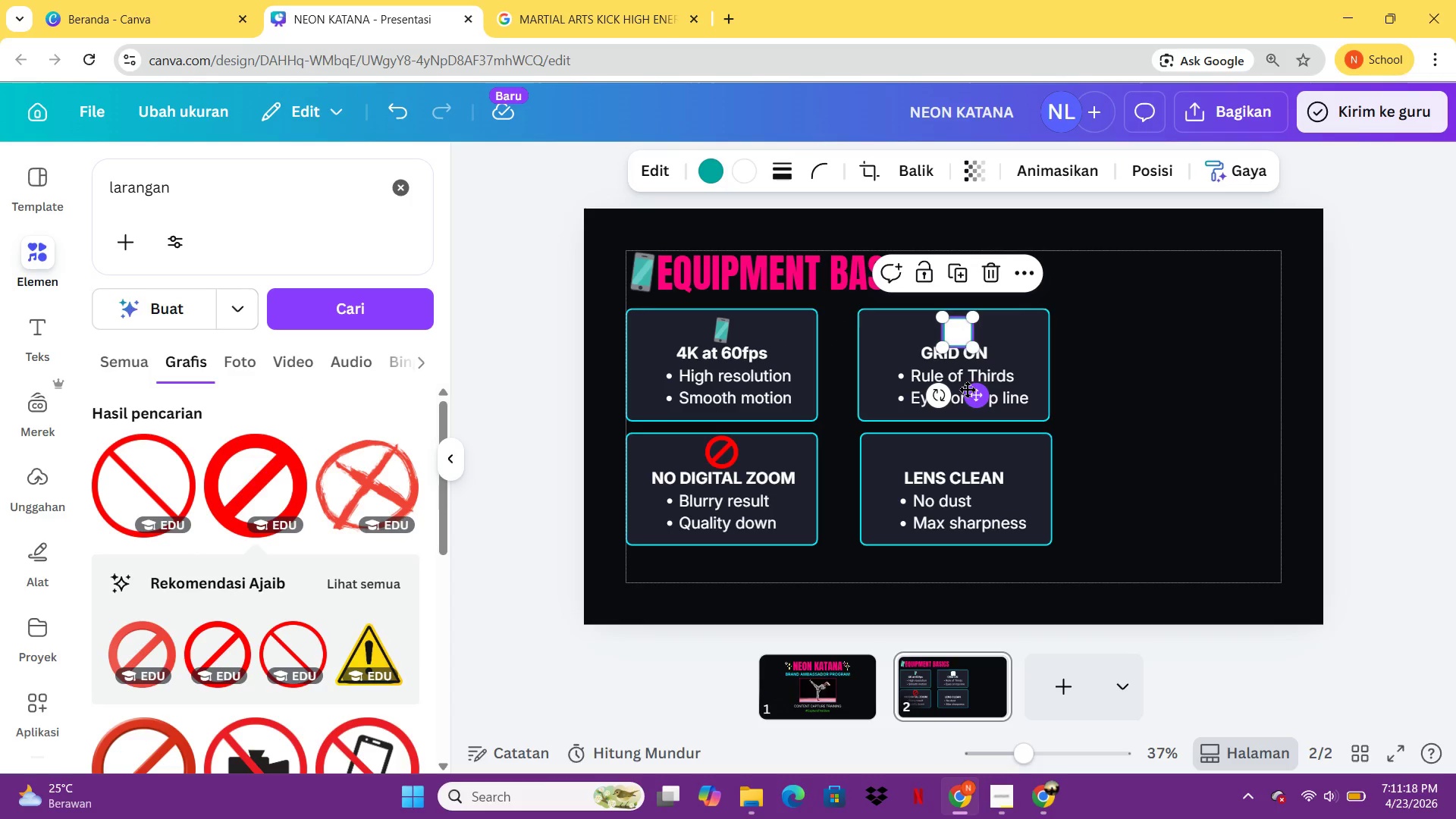 
left_click_drag(start_coordinate=[967, 389], to_coordinate=[962, 386])
 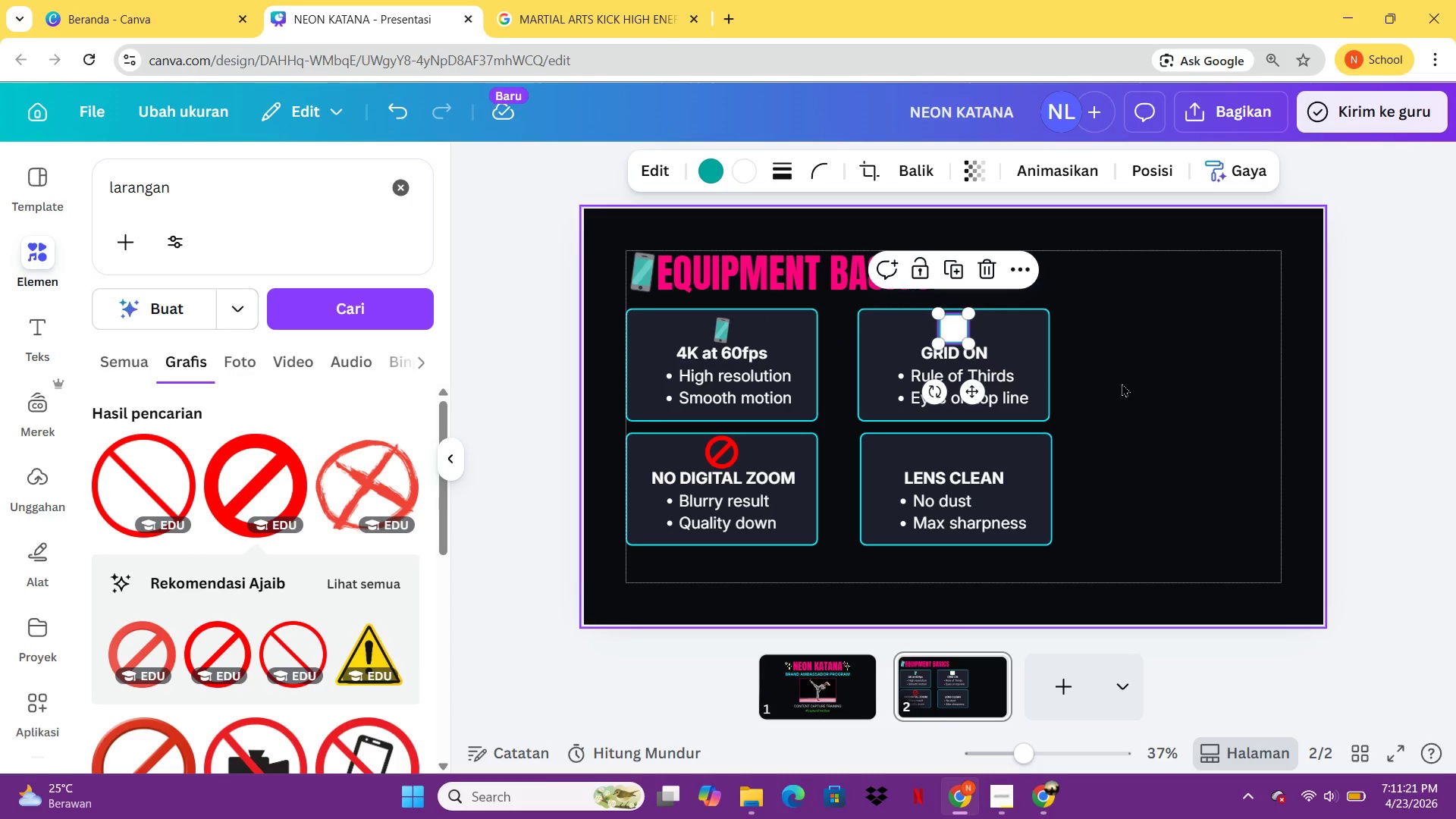 
left_click([1122, 383])
 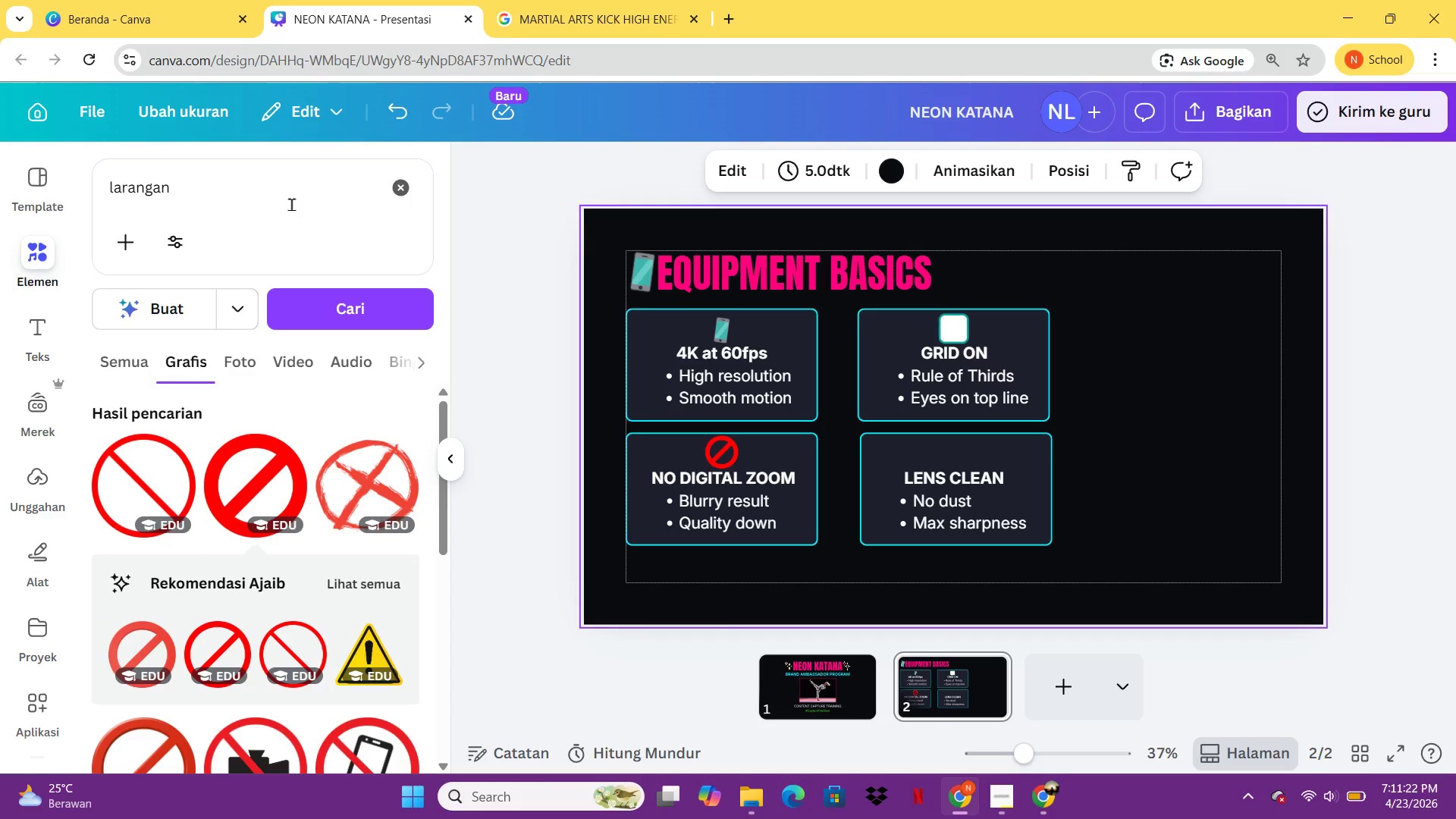 
left_click_drag(start_coordinate=[291, 204], to_coordinate=[164, 199])
 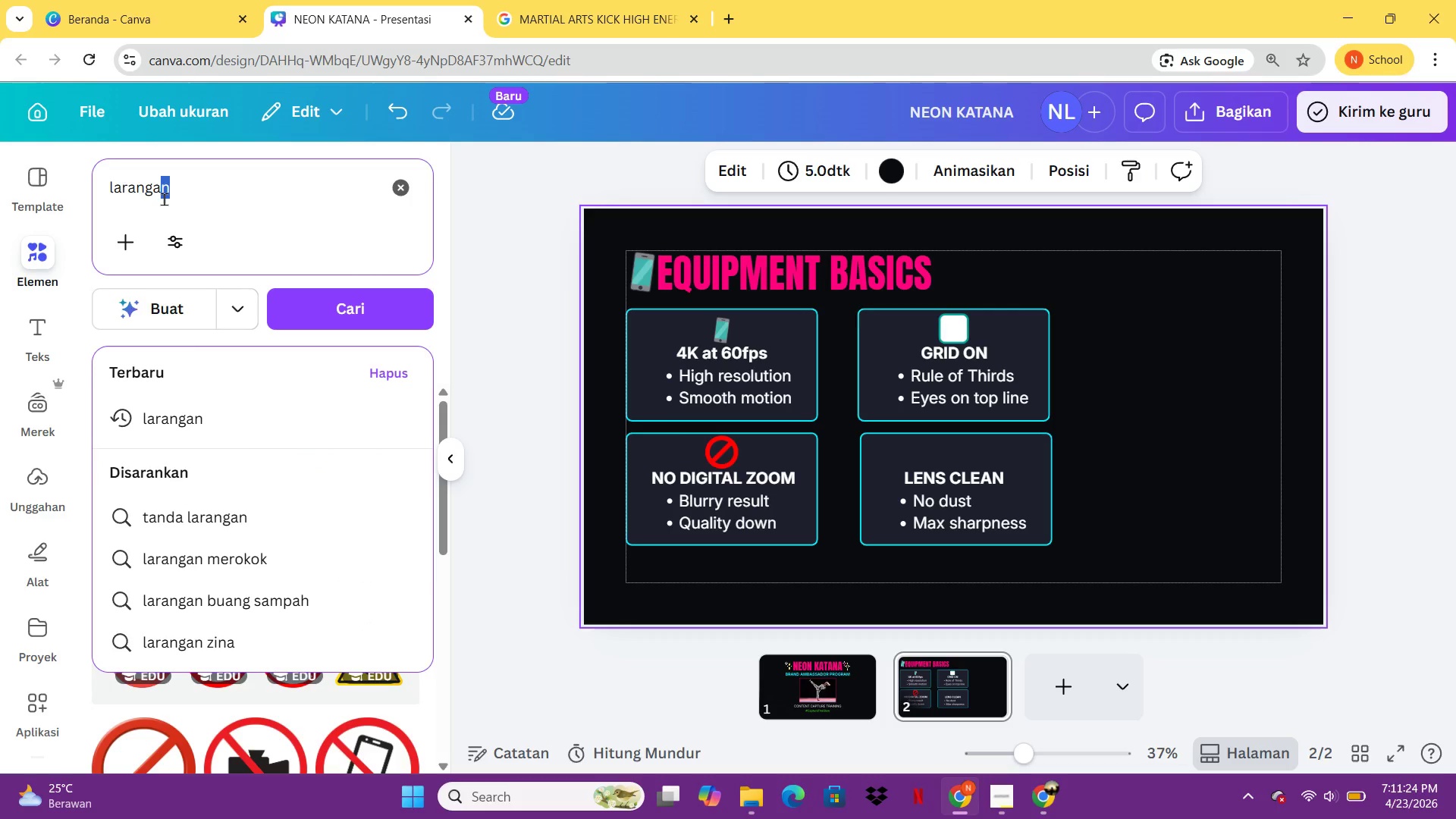 
key(Control+ControlLeft)
 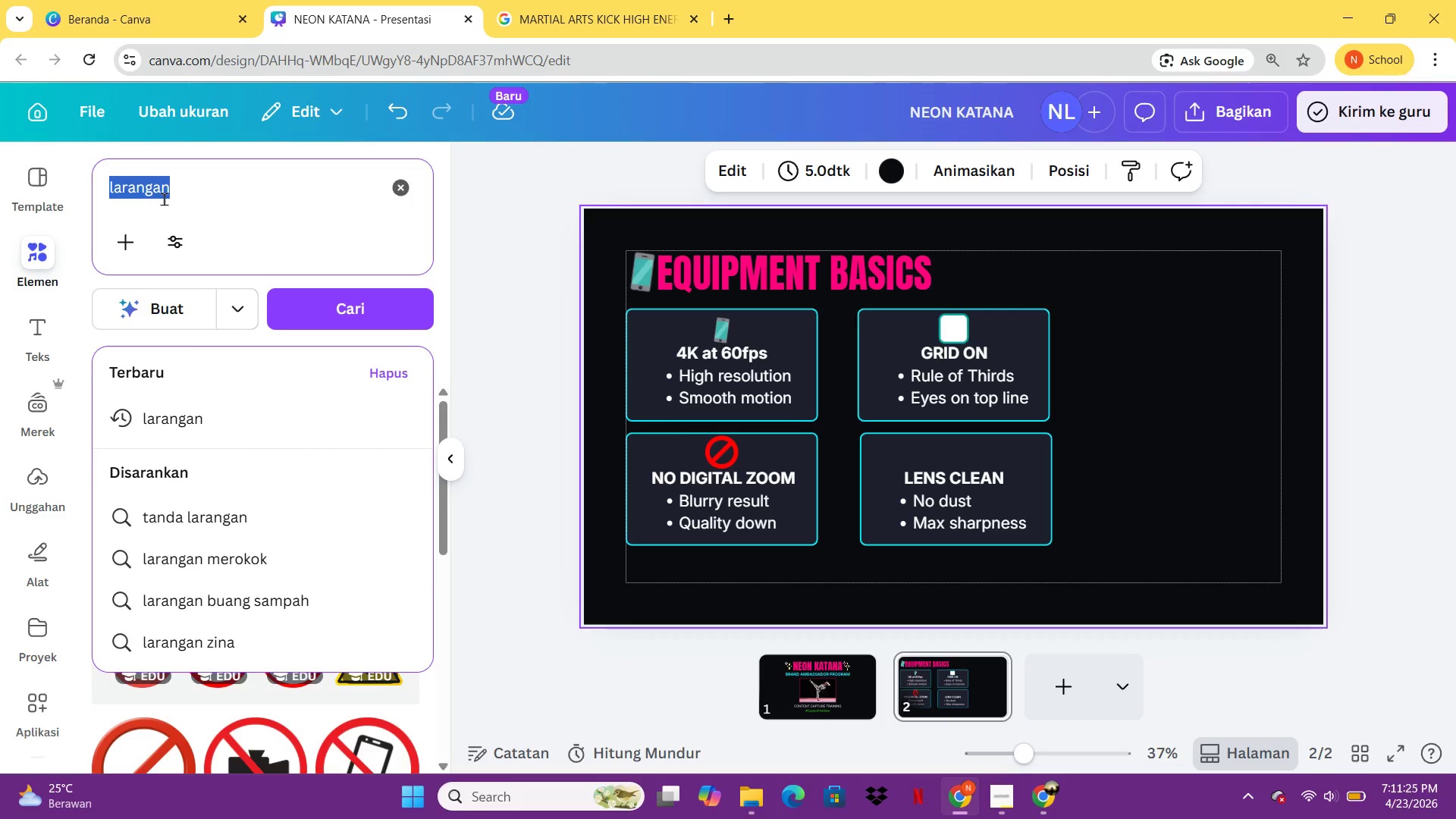 
key(Control+A)
 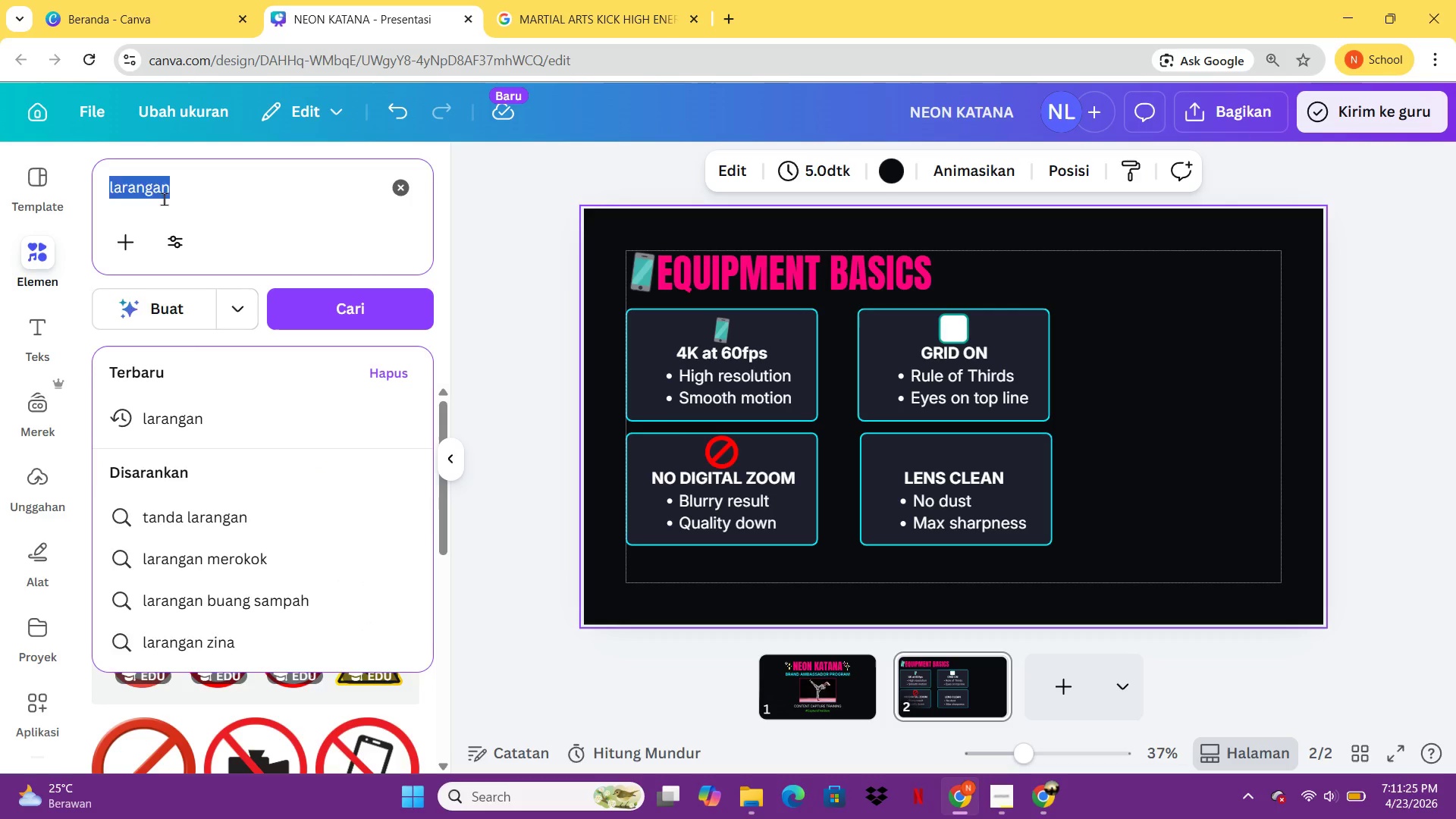 
type(kaca pembesar)
 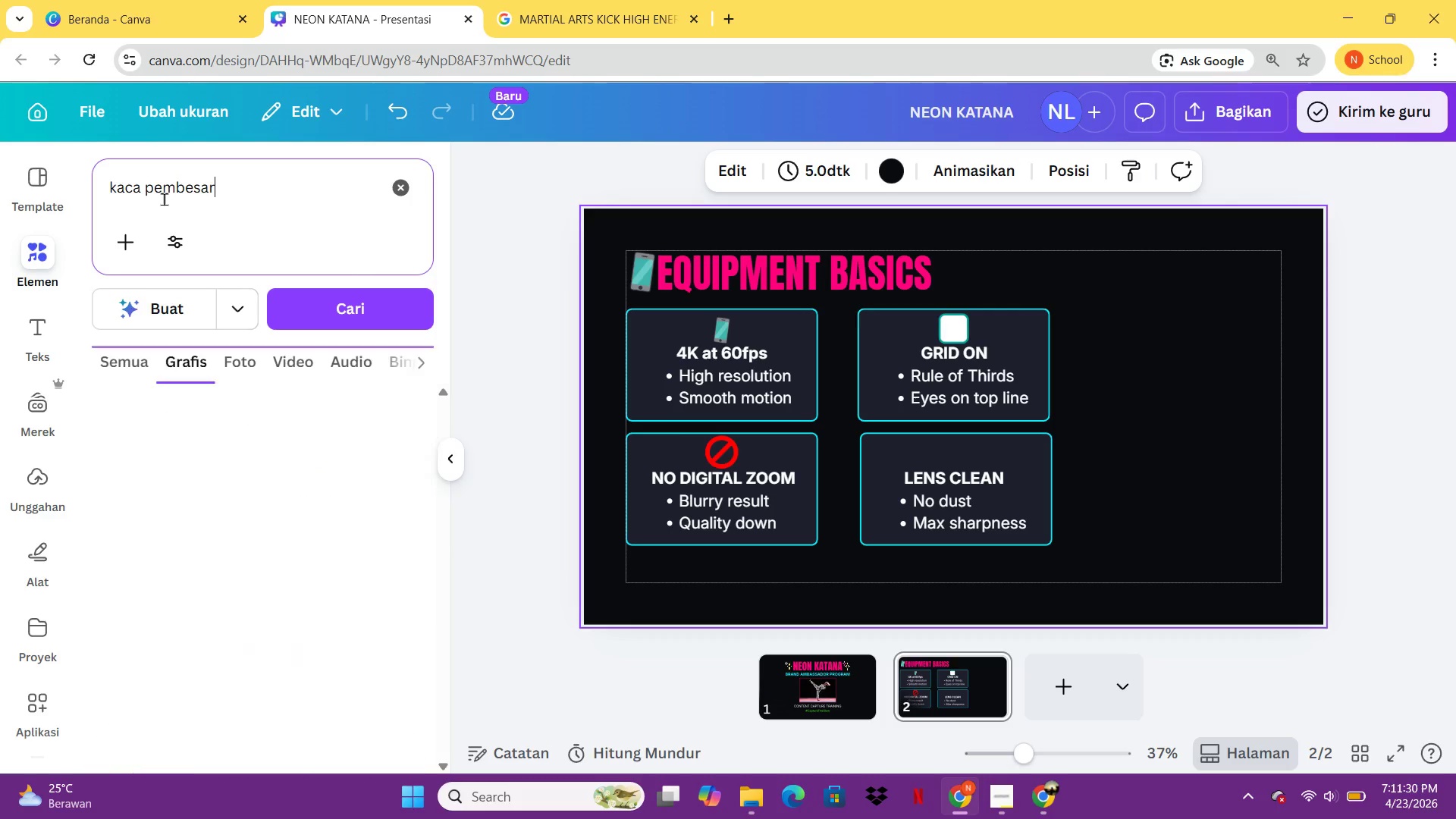 
key(Enter)
 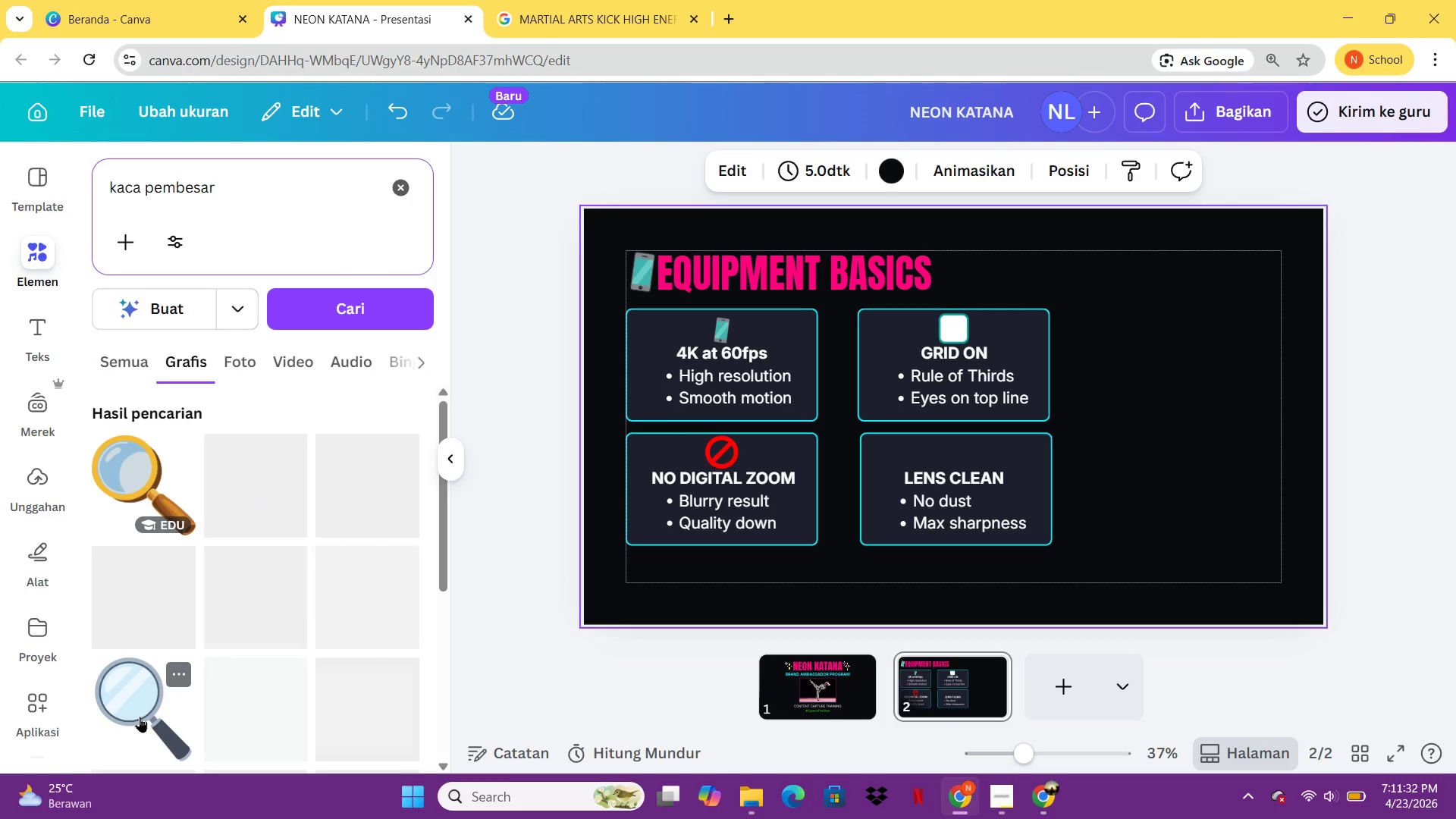 
mouse_move([180, 636])
 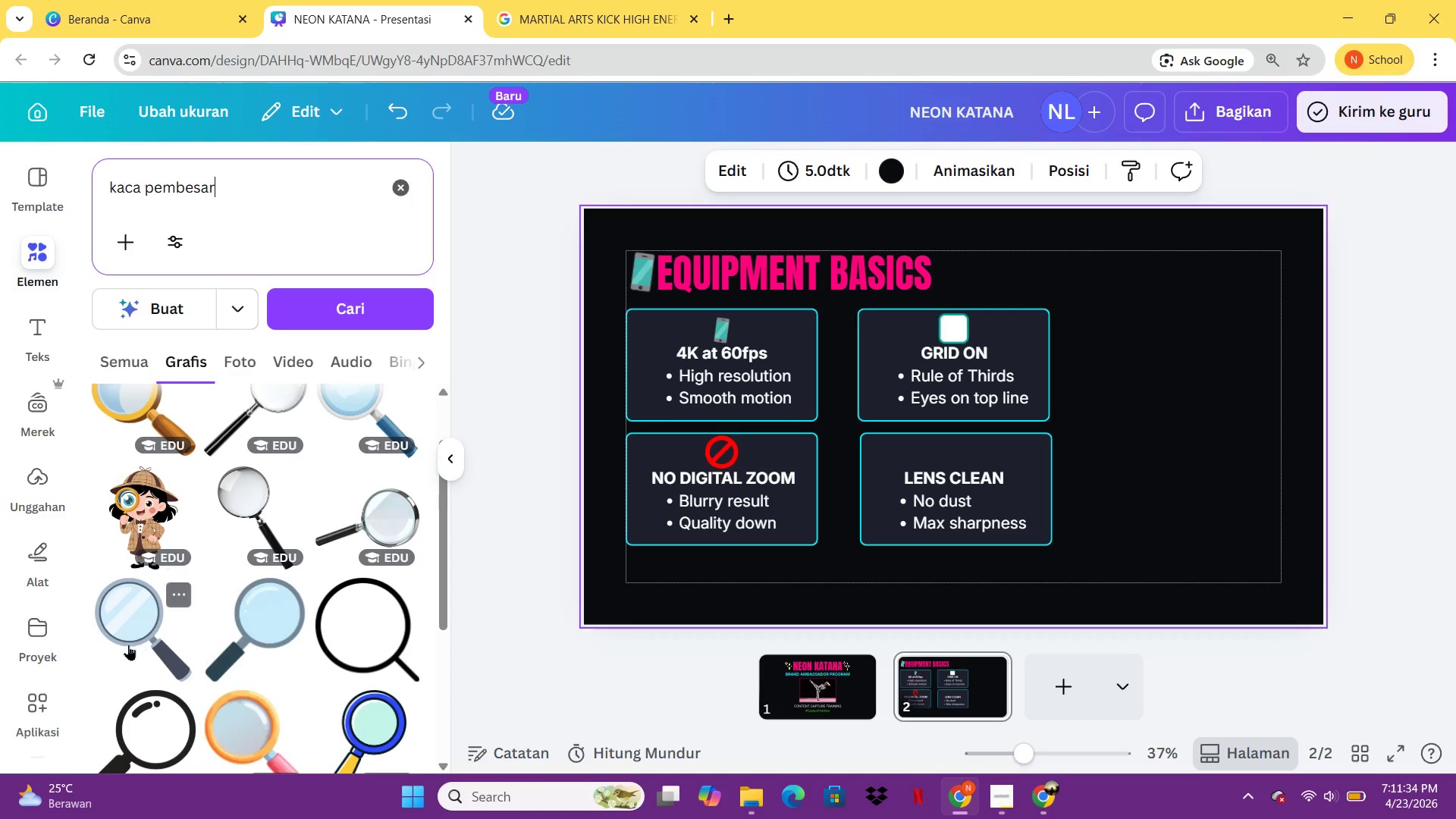 
left_click([128, 645])
 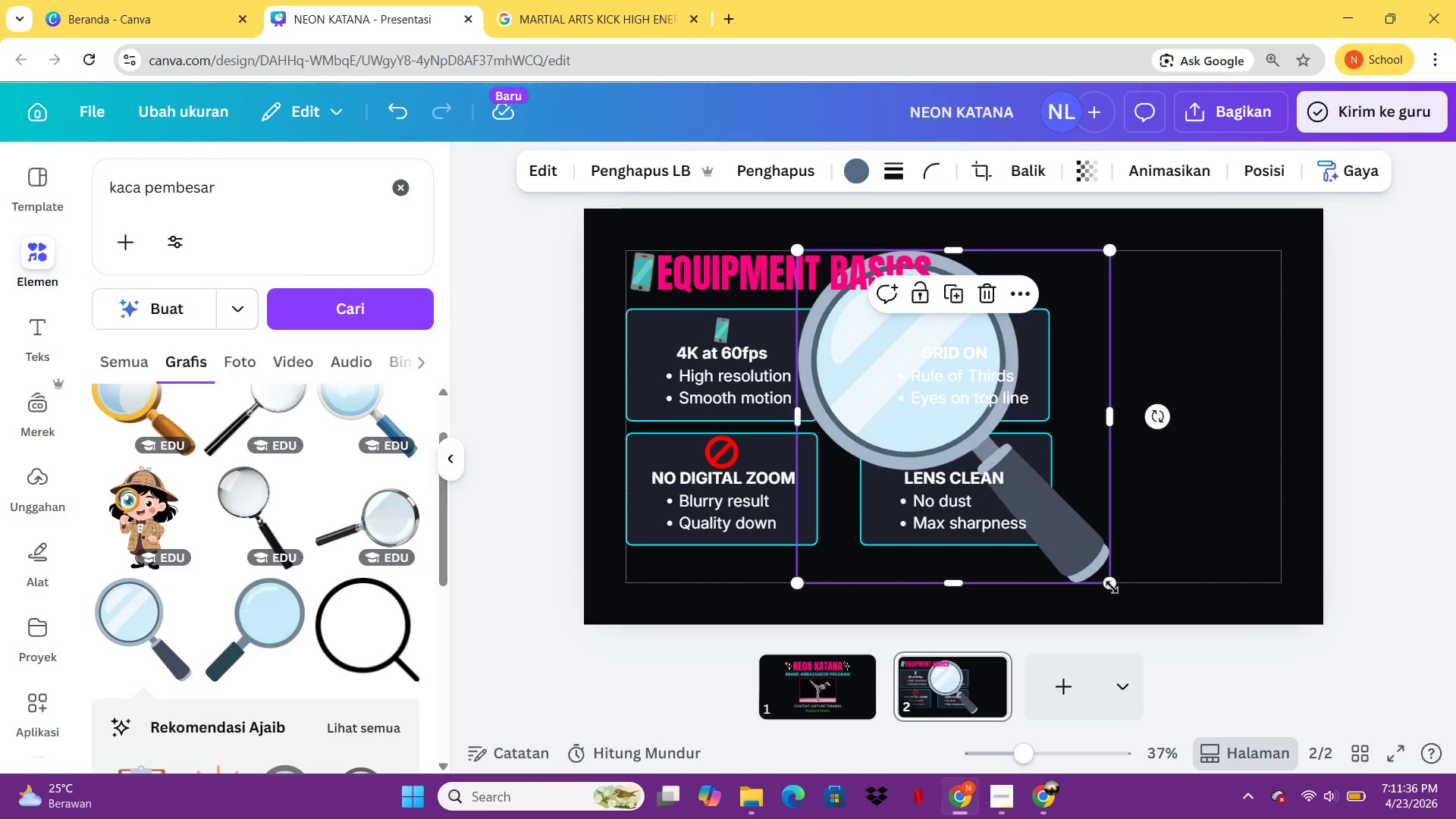 
left_click_drag(start_coordinate=[1112, 587], to_coordinate=[830, 296])
 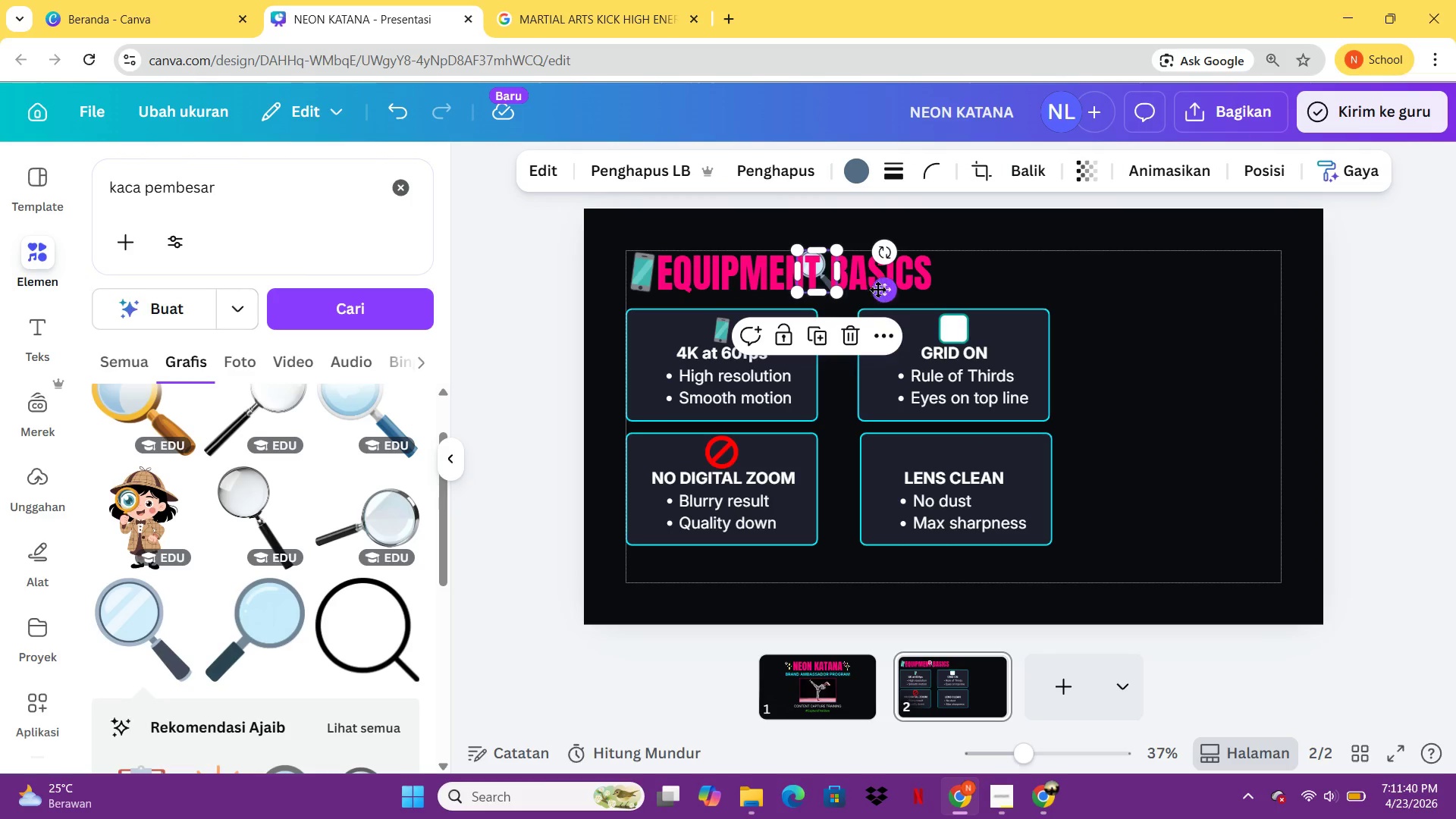 
left_click_drag(start_coordinate=[877, 289], to_coordinate=[998, 466])
 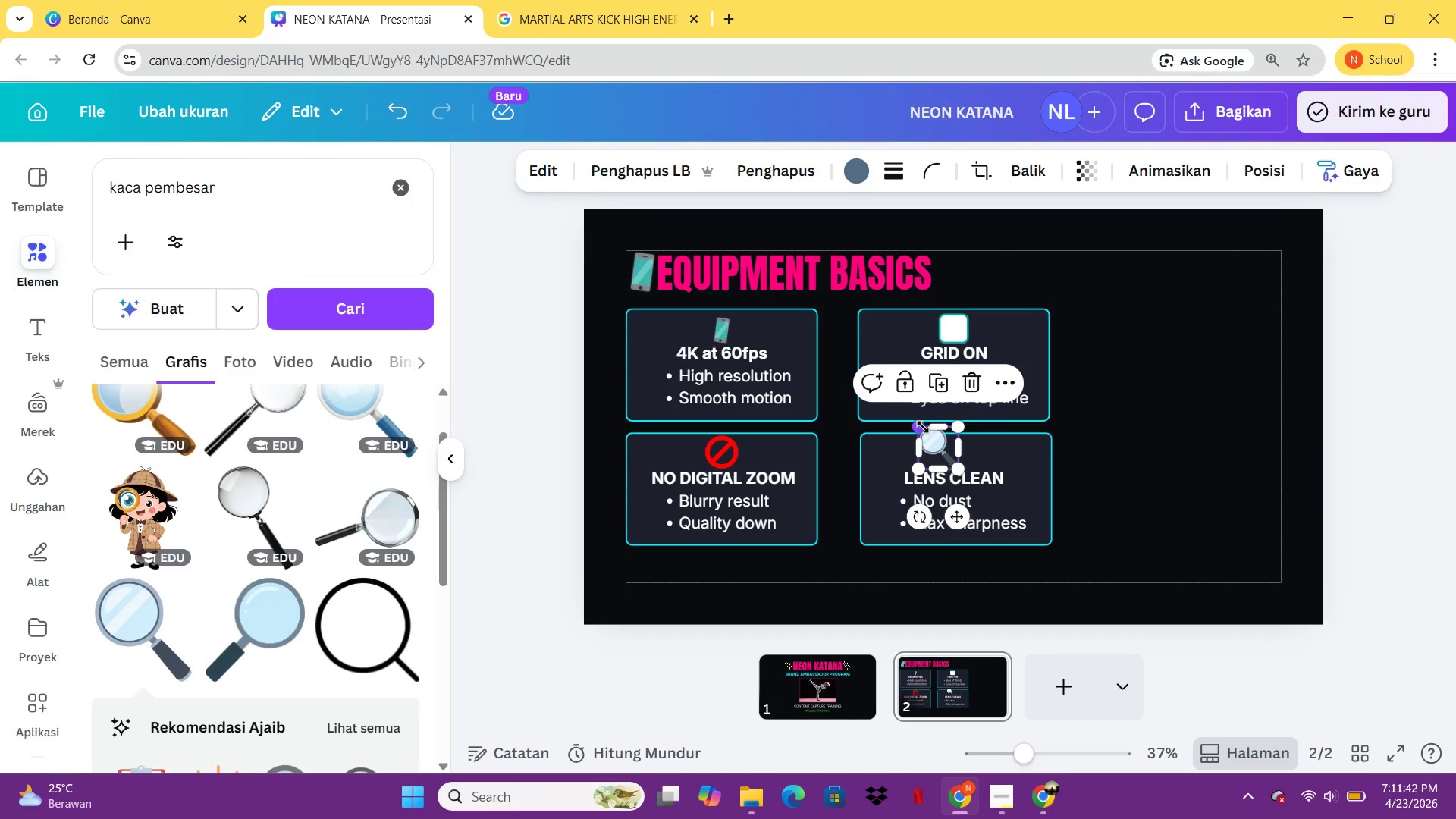 
left_click_drag(start_coordinate=[922, 427], to_coordinate=[927, 434])
 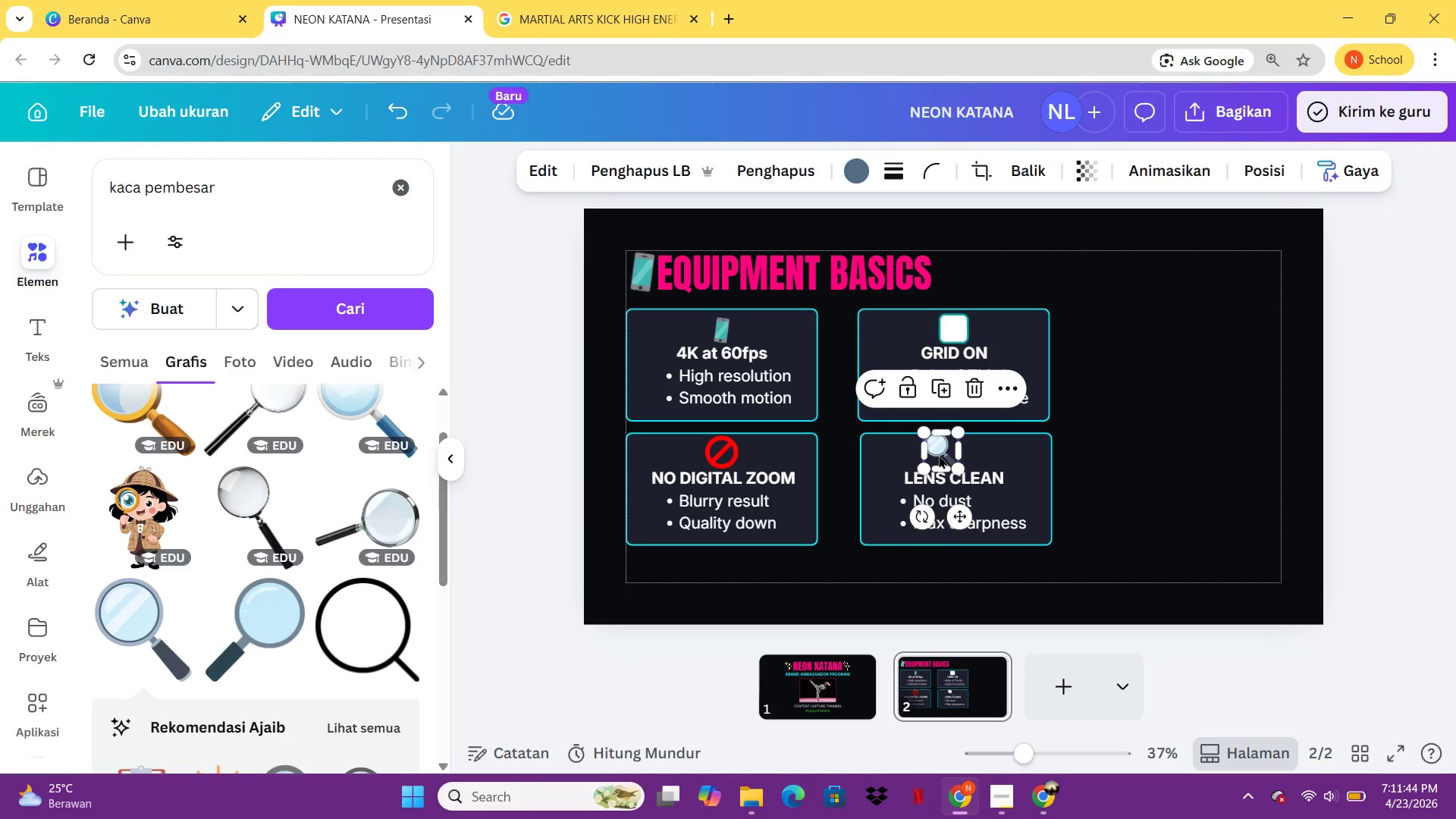 
left_click_drag(start_coordinate=[939, 455], to_coordinate=[950, 457])
 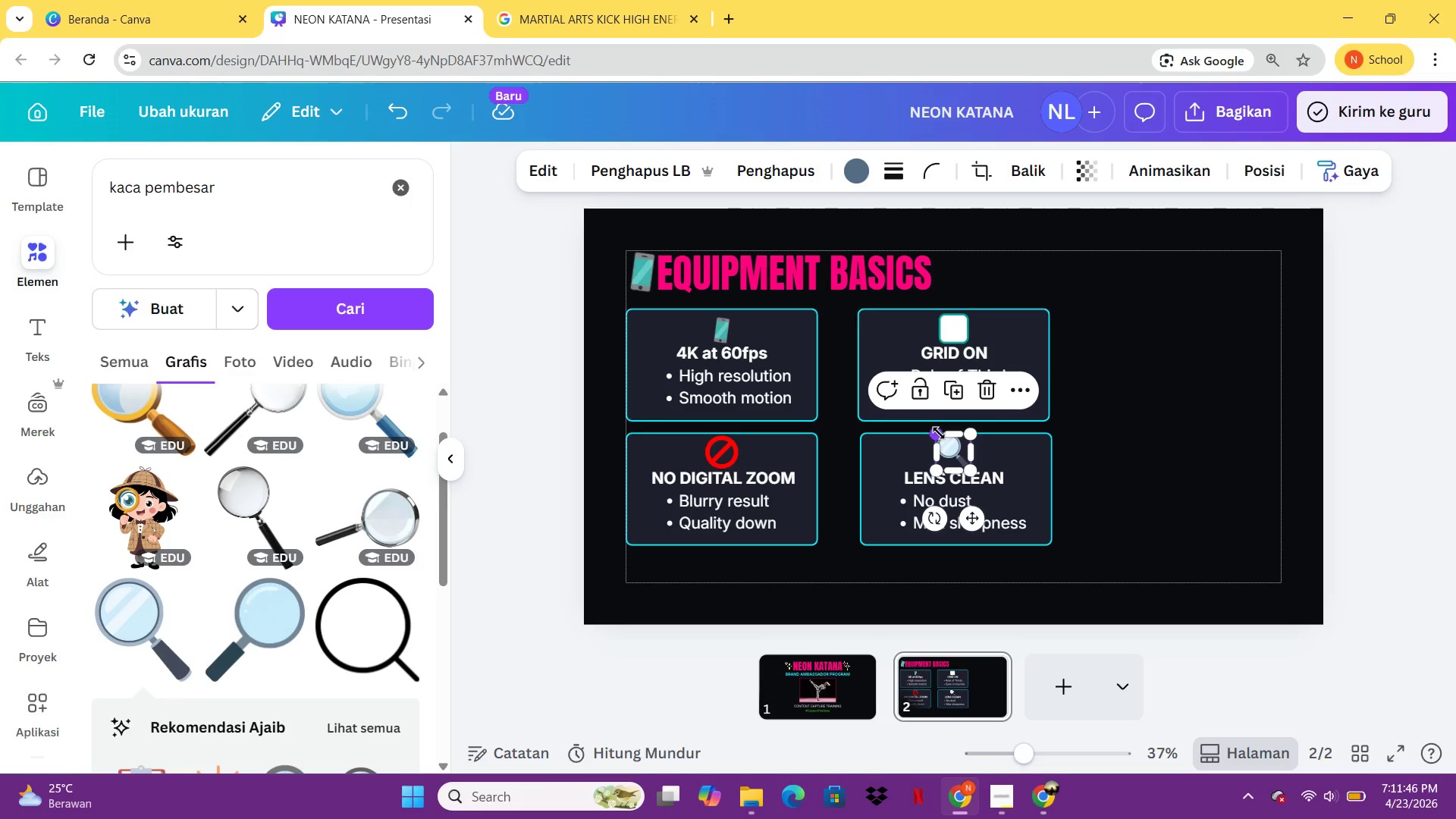 
left_click_drag(start_coordinate=[939, 433], to_coordinate=[942, 438])
 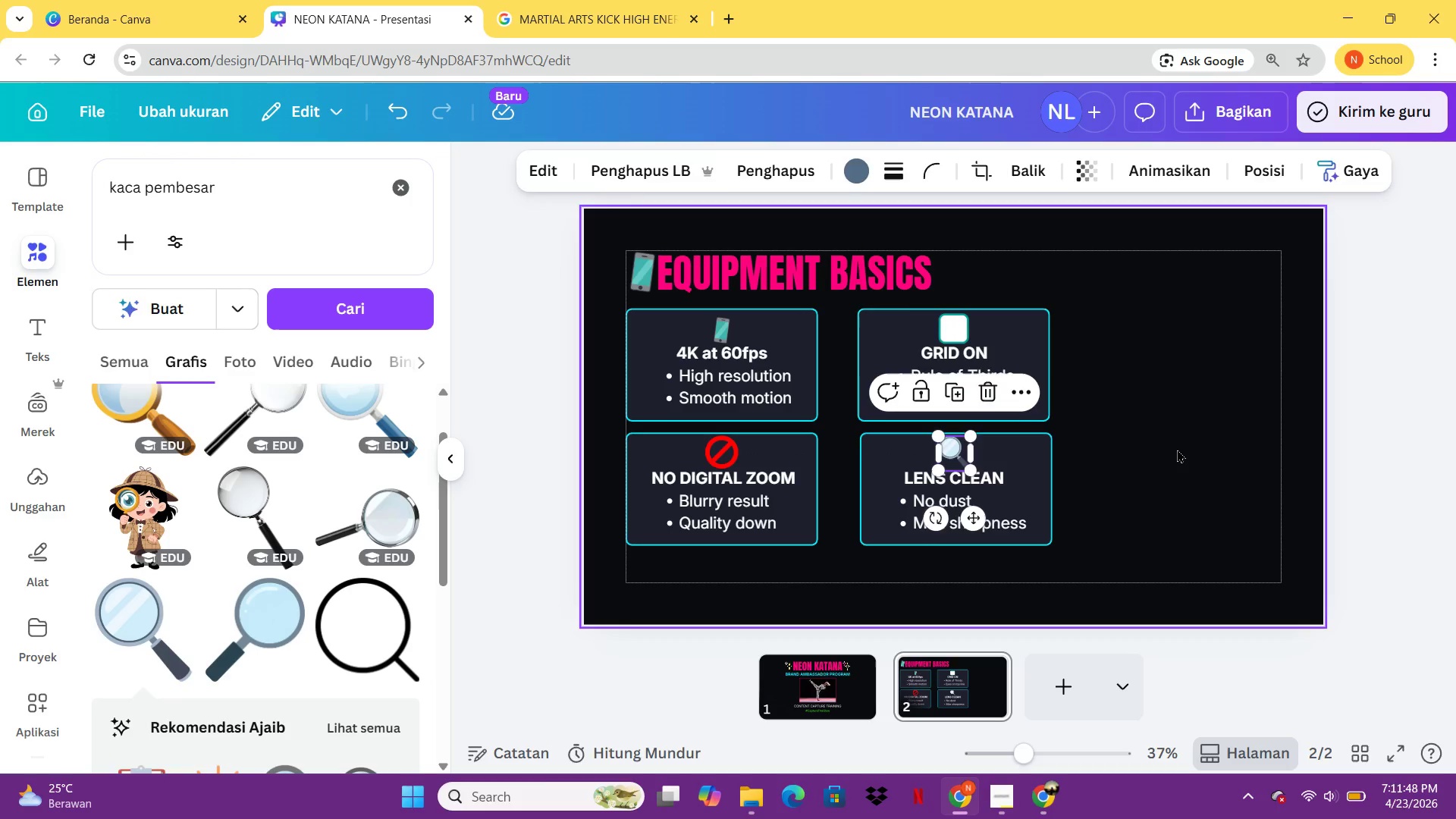 
left_click([1177, 449])
 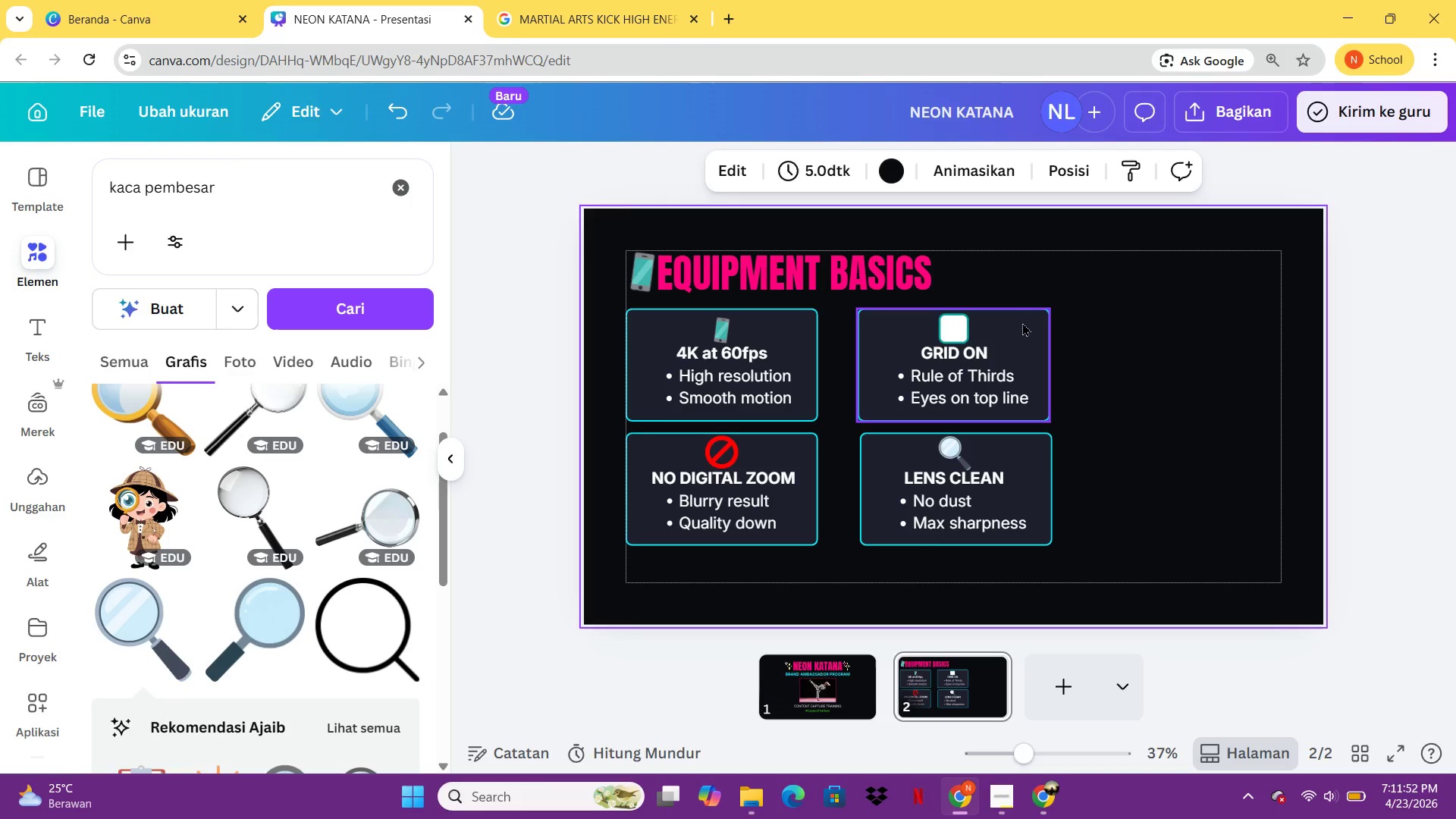 
wait(5.2)
 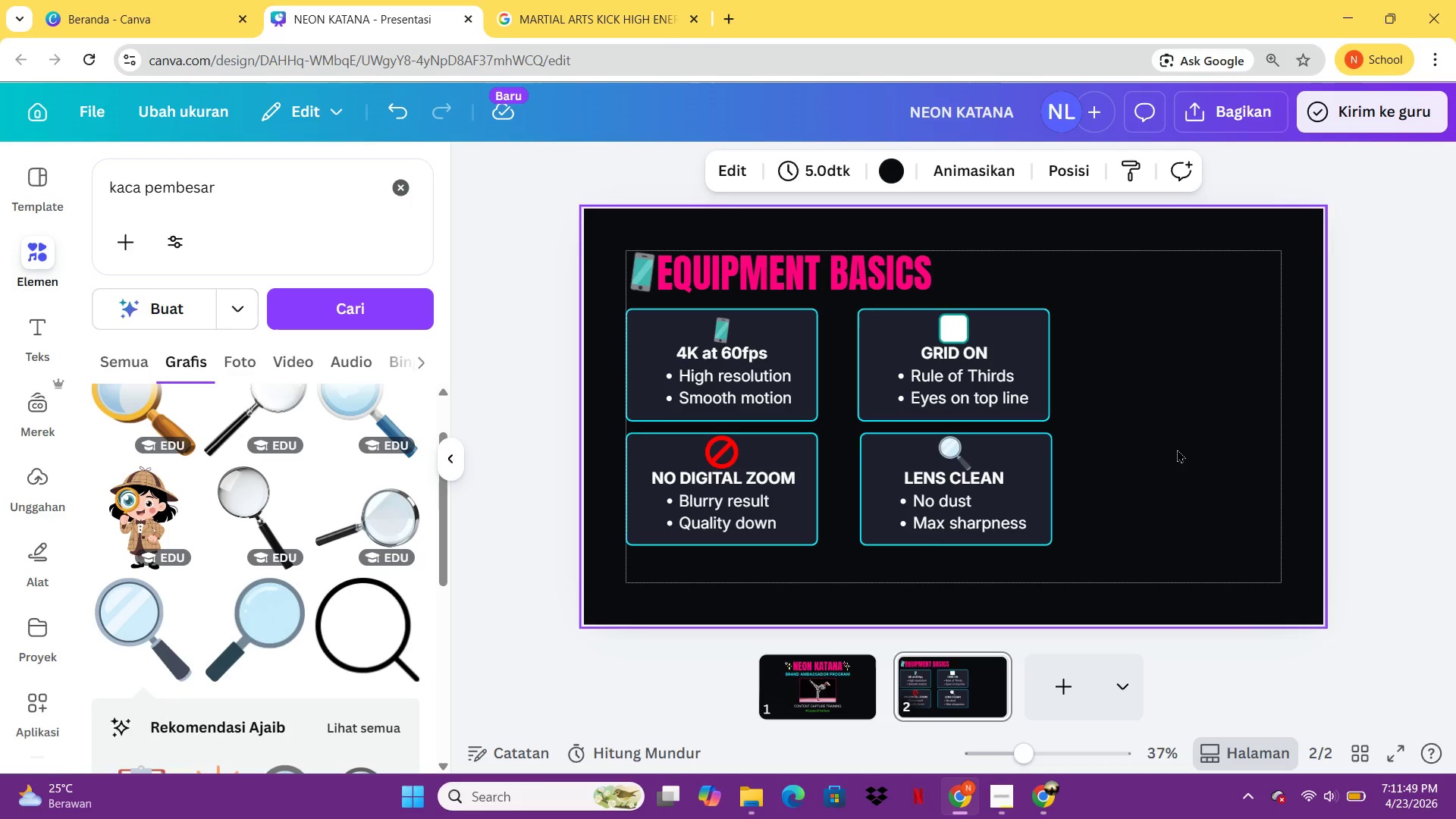 
left_click_drag(start_coordinate=[1091, 400], to_coordinate=[976, 397])
 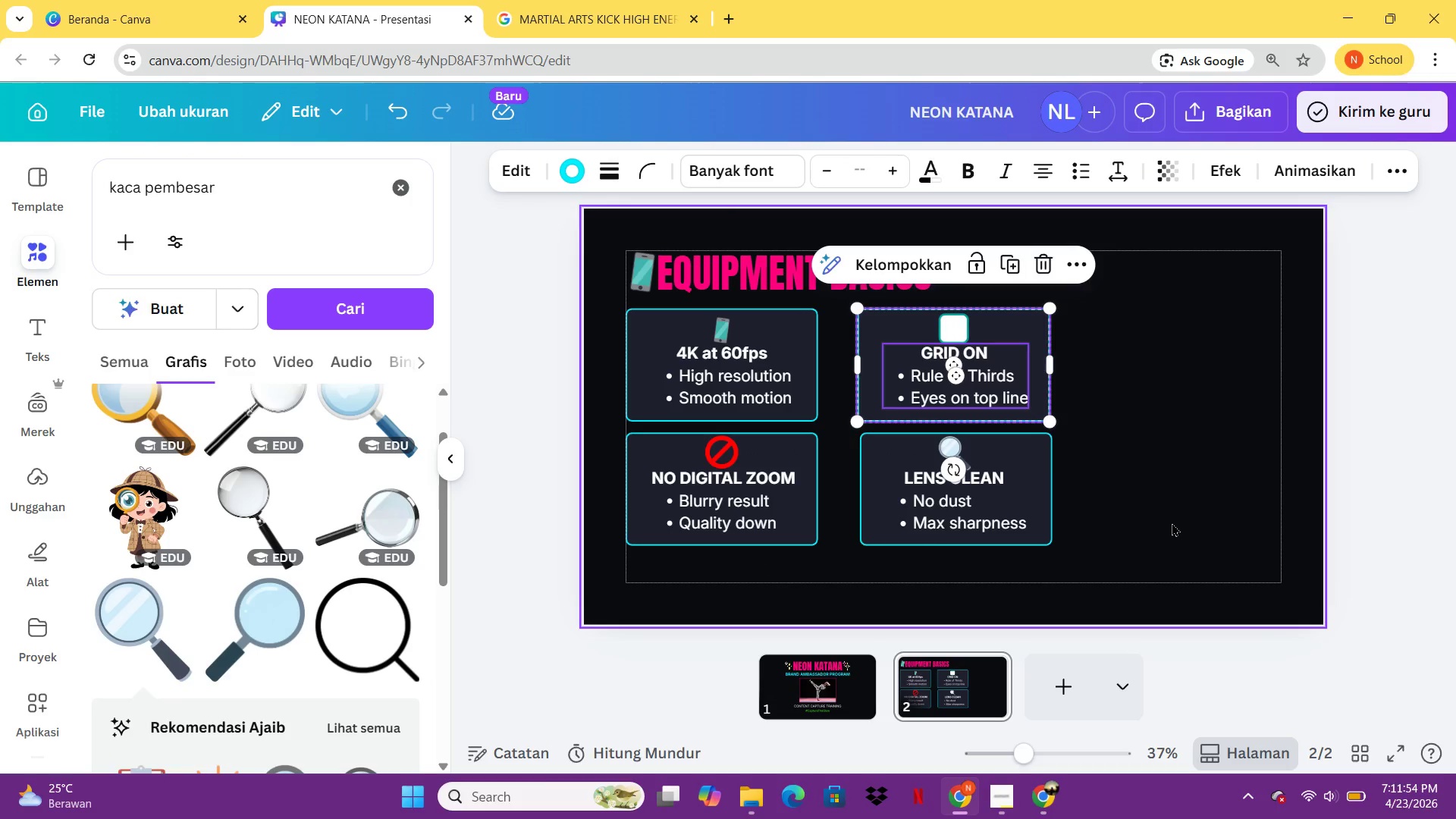 
left_click([1172, 523])
 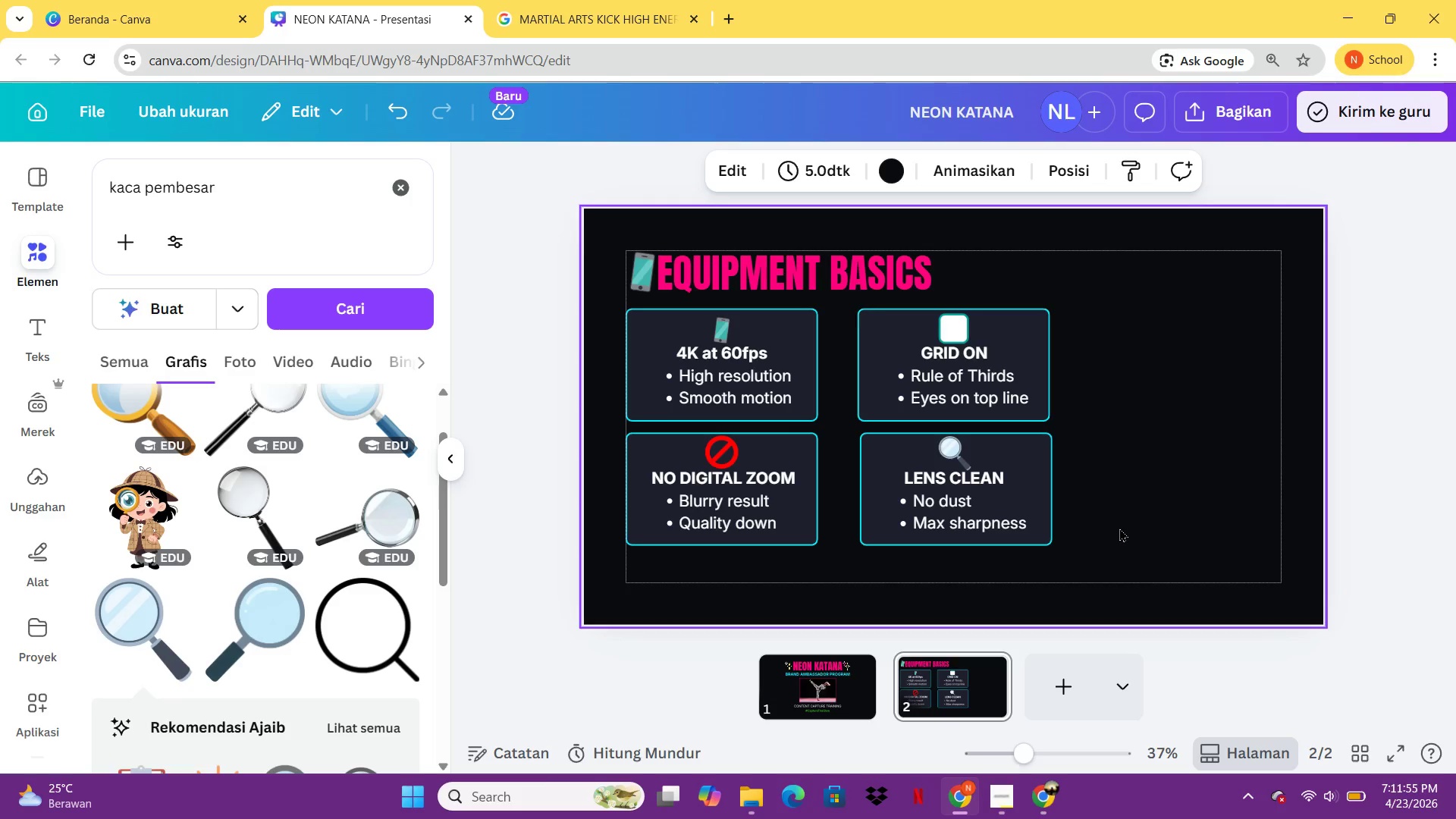 
left_click_drag(start_coordinate=[1119, 528], to_coordinate=[861, 445])
 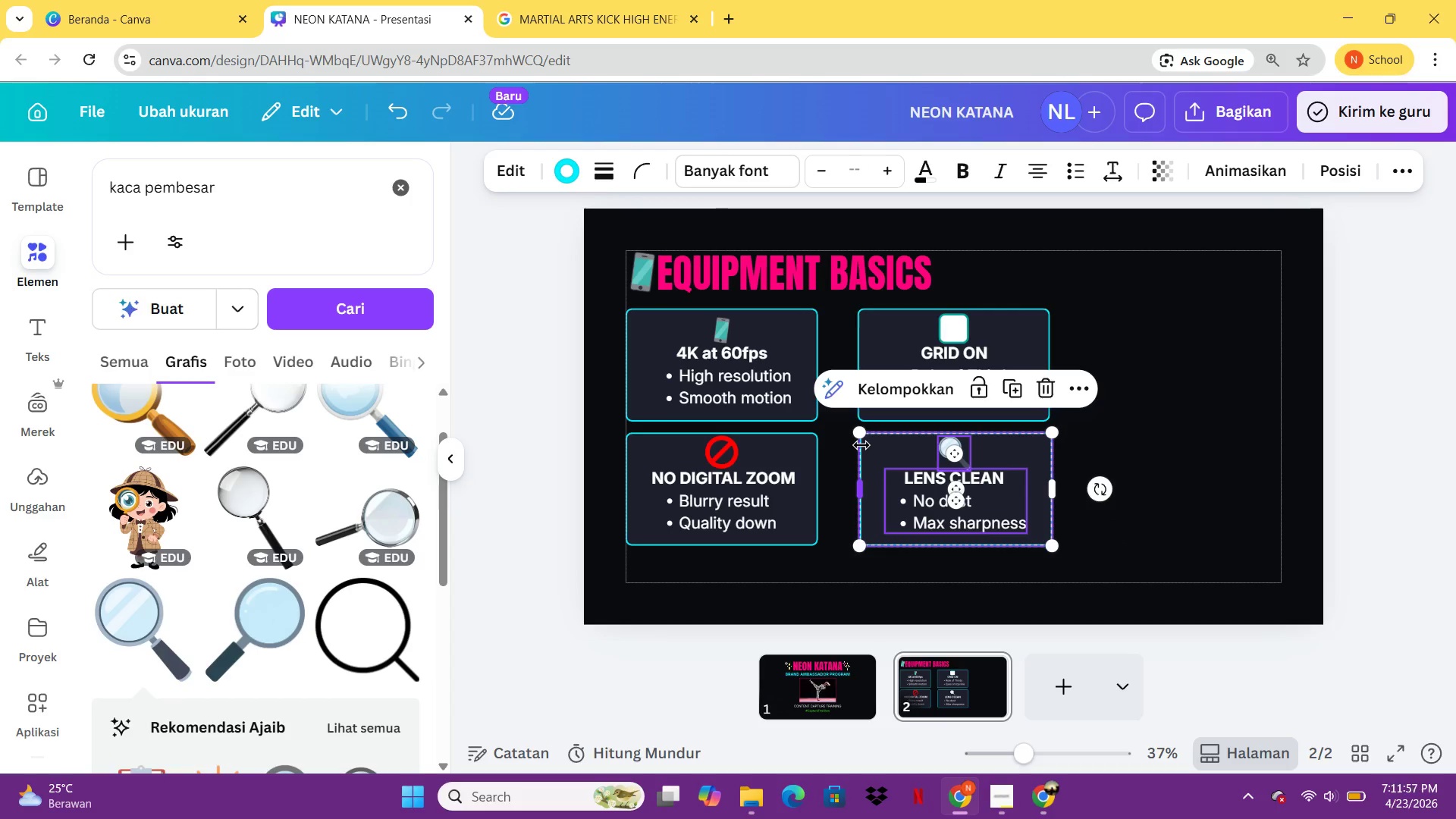 
key(Control+G)
 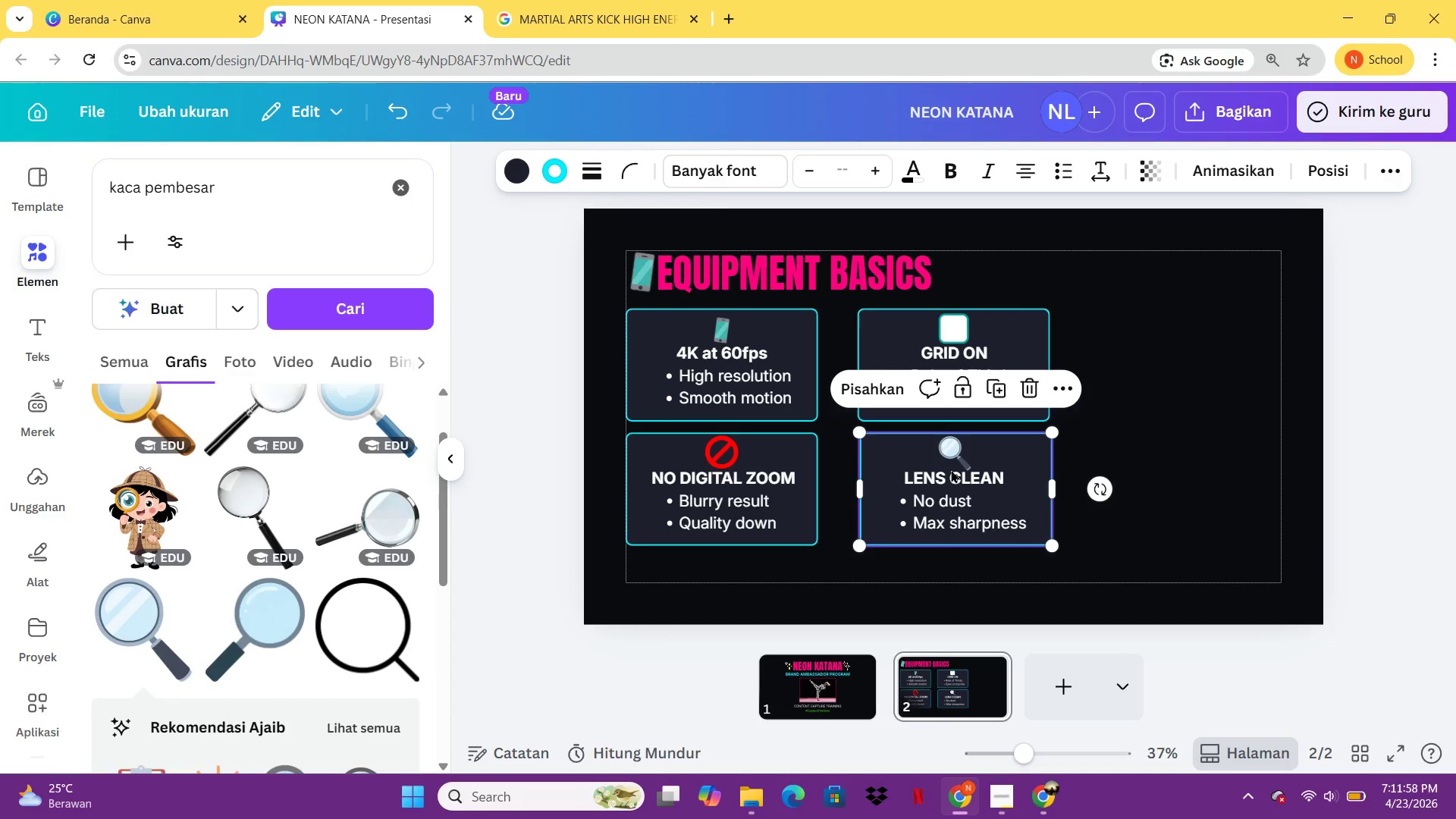 
left_click_drag(start_coordinate=[937, 463], to_coordinate=[933, 463])
 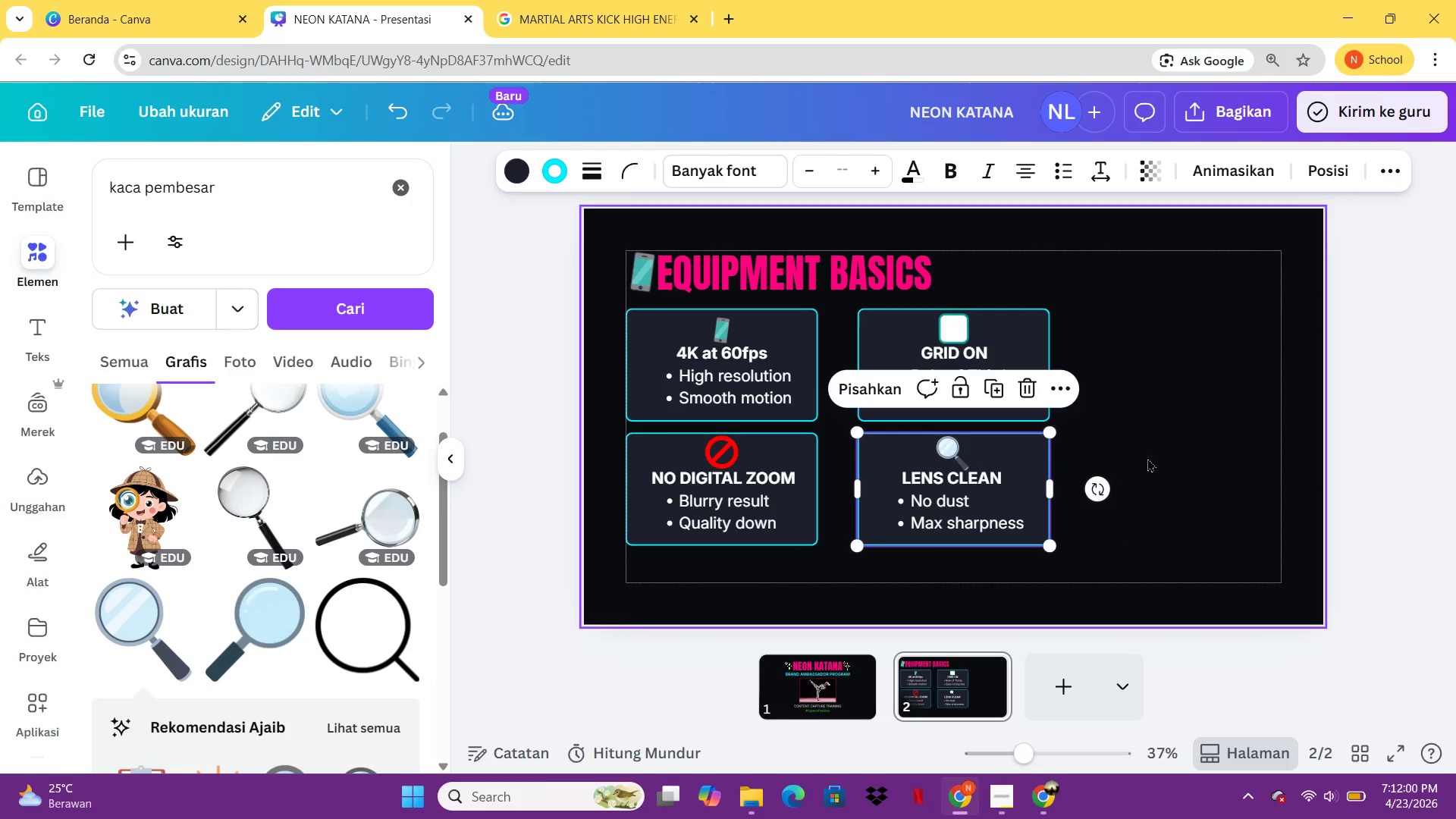 
left_click([1147, 458])
 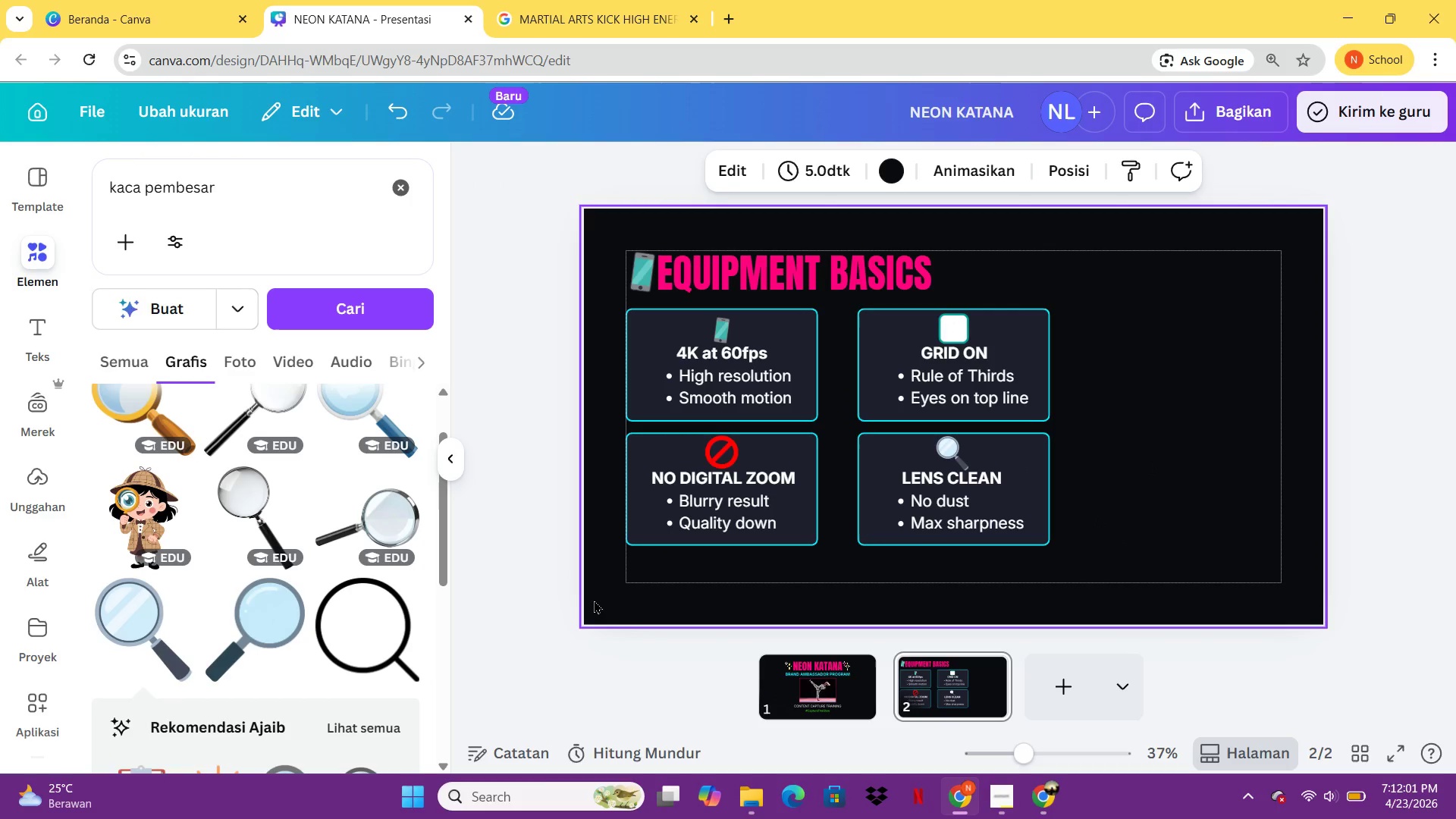 
left_click_drag(start_coordinate=[595, 579], to_coordinate=[1040, 325])
 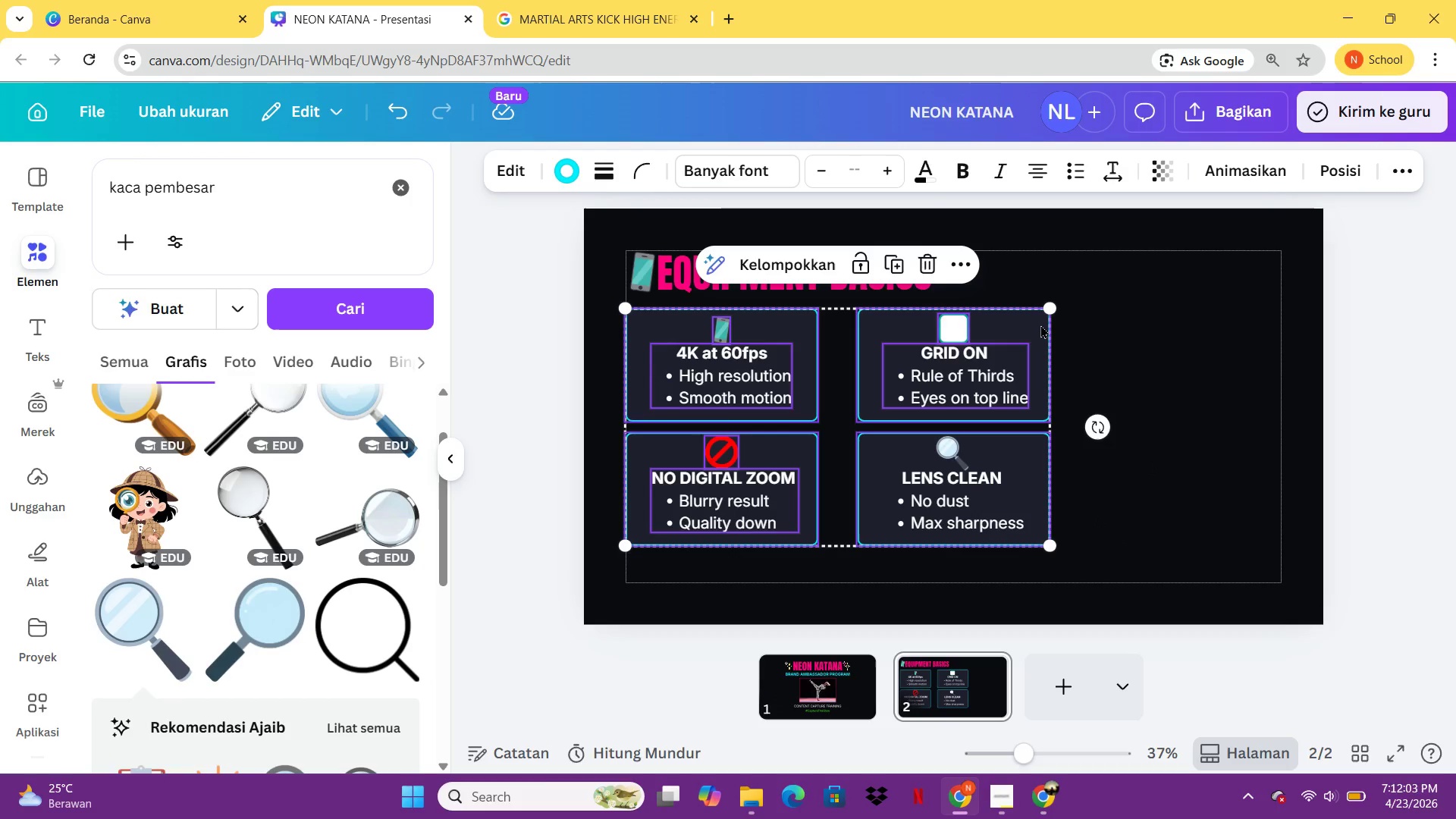 
key(Control+G)
 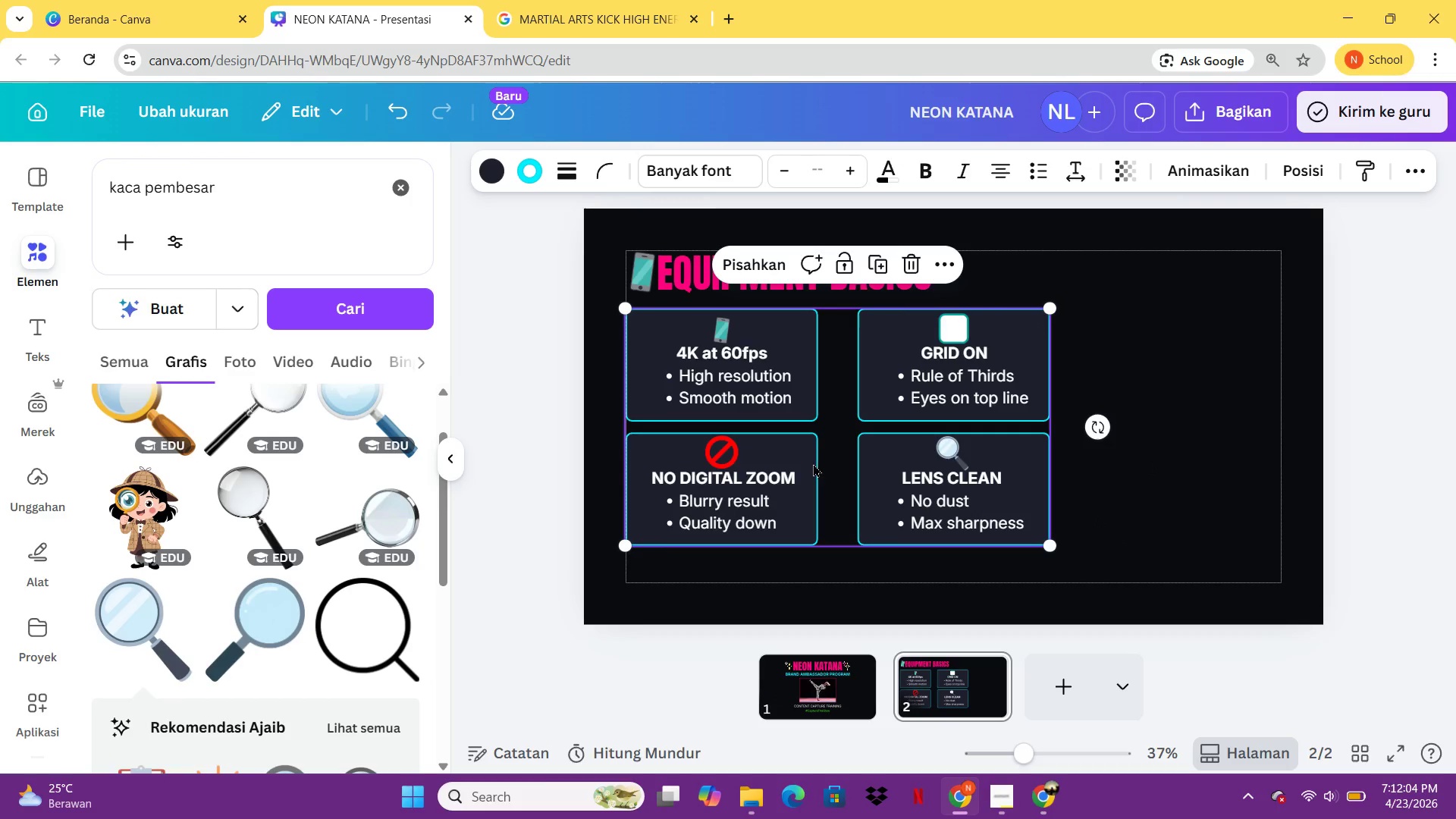 
left_click_drag(start_coordinate=[813, 463], to_coordinate=[913, 460])
 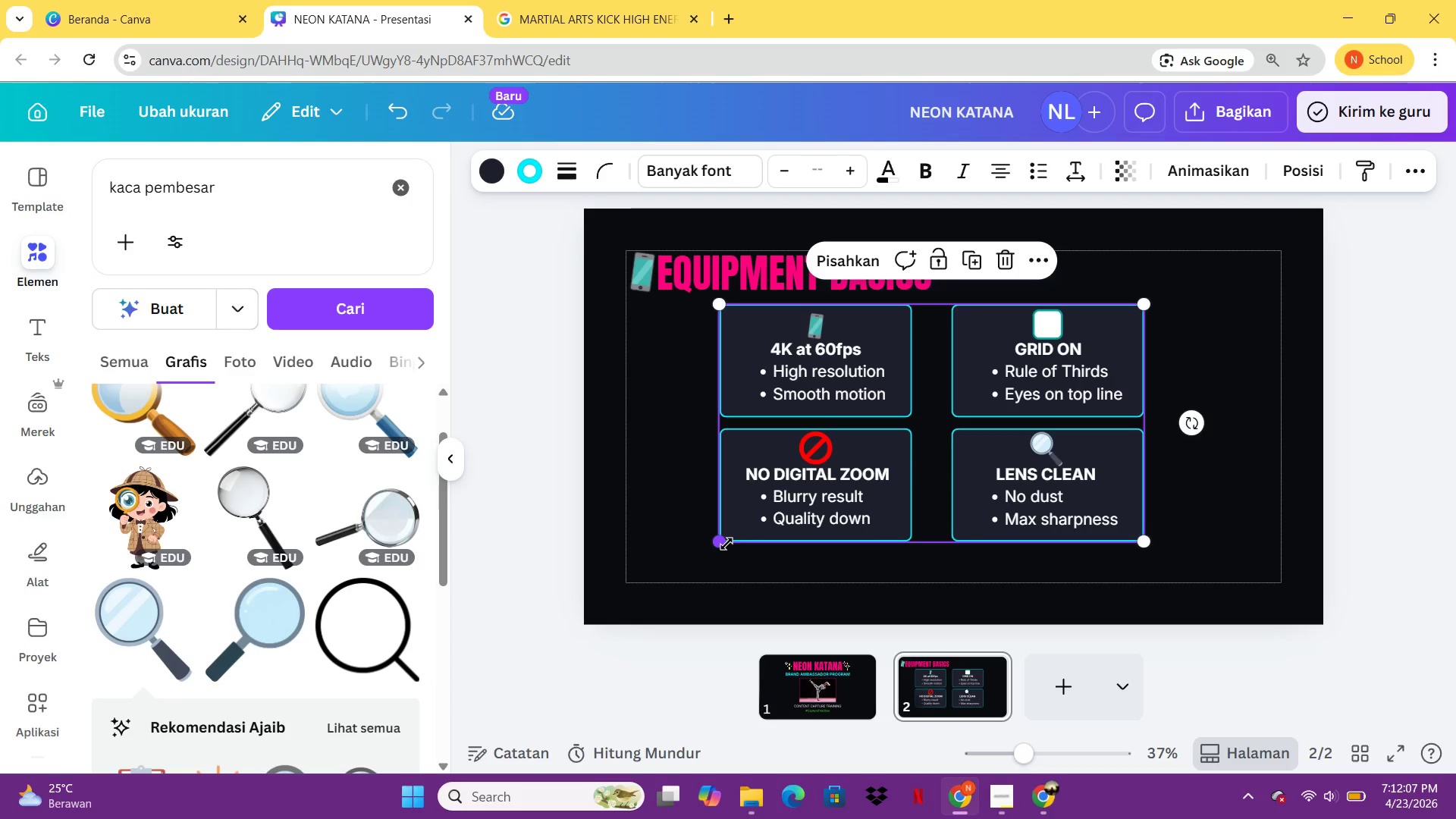 
left_click_drag(start_coordinate=[726, 544], to_coordinate=[806, 445])
 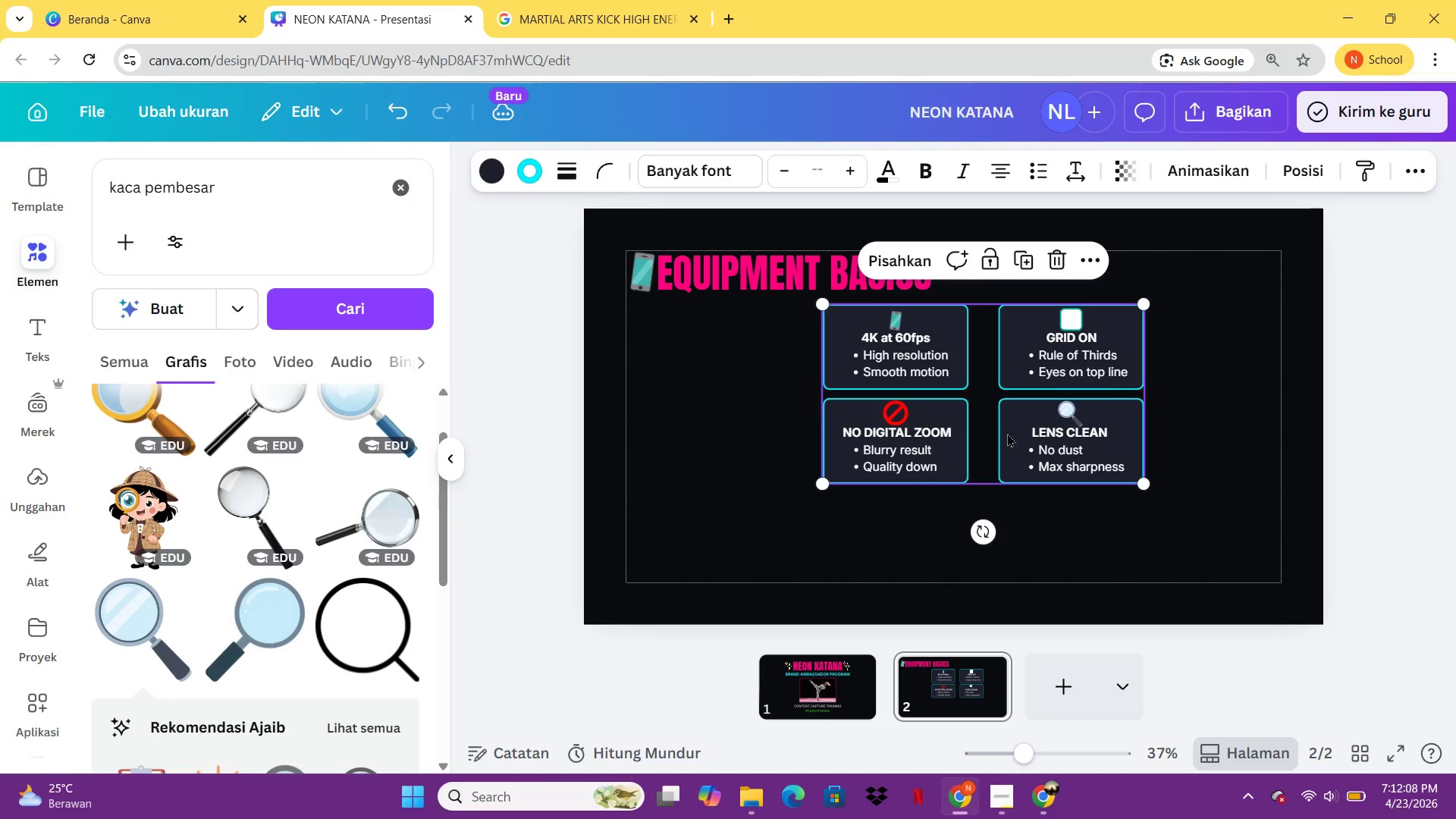 
left_click_drag(start_coordinate=[1007, 433], to_coordinate=[984, 432])
 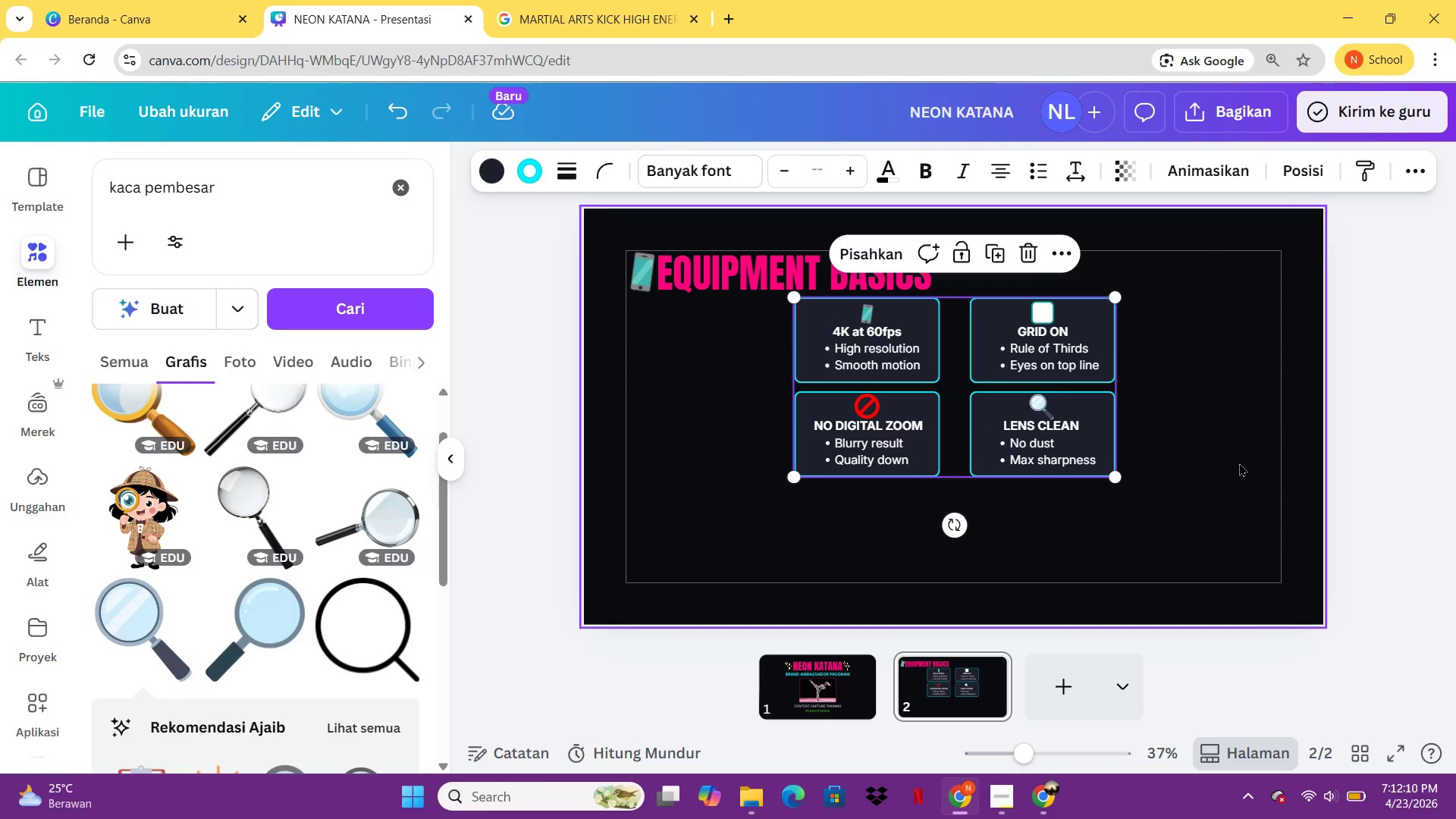 
left_click([1239, 463])
 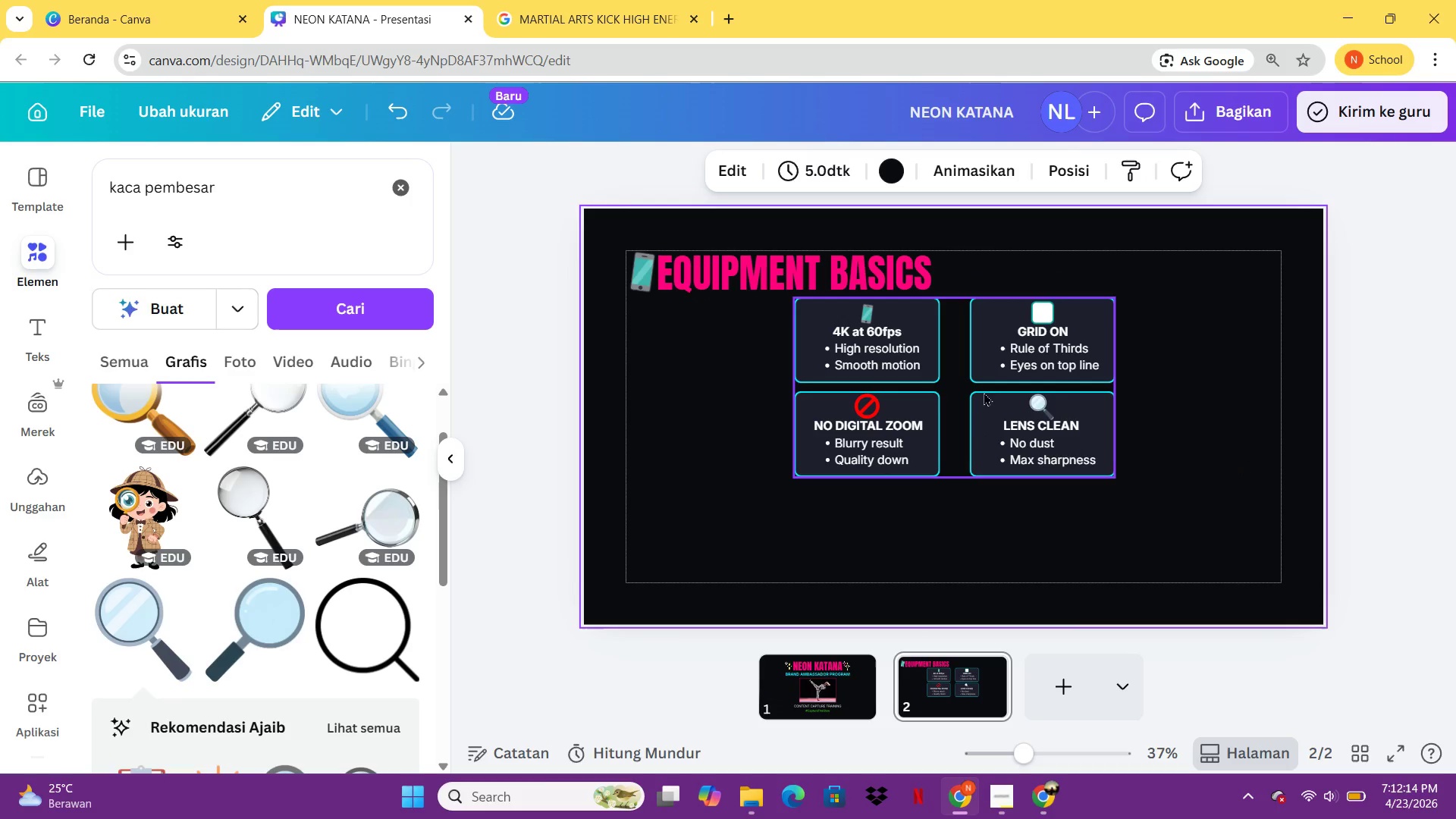 
wait(5.61)
 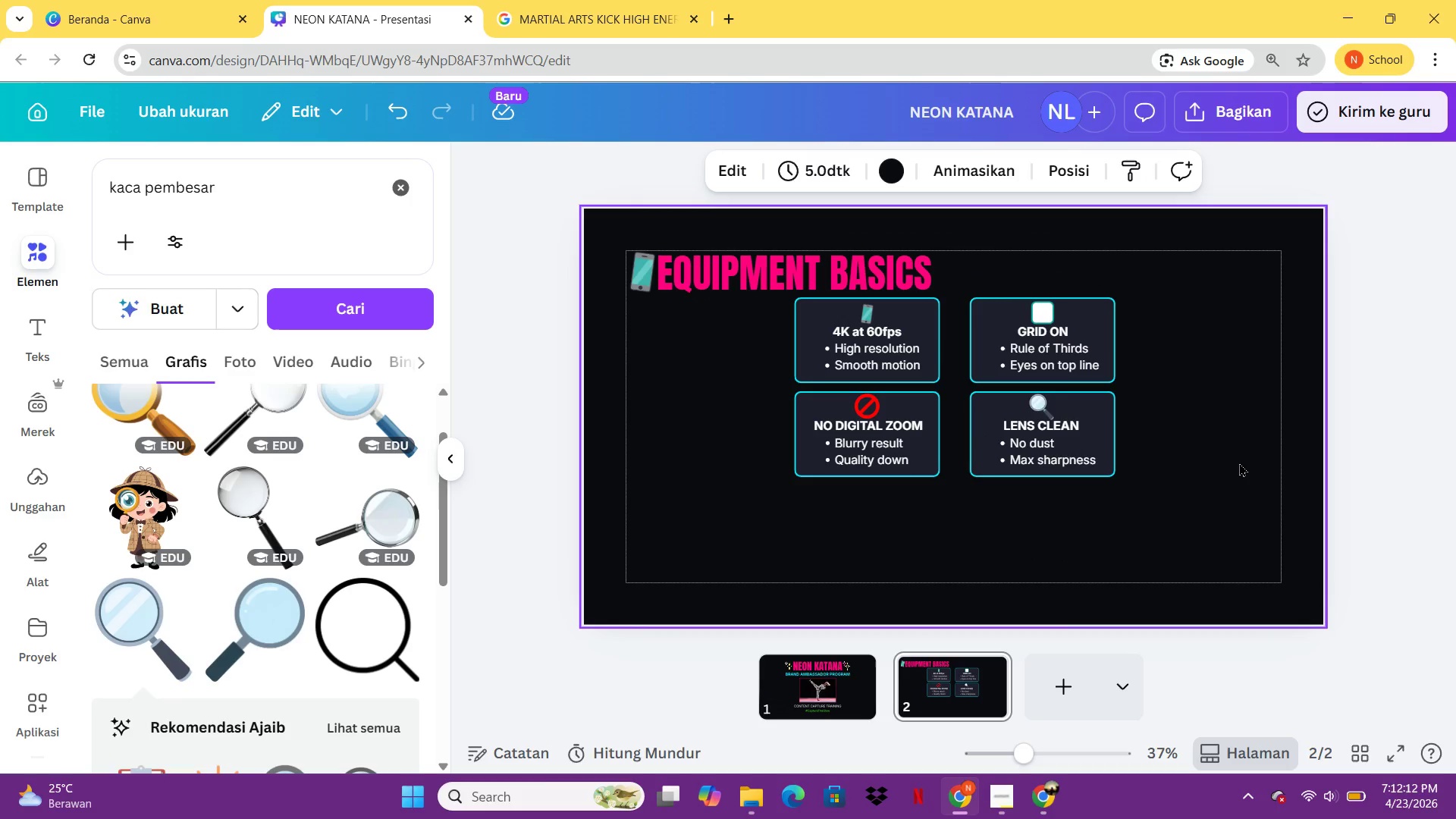 
left_click([906, 425])
 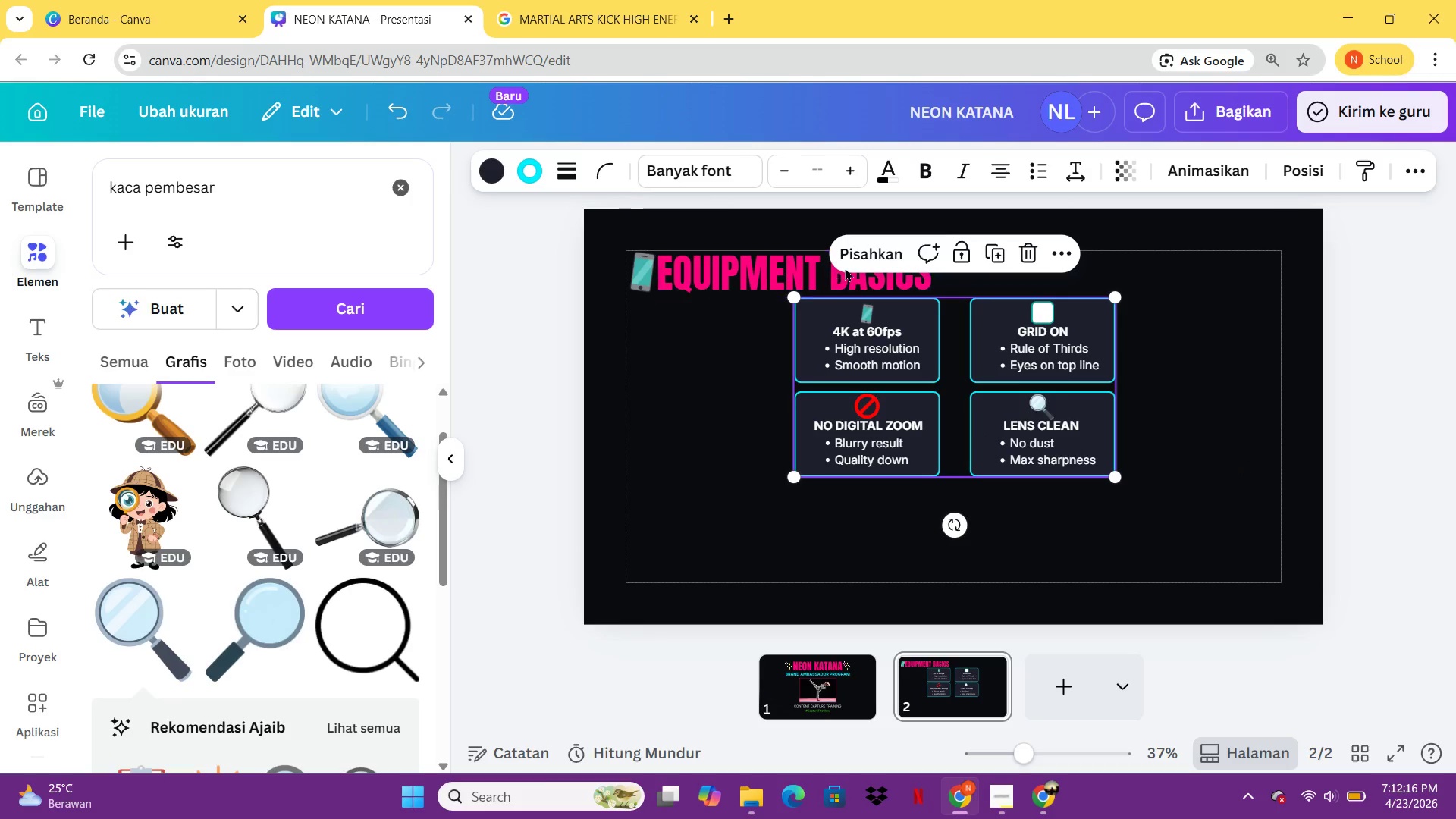 
left_click([855, 261])
 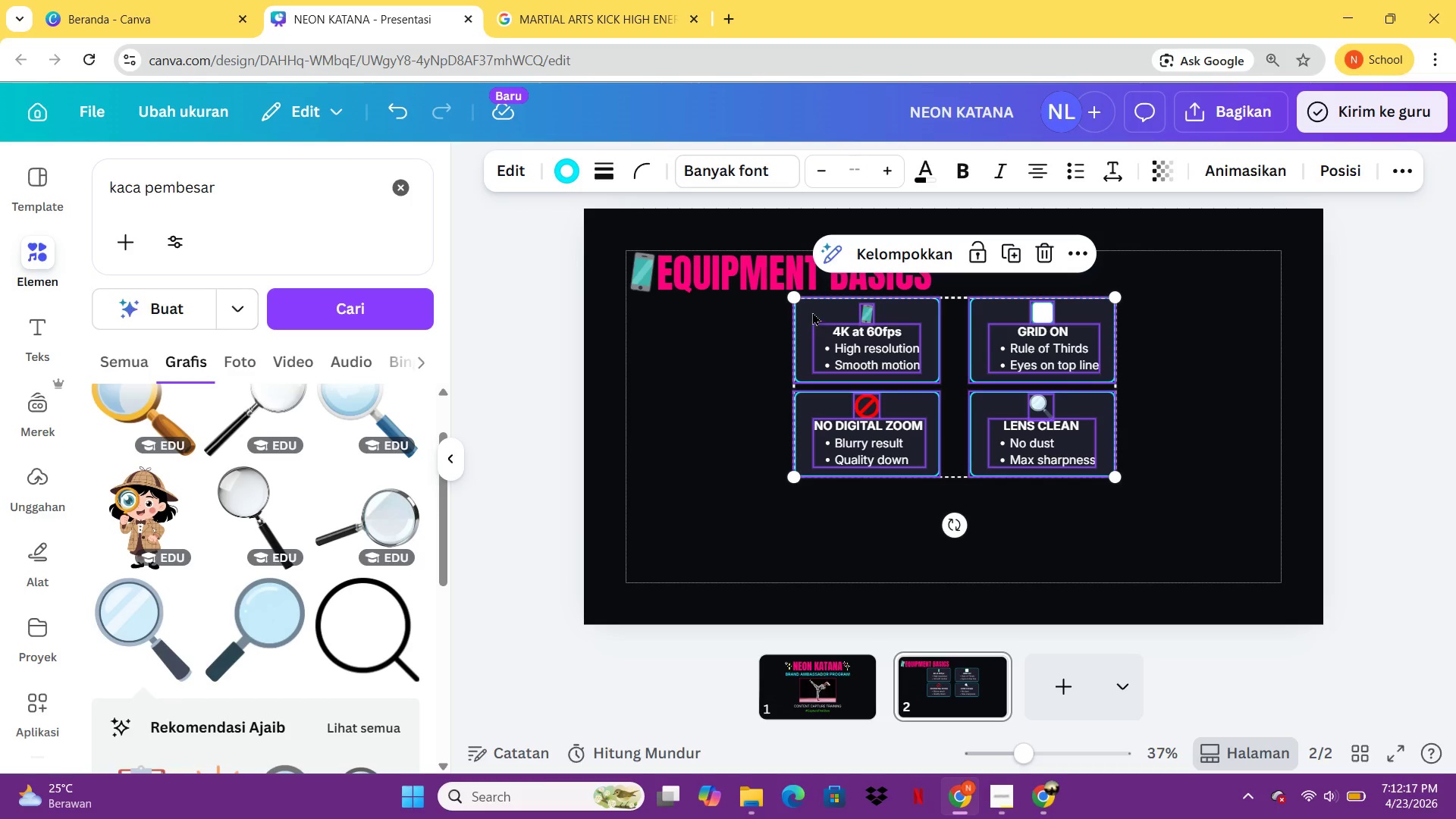 
left_click([811, 310])
 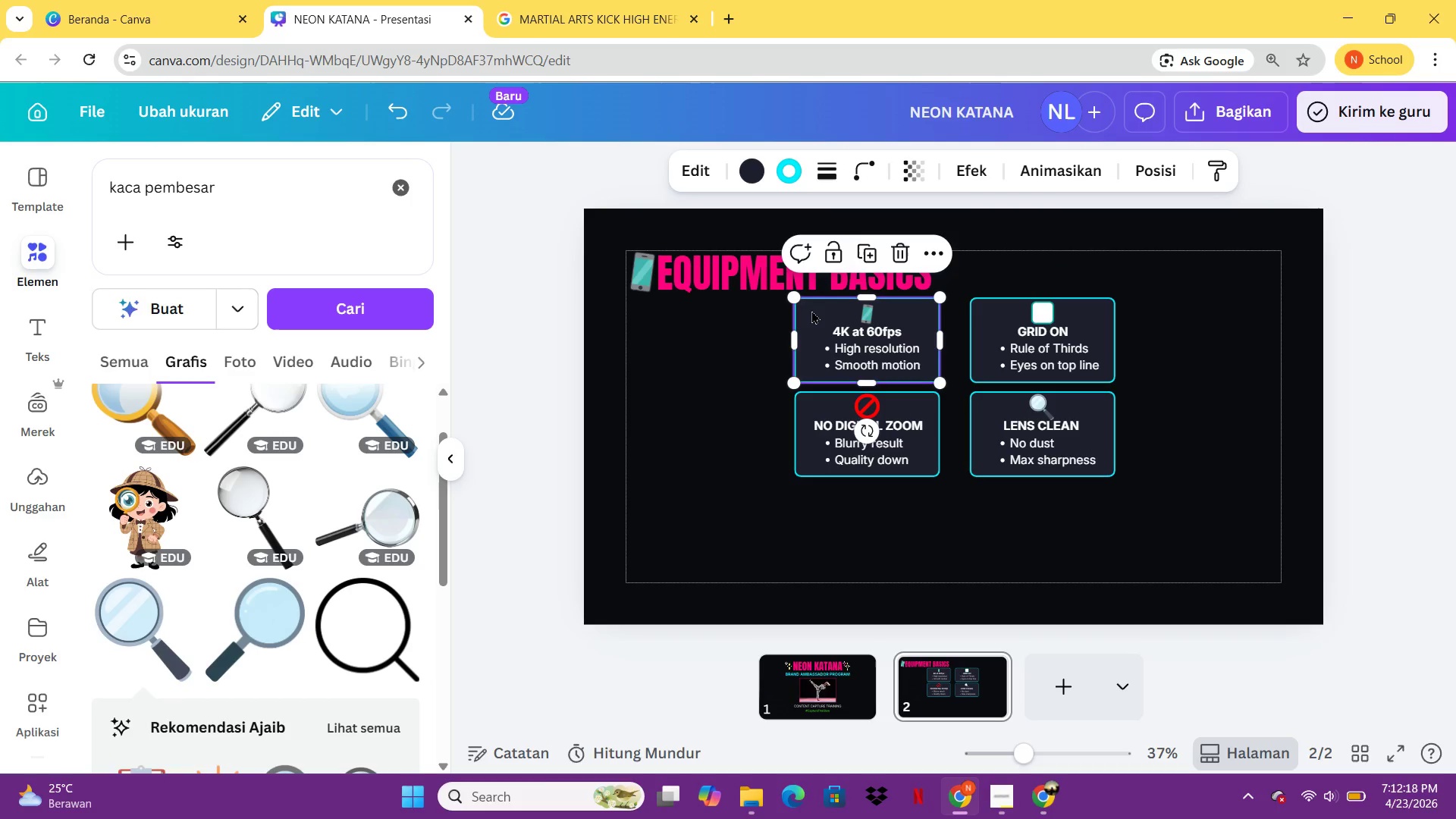 
key(Control+C)
 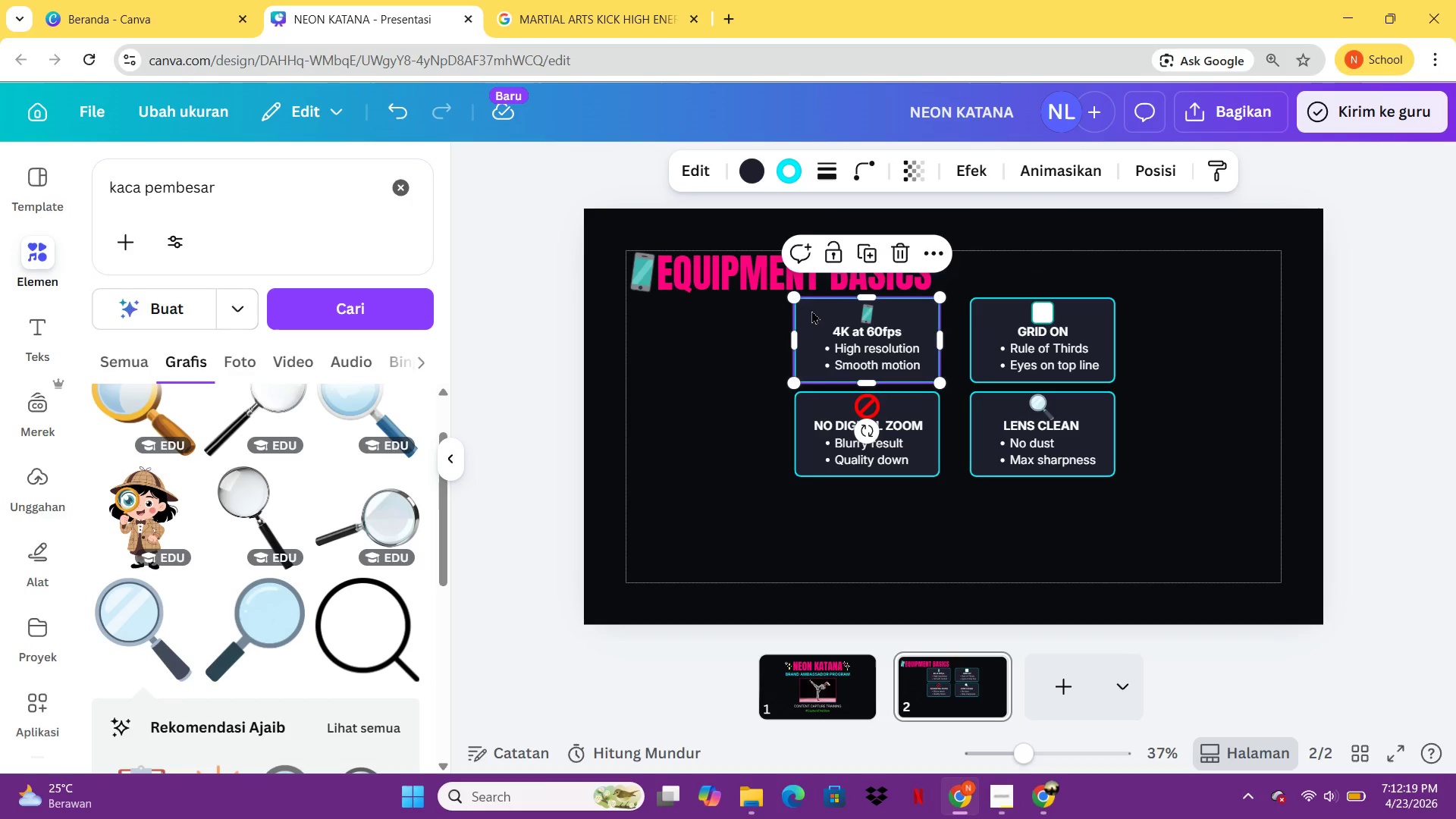 
key(Control+ControlLeft)
 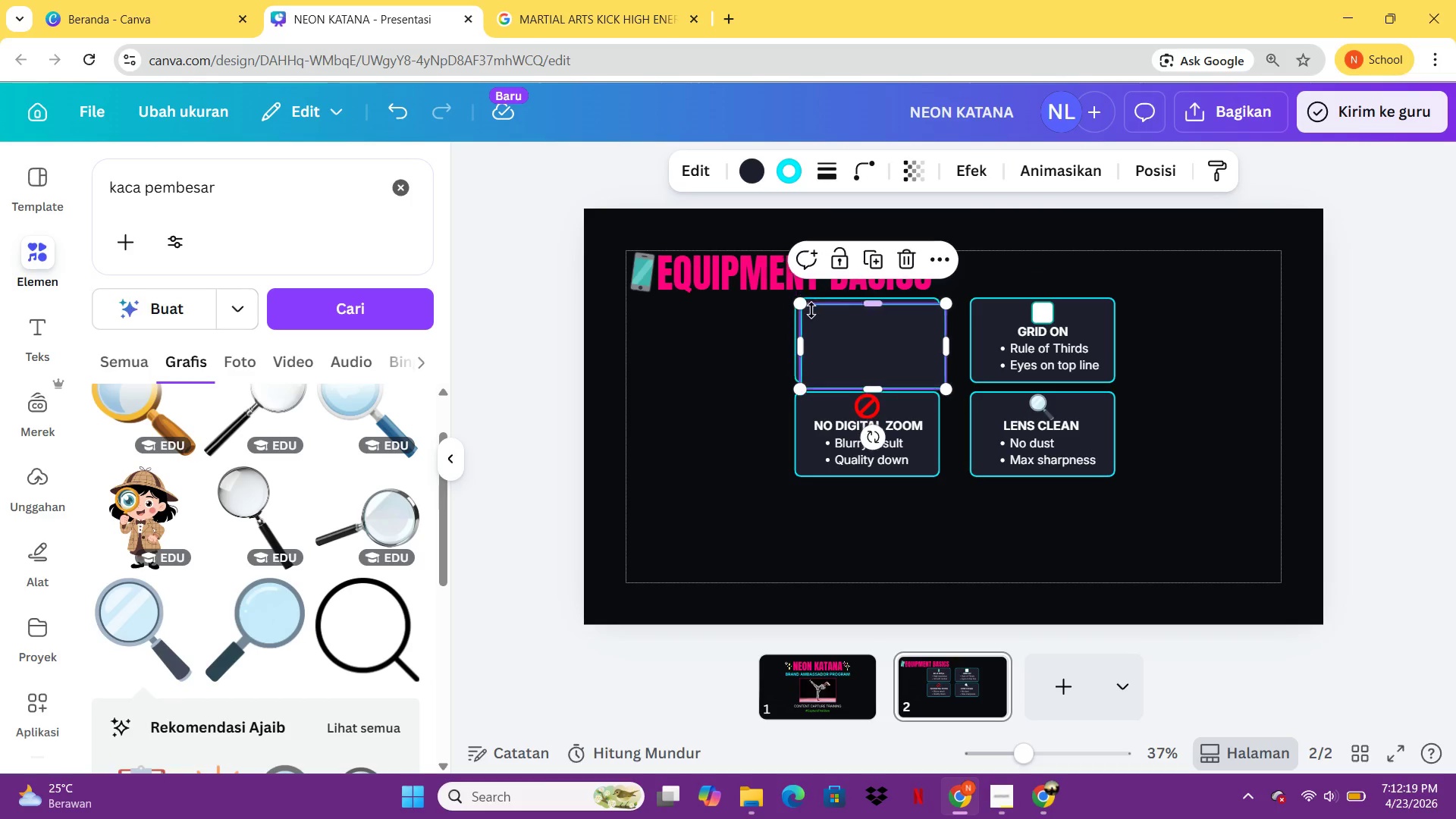 
key(Control+V)
 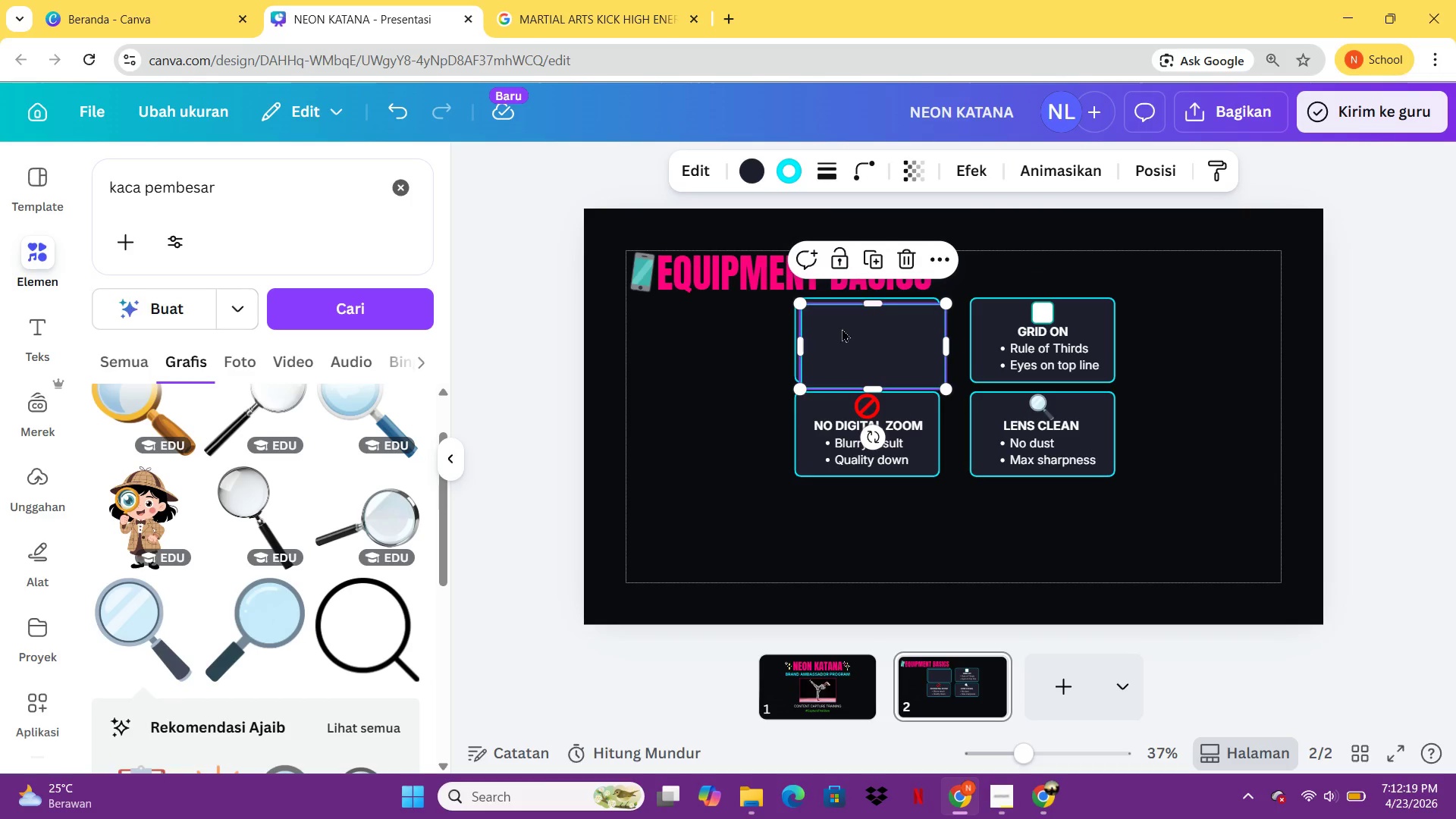 
left_click_drag(start_coordinate=[847, 331], to_coordinate=[668, 520])
 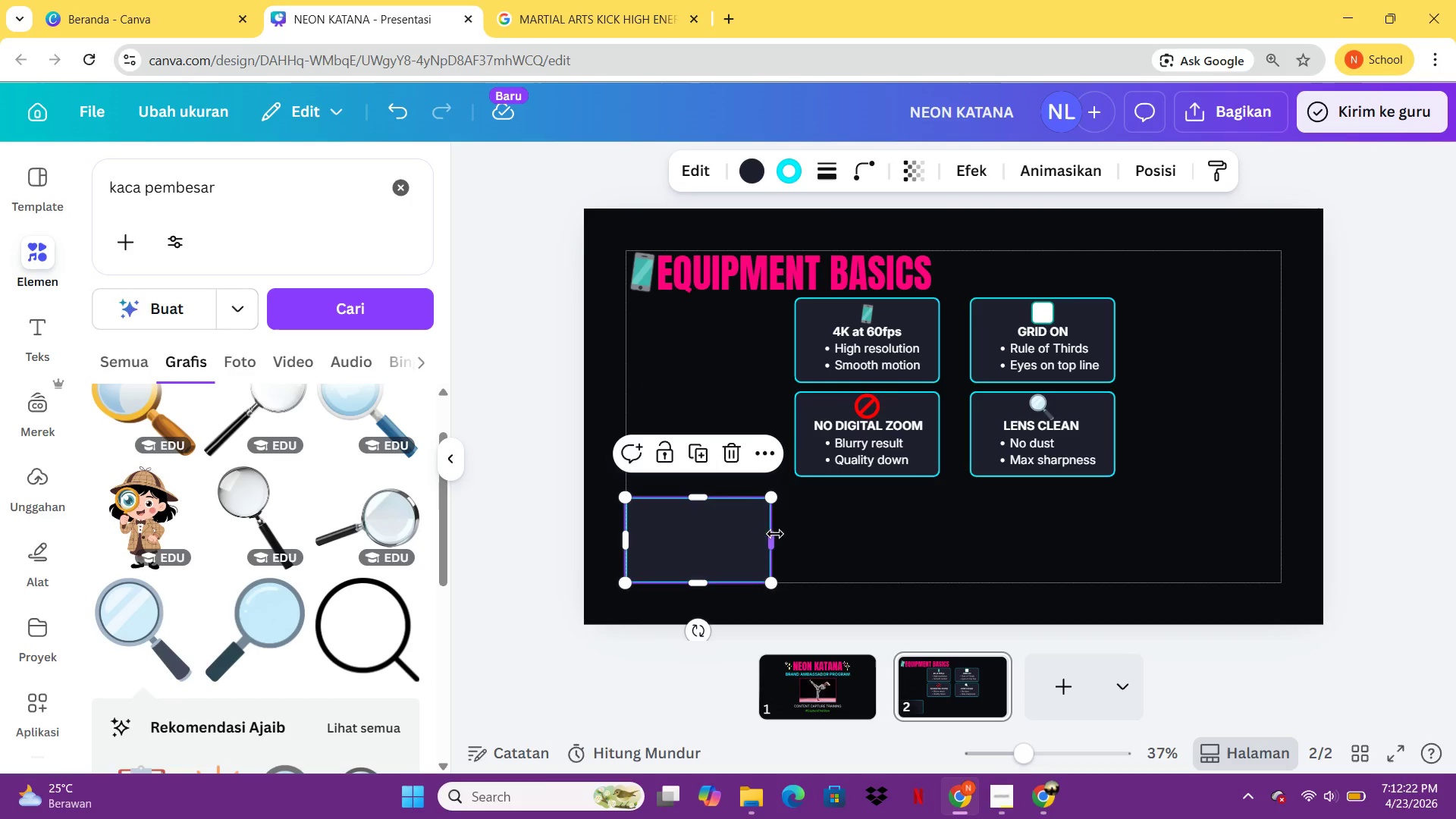 
left_click_drag(start_coordinate=[777, 534], to_coordinate=[1139, 525])
 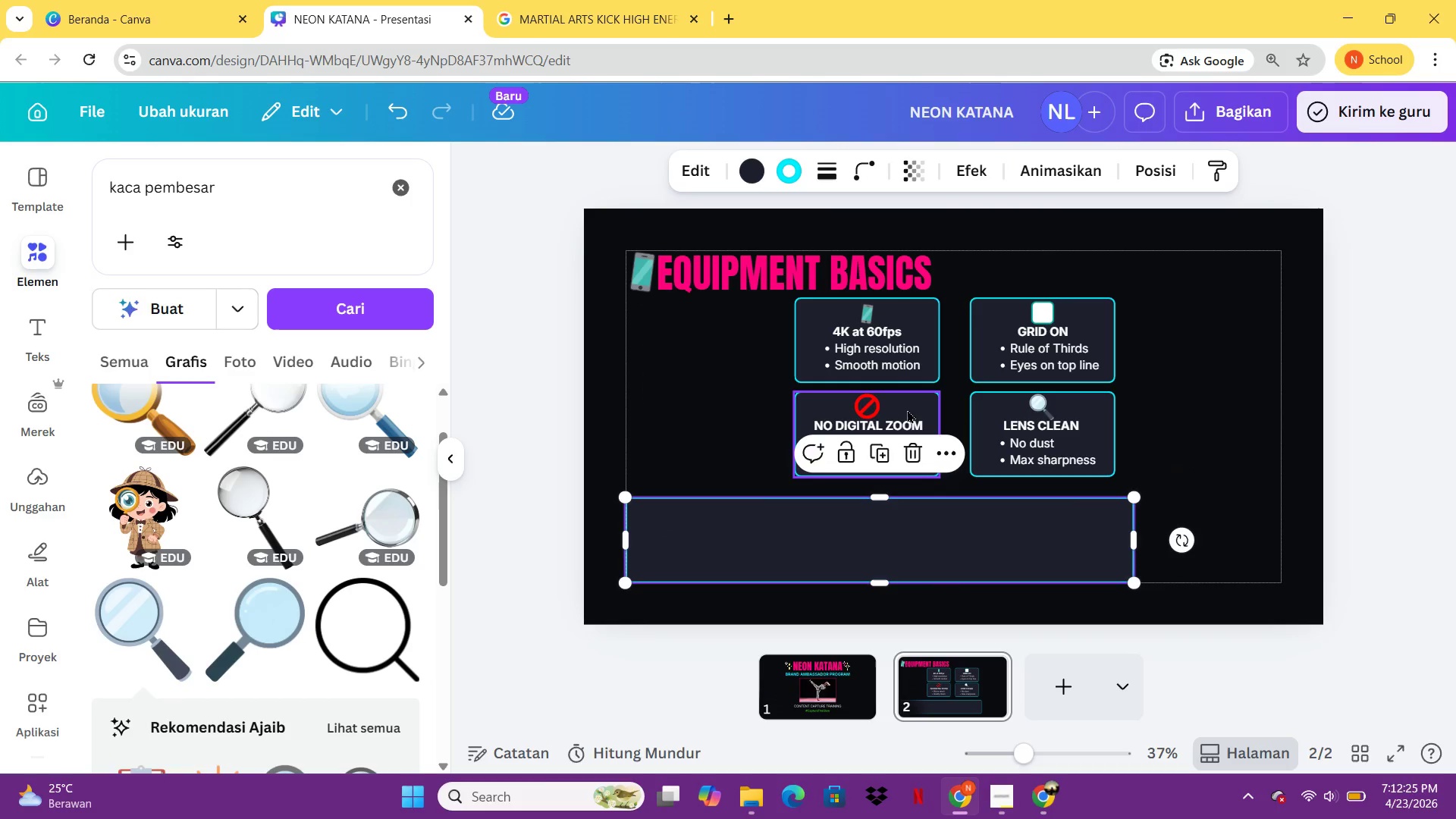 
left_click([895, 431])
 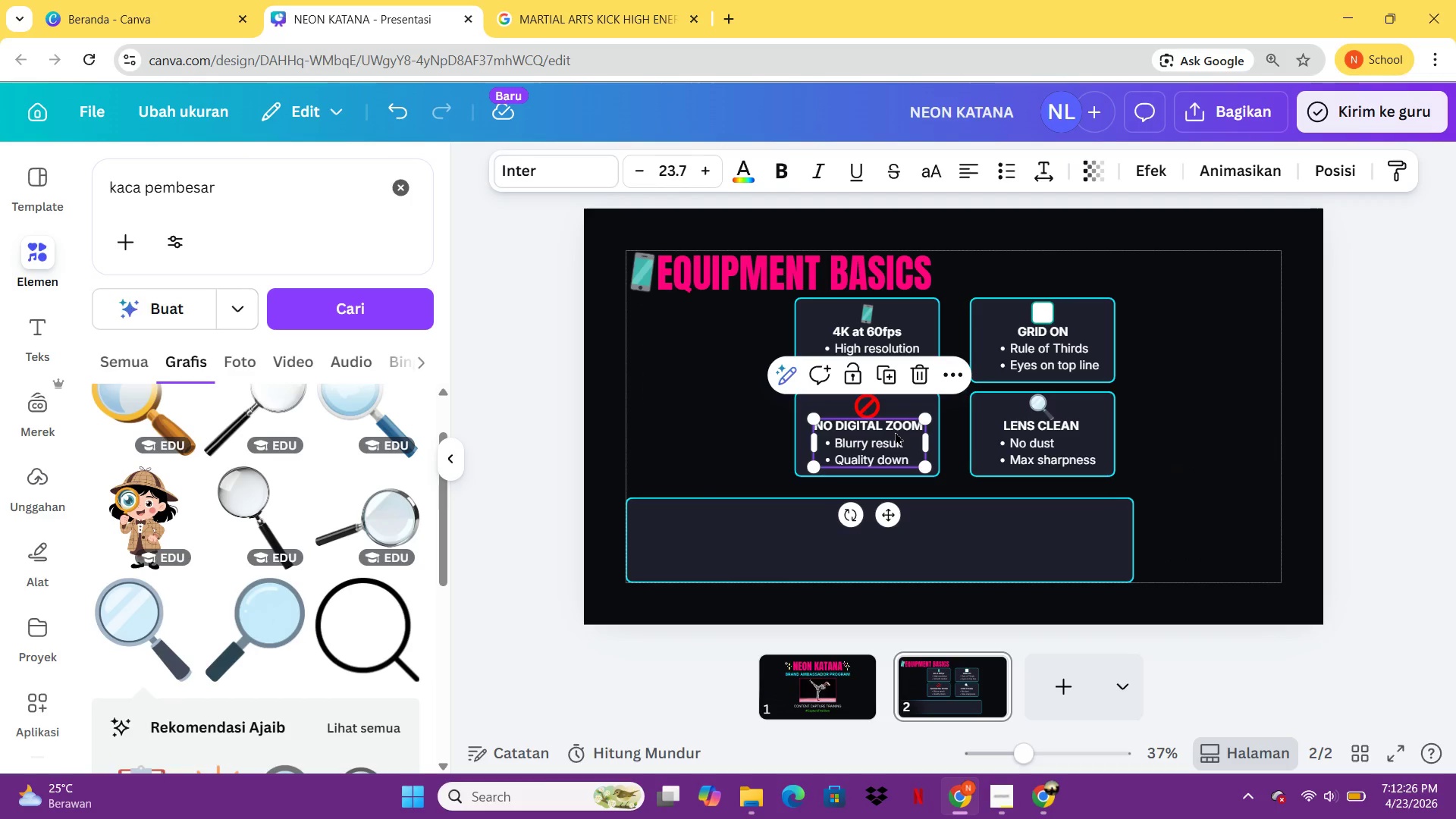 
key(Control+C)
 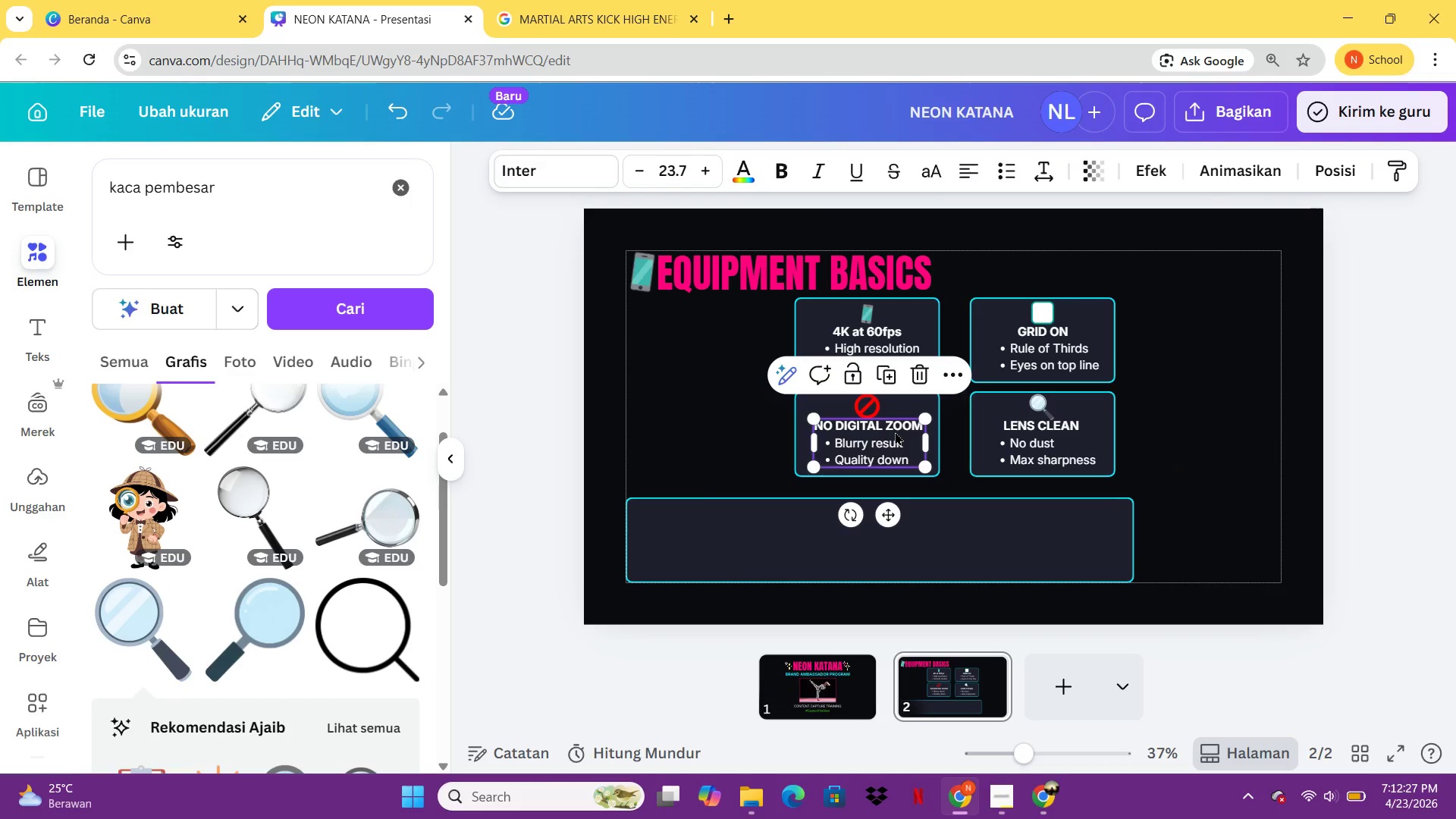 
key(Control+B)
 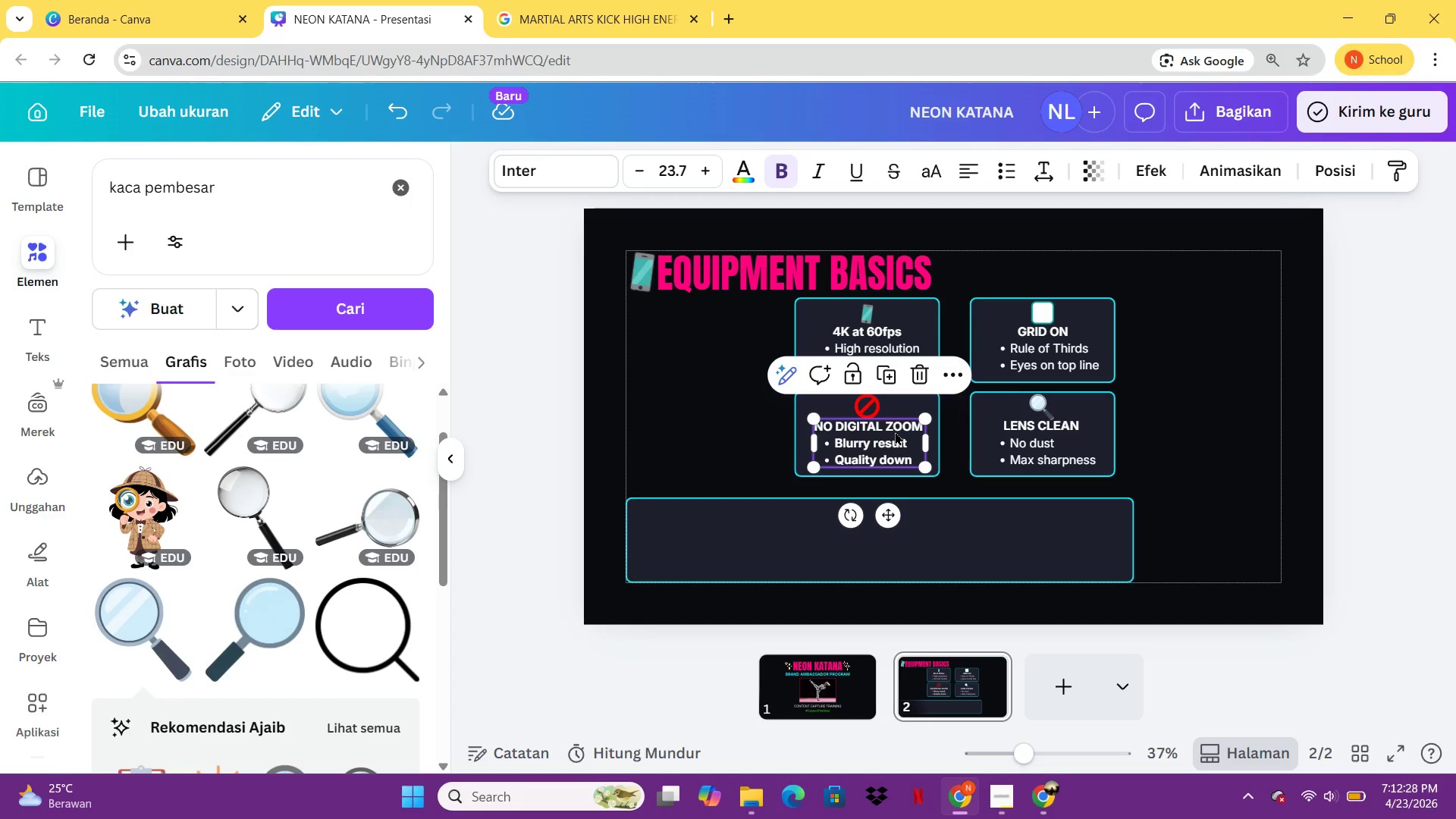 
key(Control+Z)
 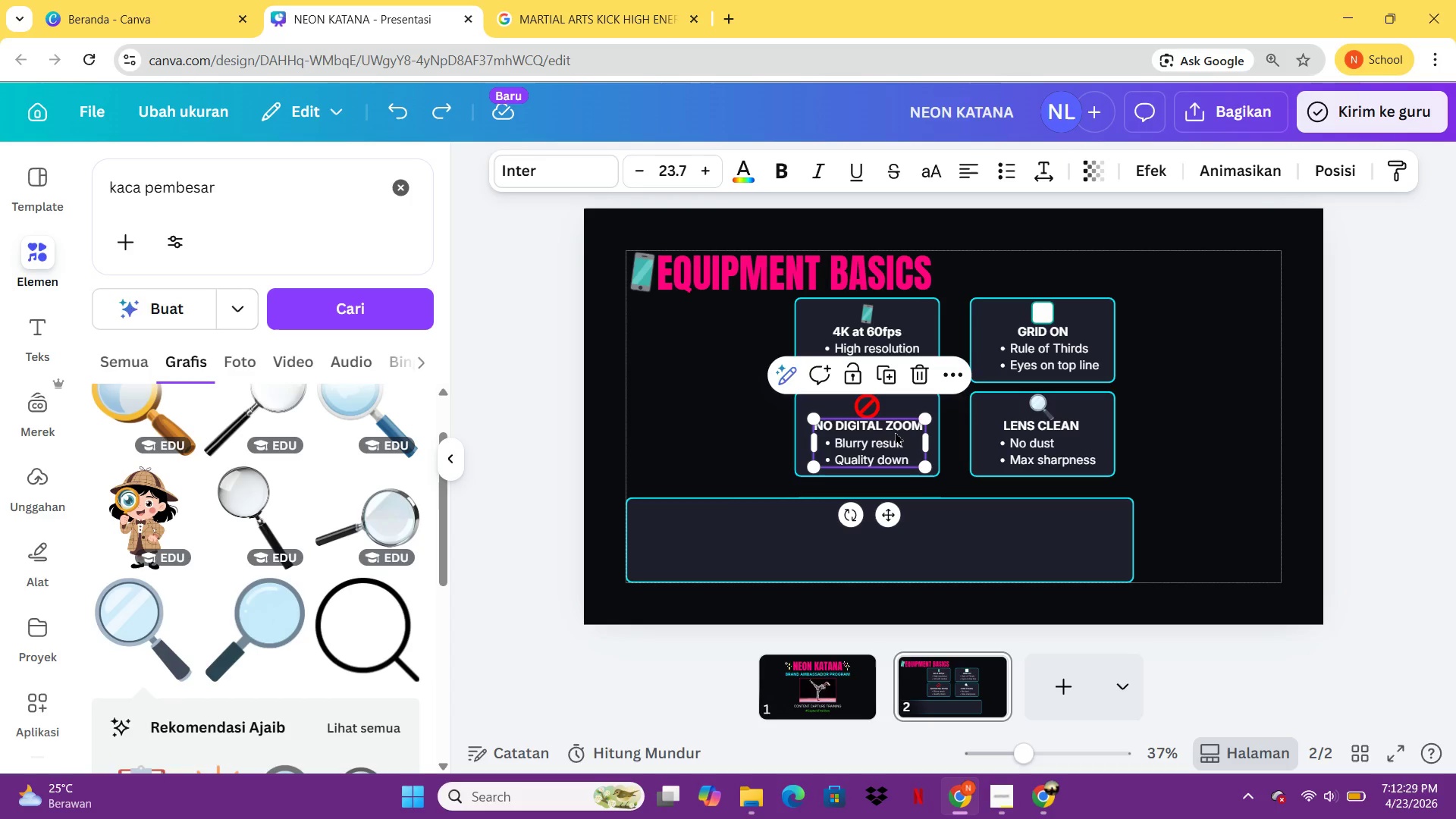 
left_click([895, 431])
 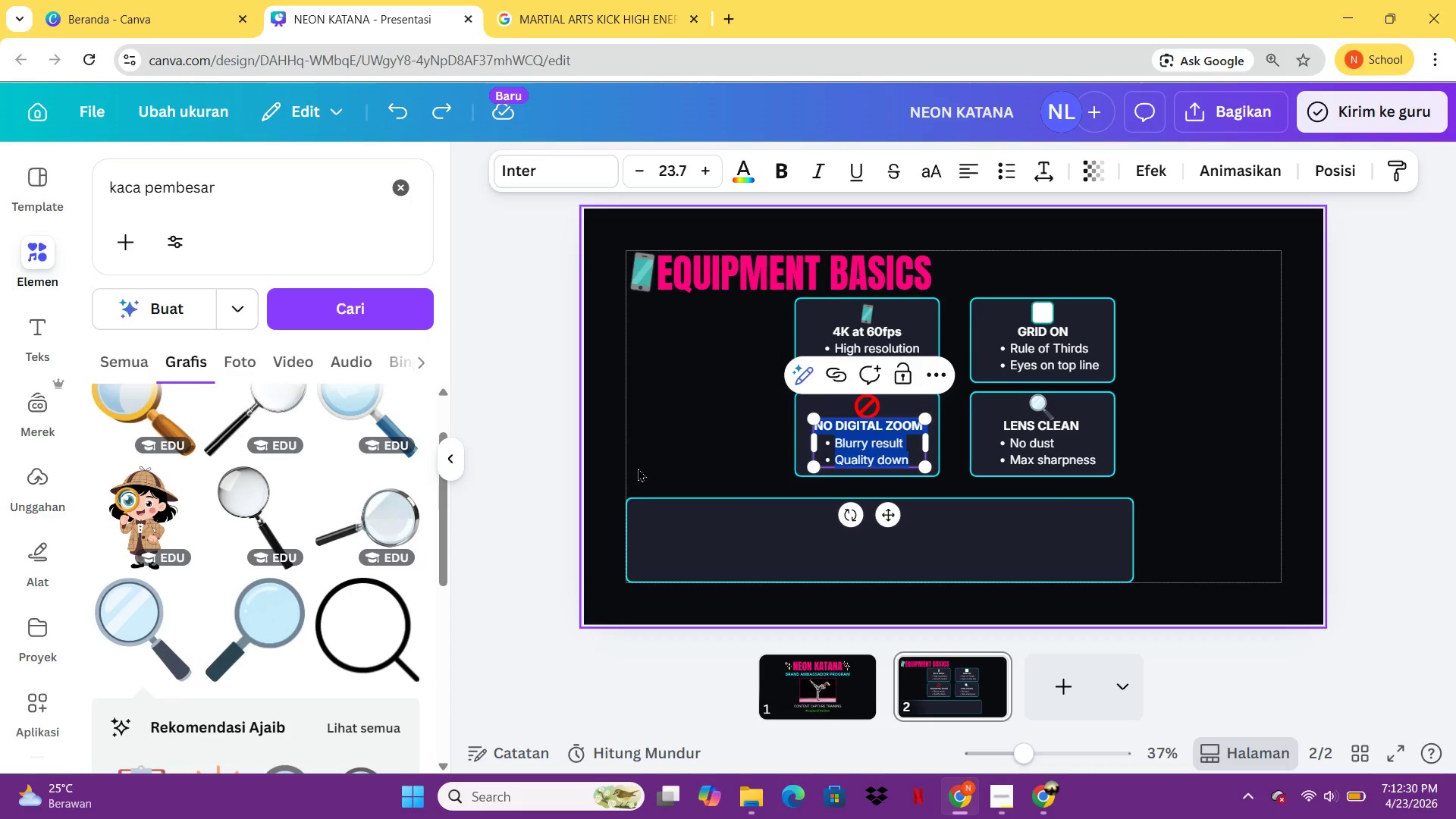 
left_click([638, 468])
 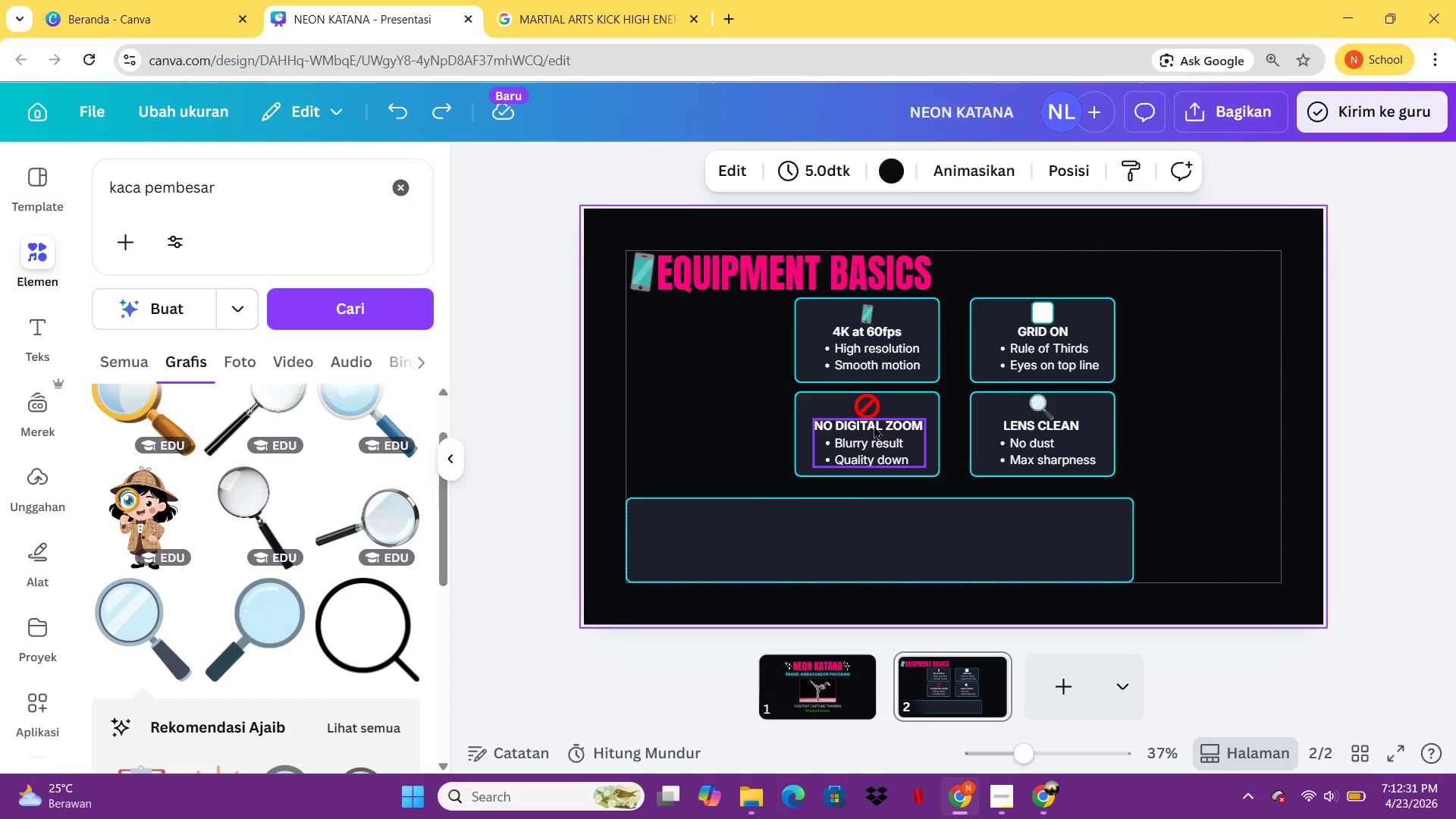 
left_click([874, 425])
 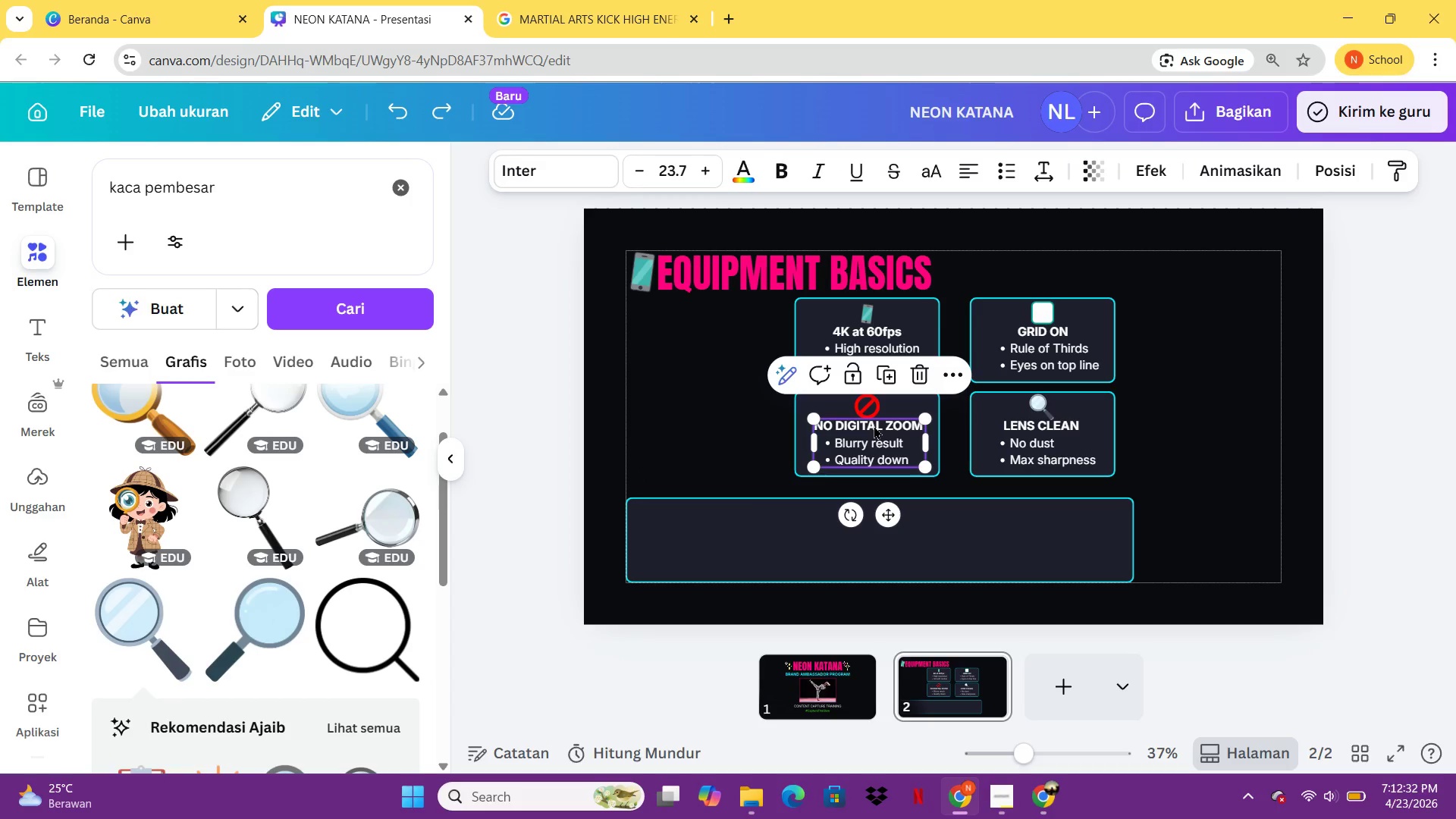 
key(Control+C)
 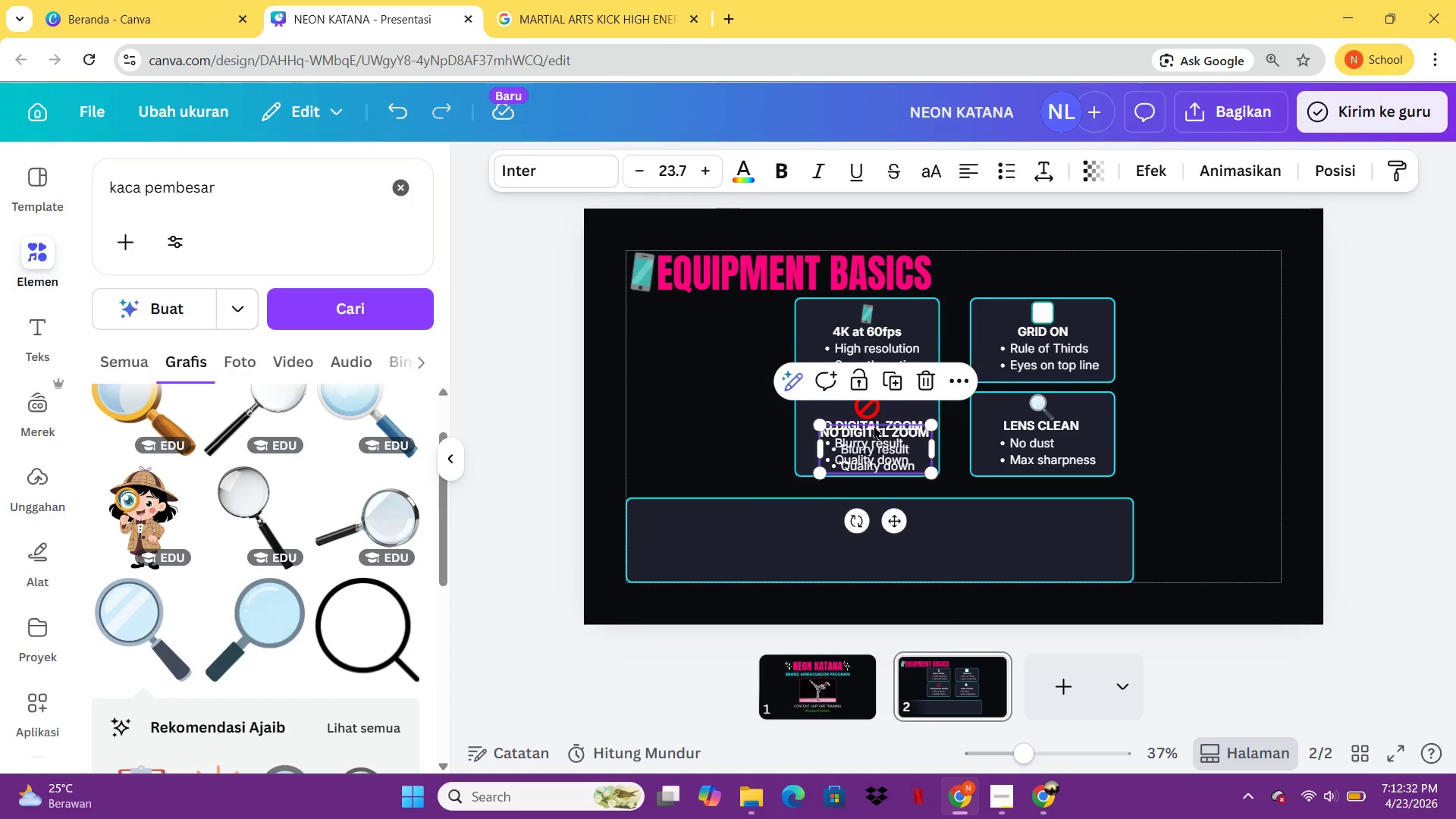 
key(Control+V)
 